 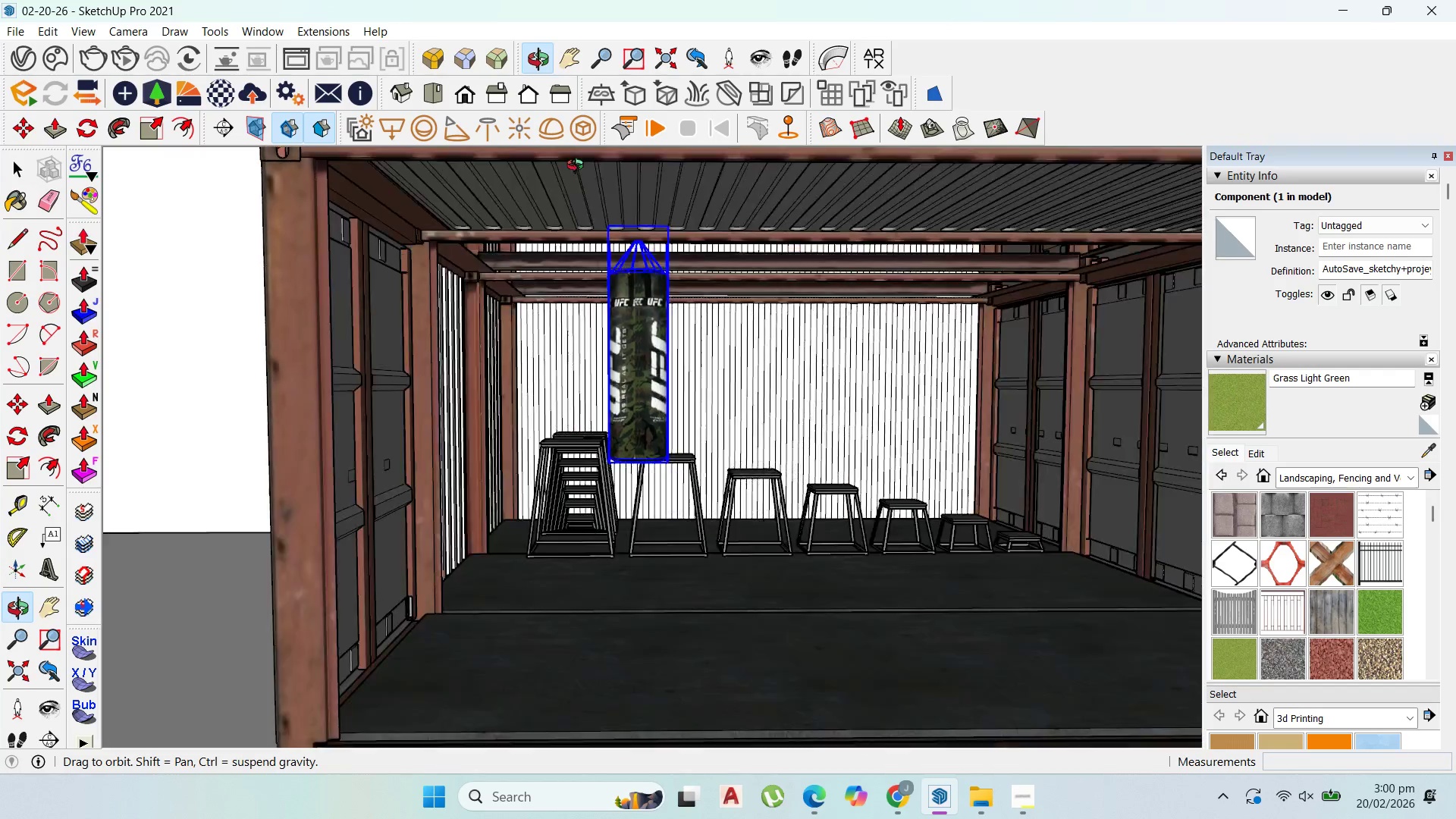 
left_click_drag(start_coordinate=[22, 510], to_coordinate=[29, 509])
 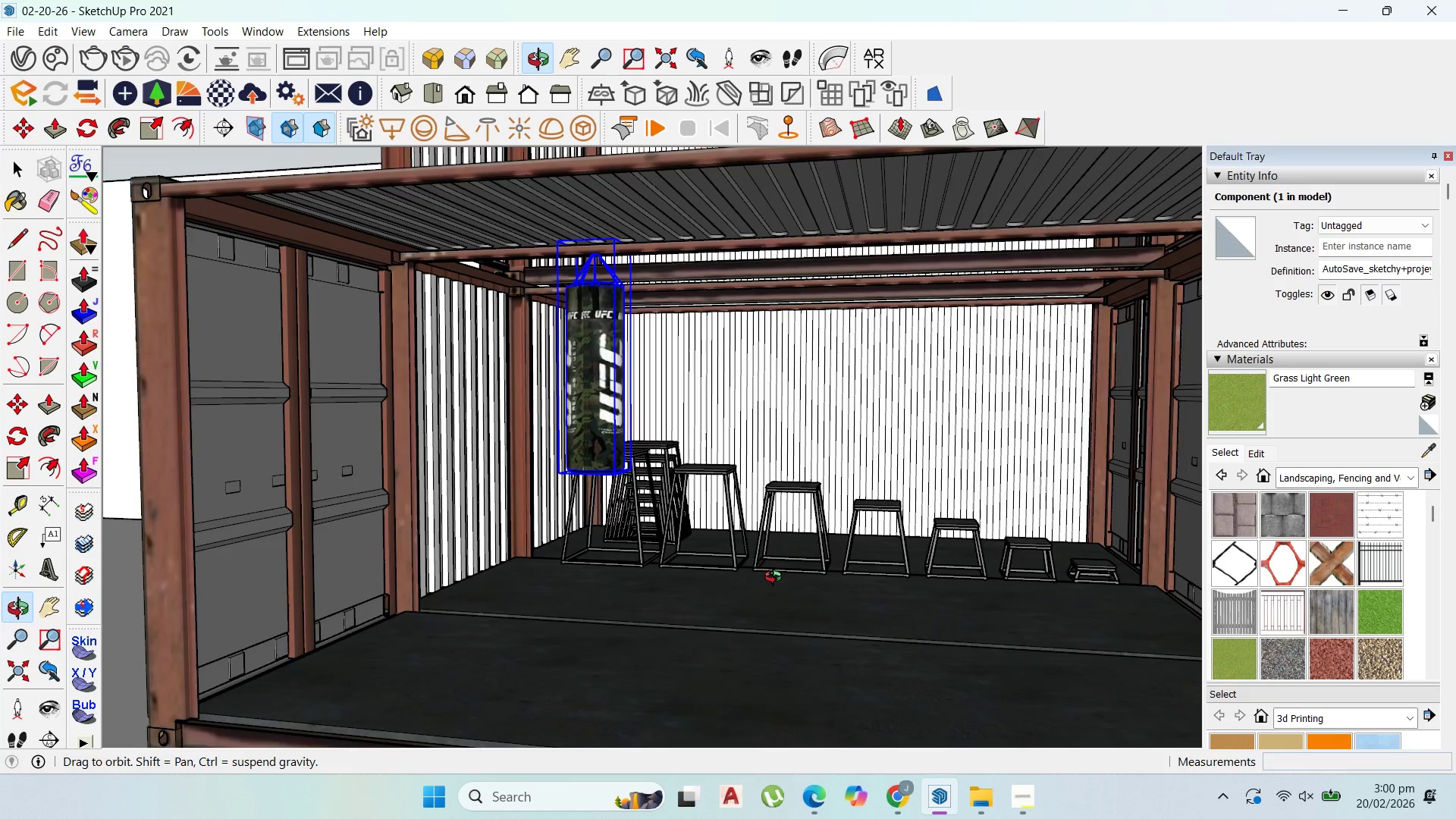 
wait(5.44)
 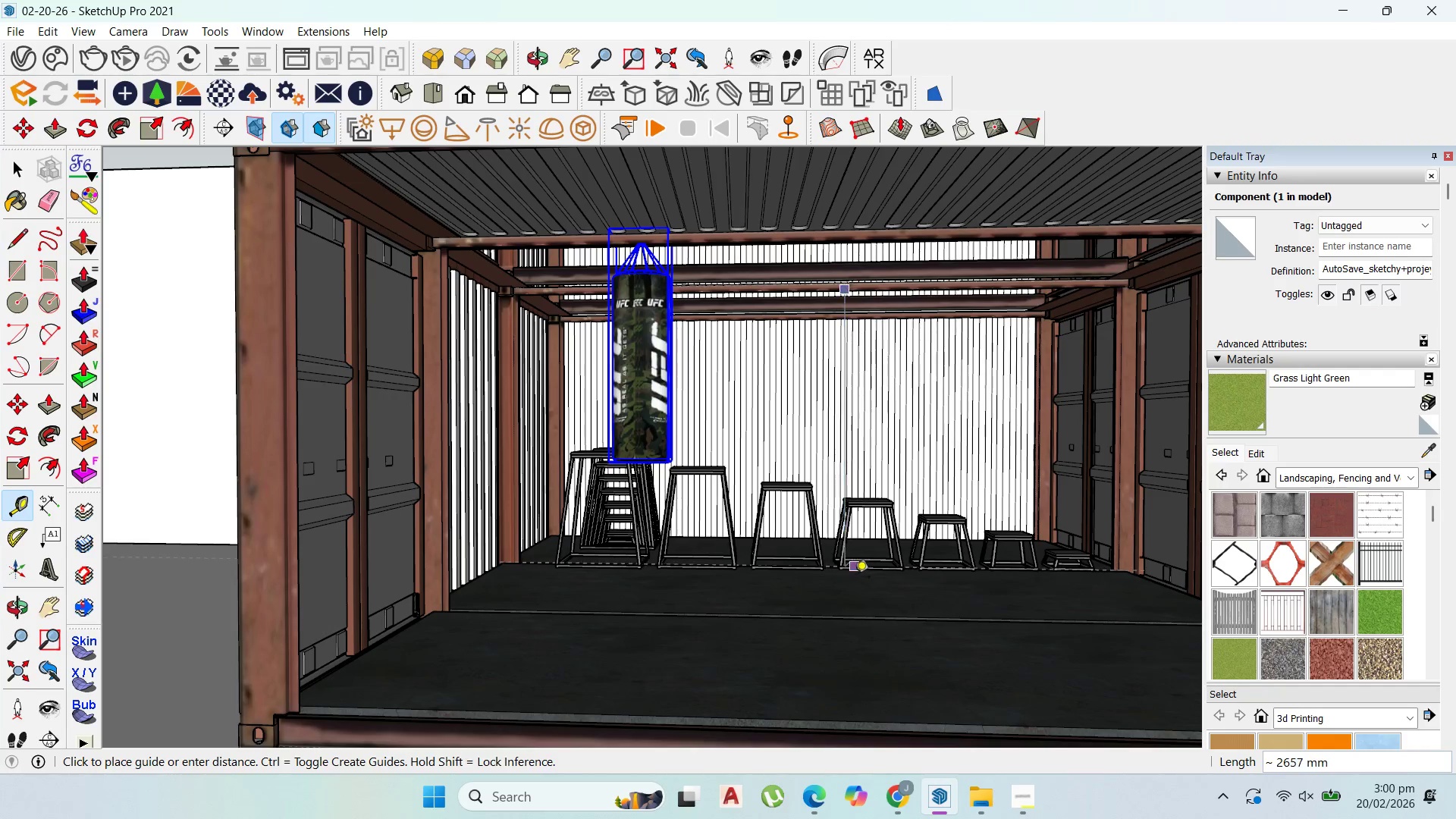 
scroll: coordinate [685, 475], scroll_direction: up, amount: 4.0
 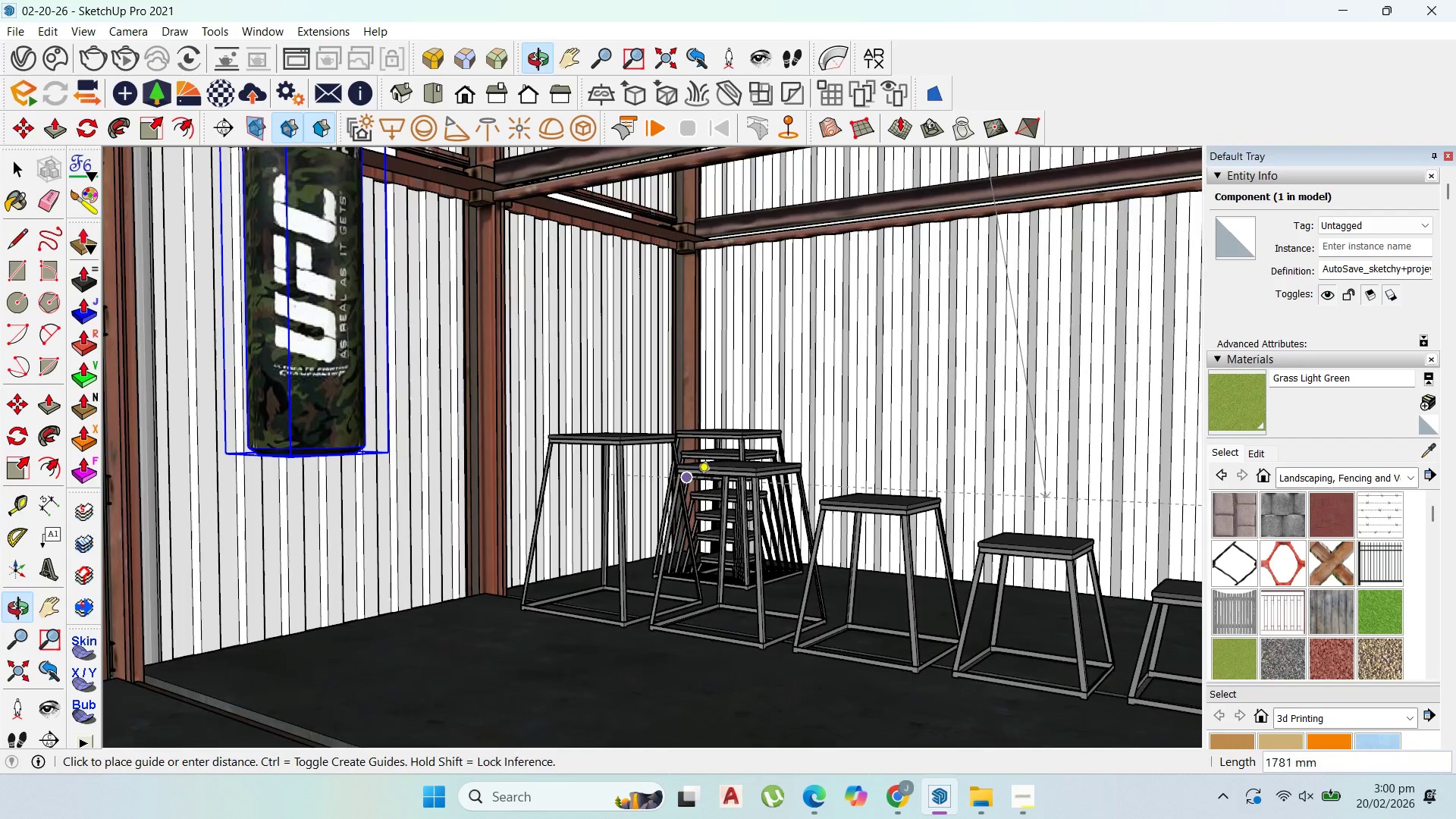 
scroll: coordinate [649, 543], scroll_direction: down, amount: 8.0
 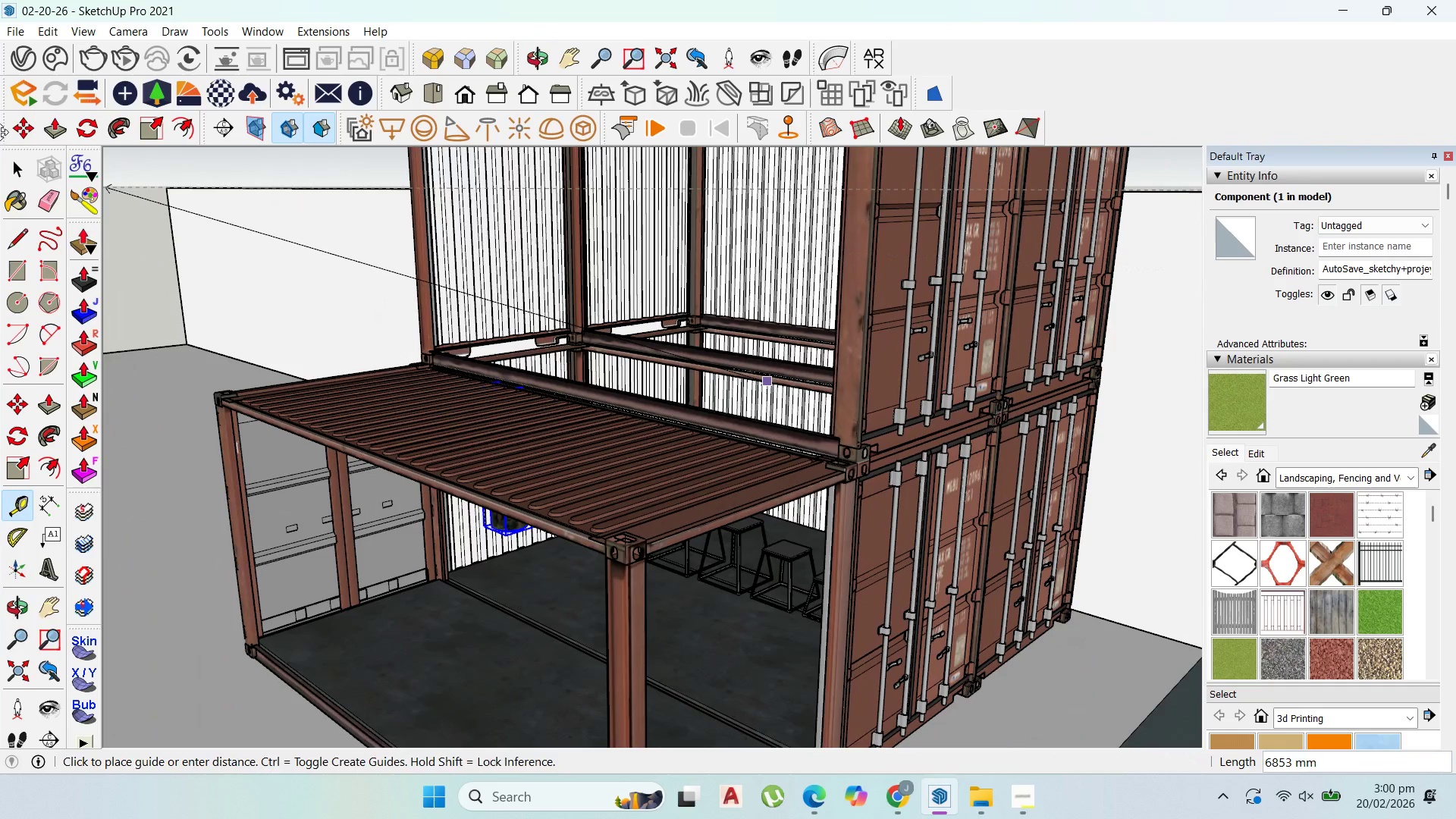 
left_click([19, 179])
 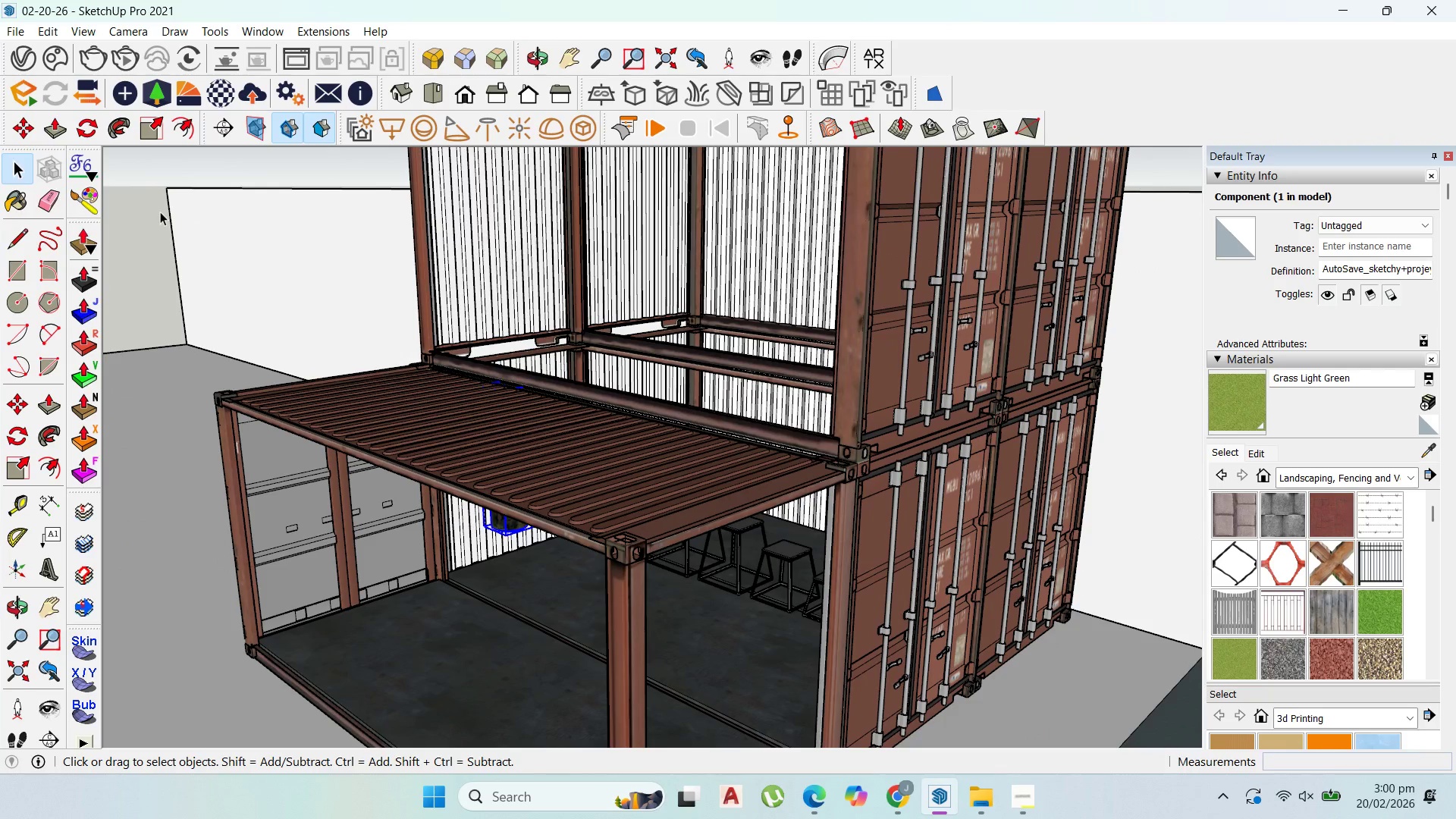 
scroll: coordinate [751, 443], scroll_direction: down, amount: 9.0
 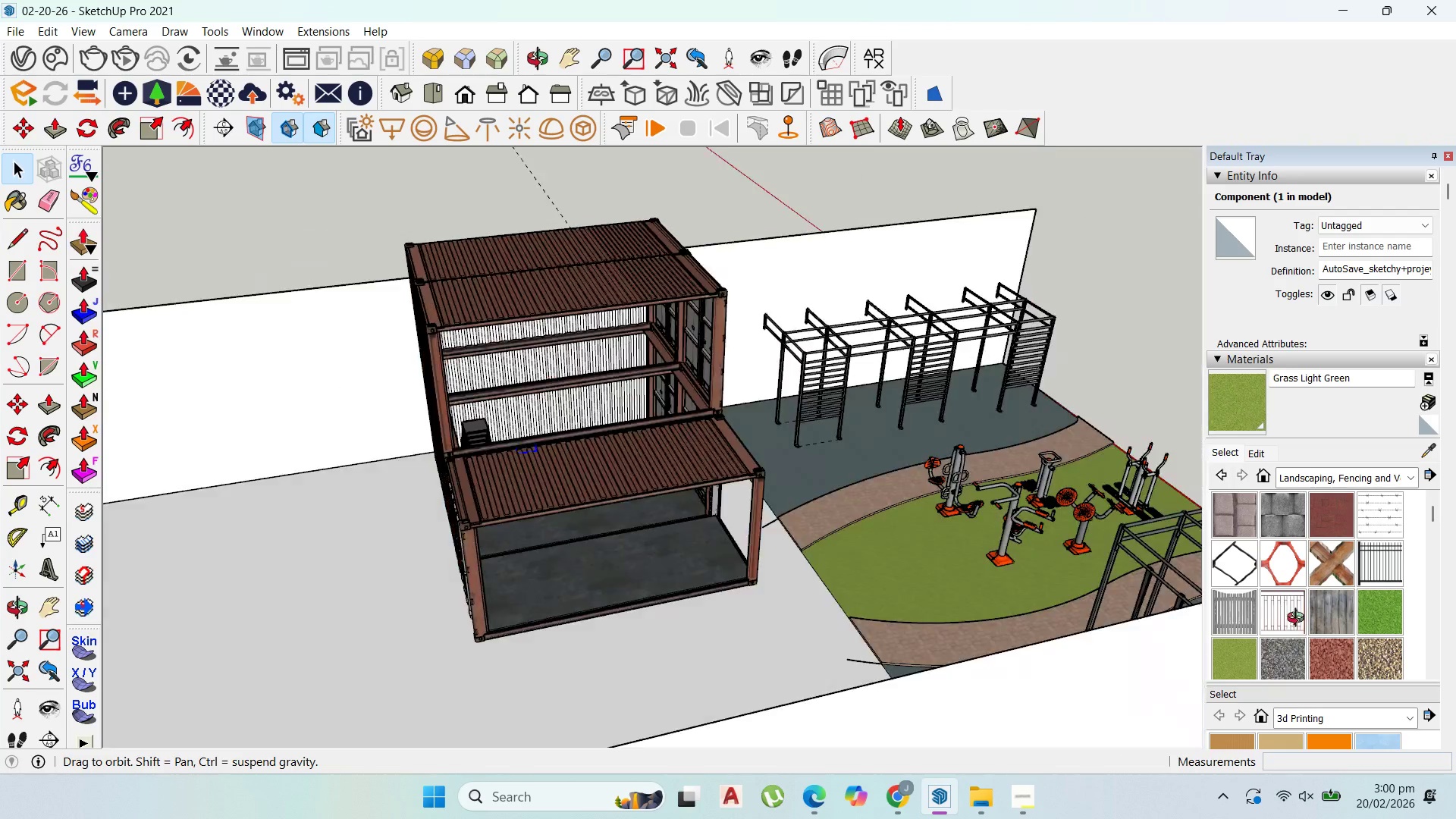 
scroll: coordinate [649, 388], scroll_direction: up, amount: 13.0
 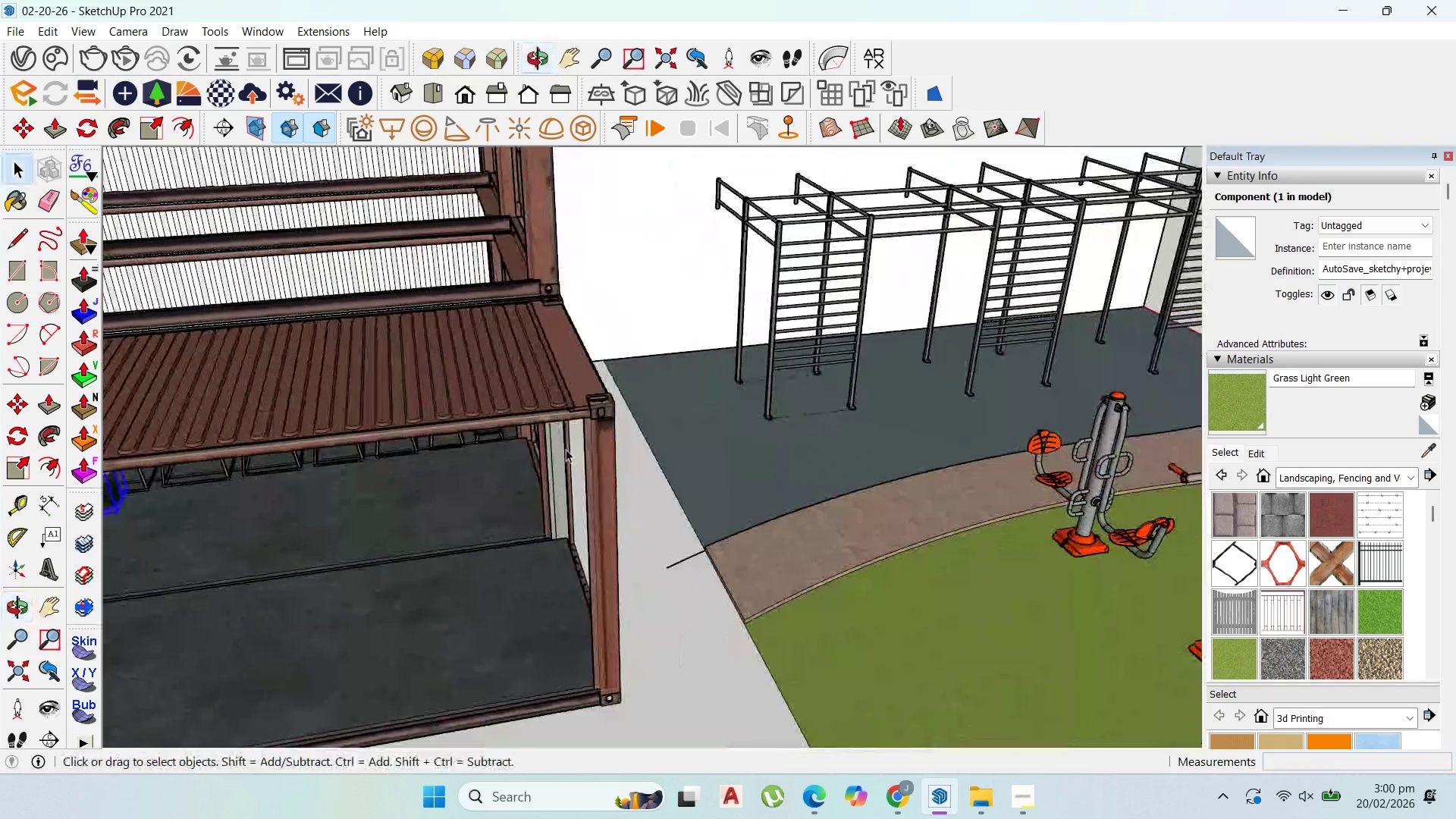 
scroll: coordinate [769, 425], scroll_direction: down, amount: 7.0
 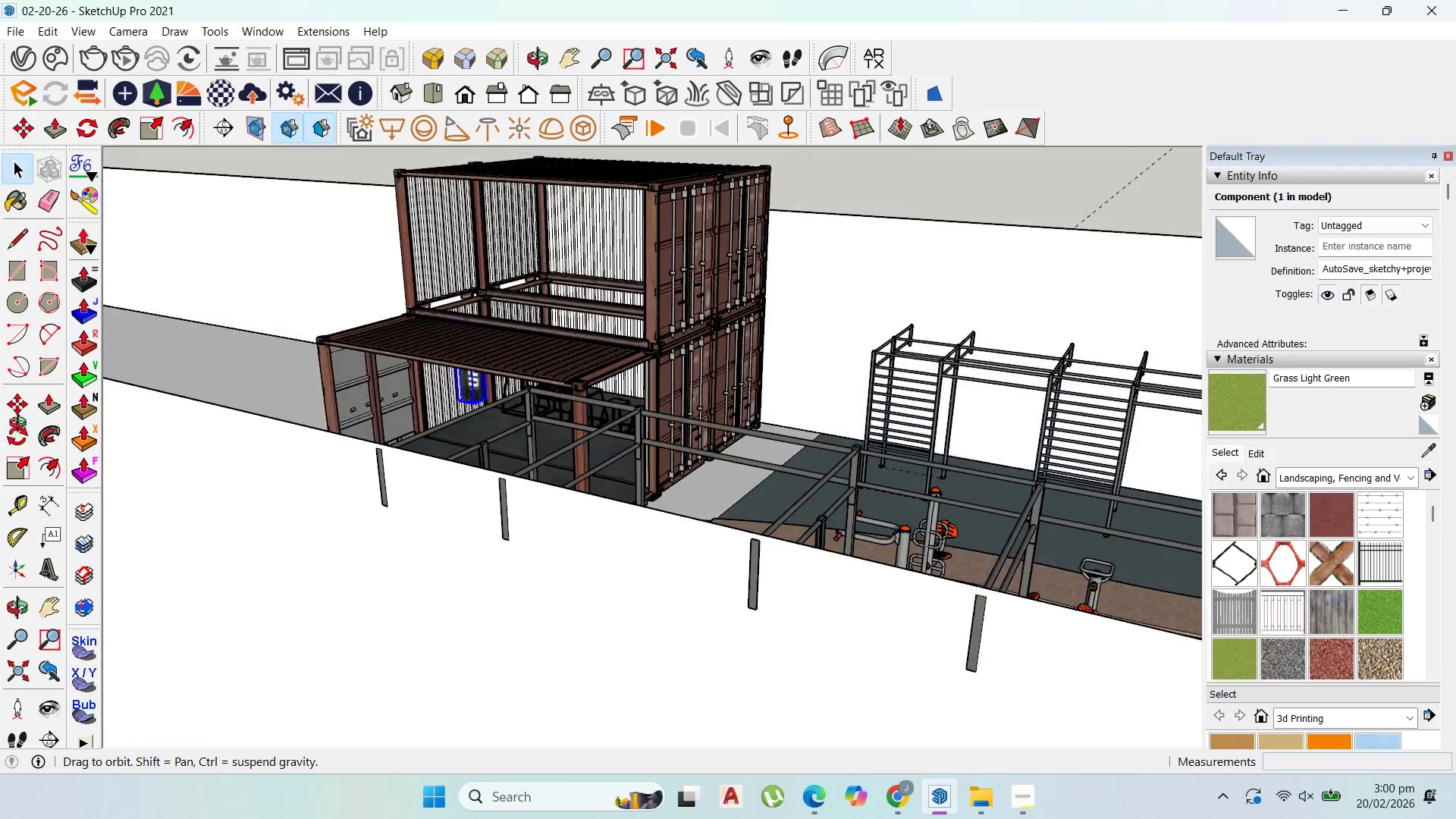 
scroll: coordinate [601, 404], scroll_direction: up, amount: 7.0
 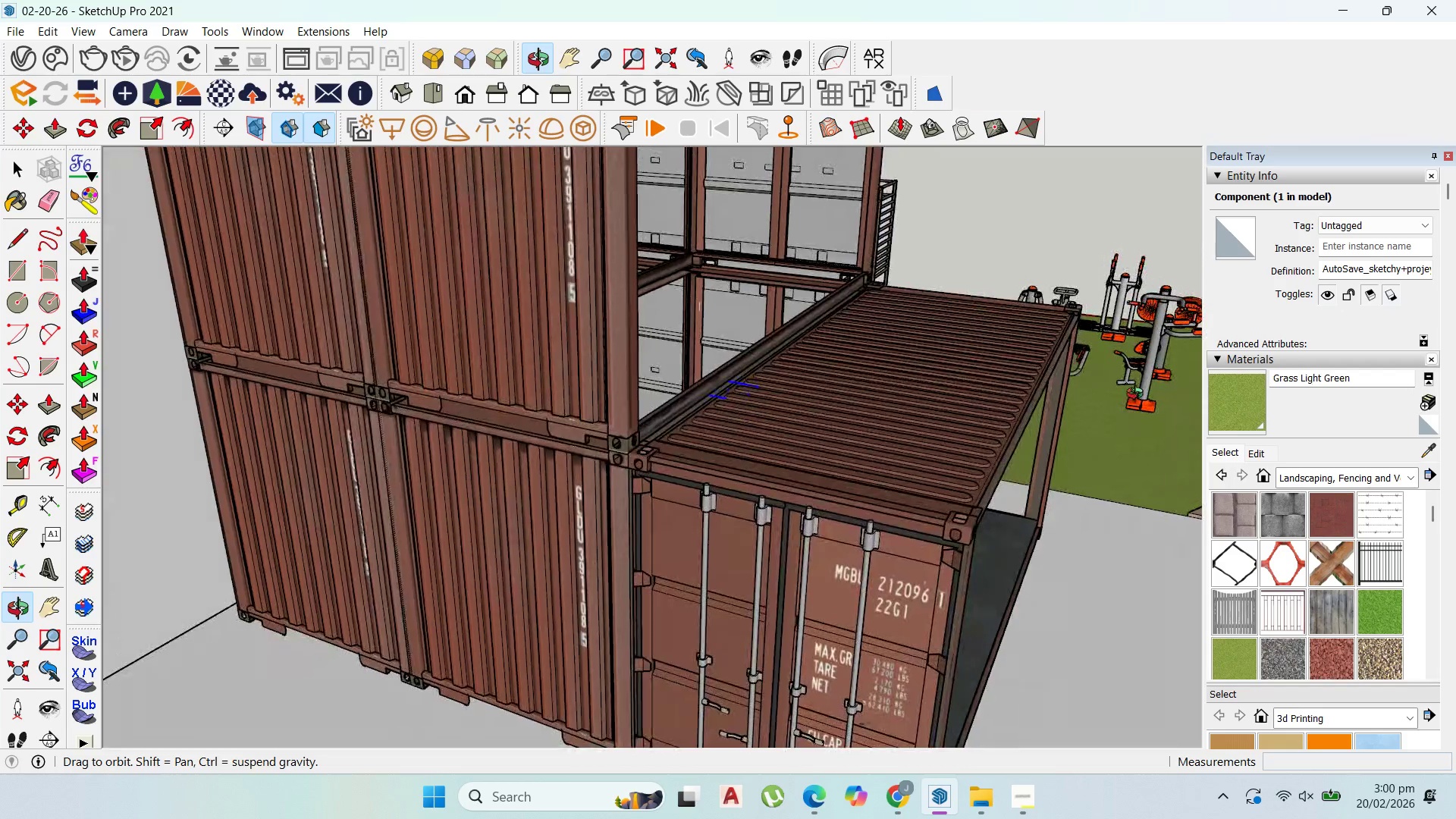 
scroll: coordinate [756, 433], scroll_direction: down, amount: 7.0
 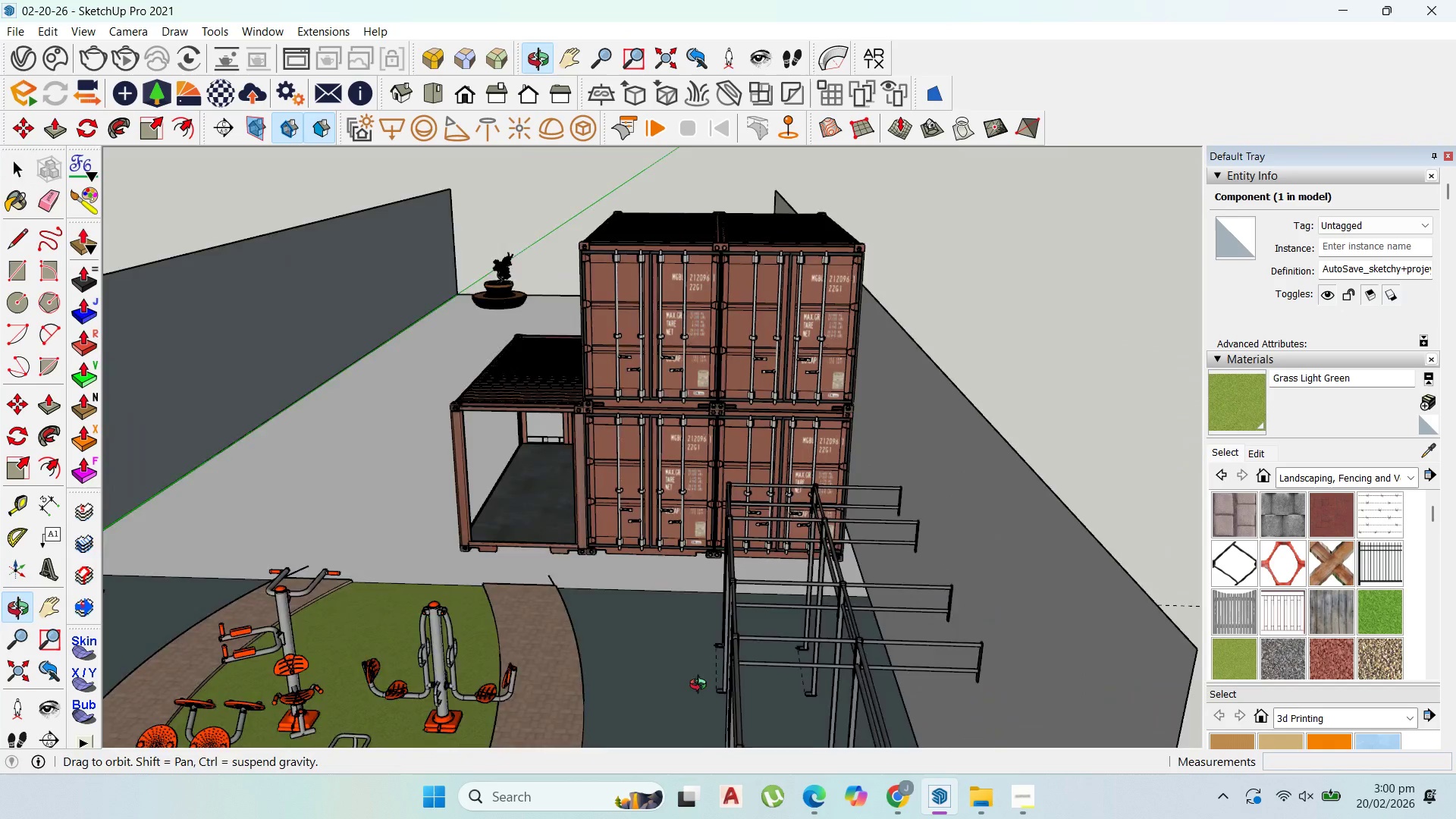 
scroll: coordinate [380, 623], scroll_direction: none, amount: 0.0
 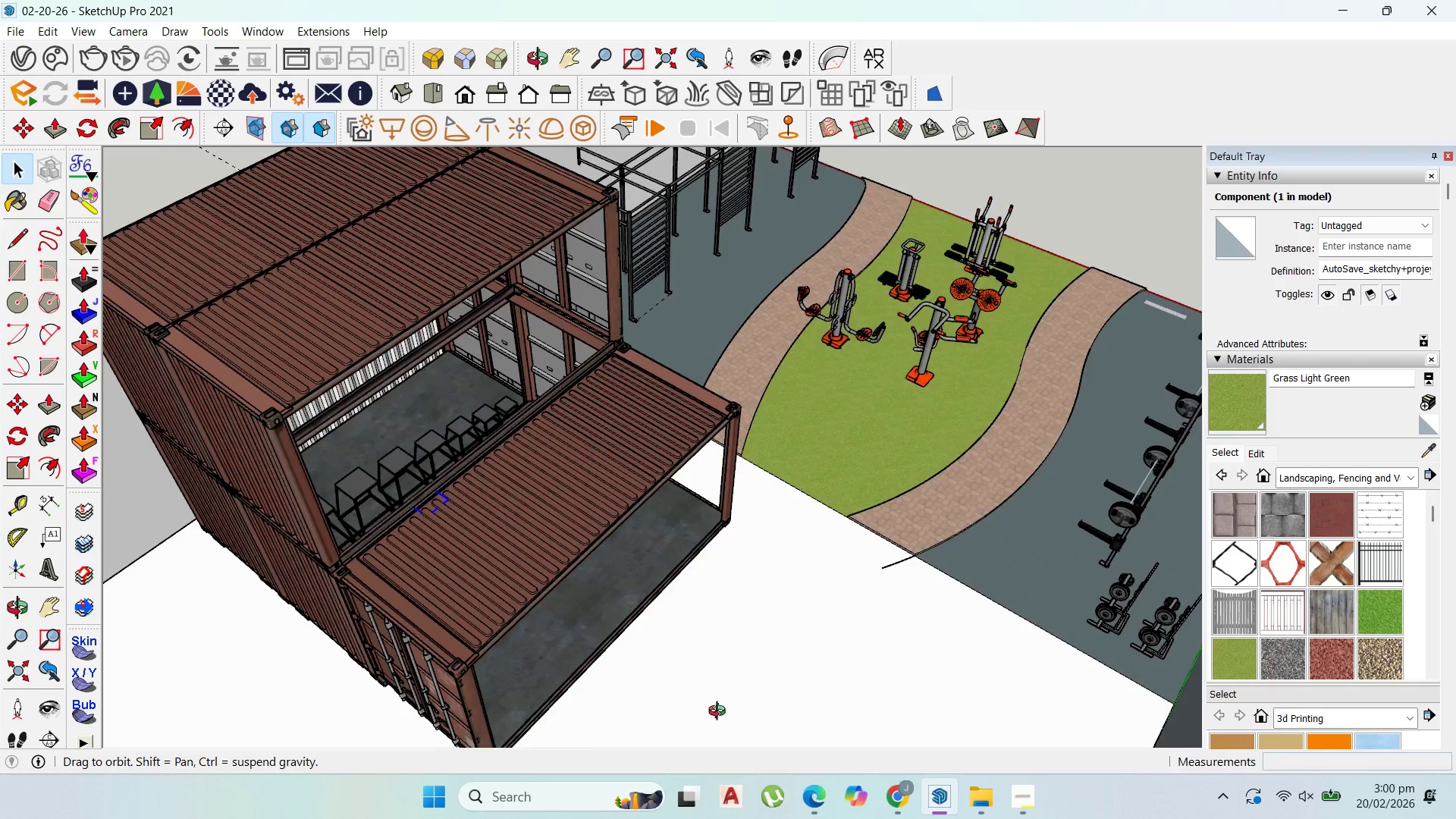 
scroll: coordinate [888, 454], scroll_direction: down, amount: 9.0
 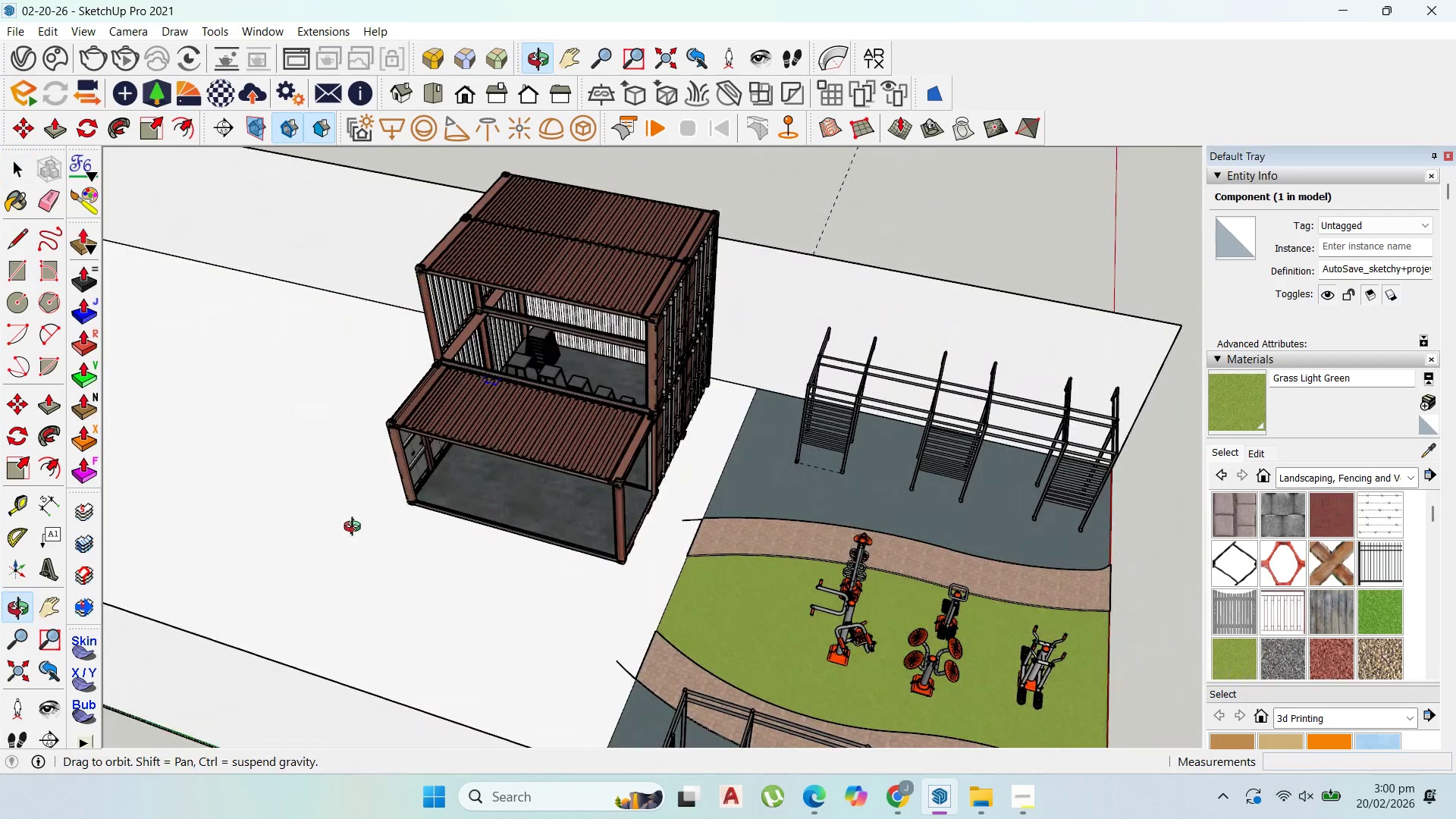 
scroll: coordinate [516, 538], scroll_direction: up, amount: 7.0
 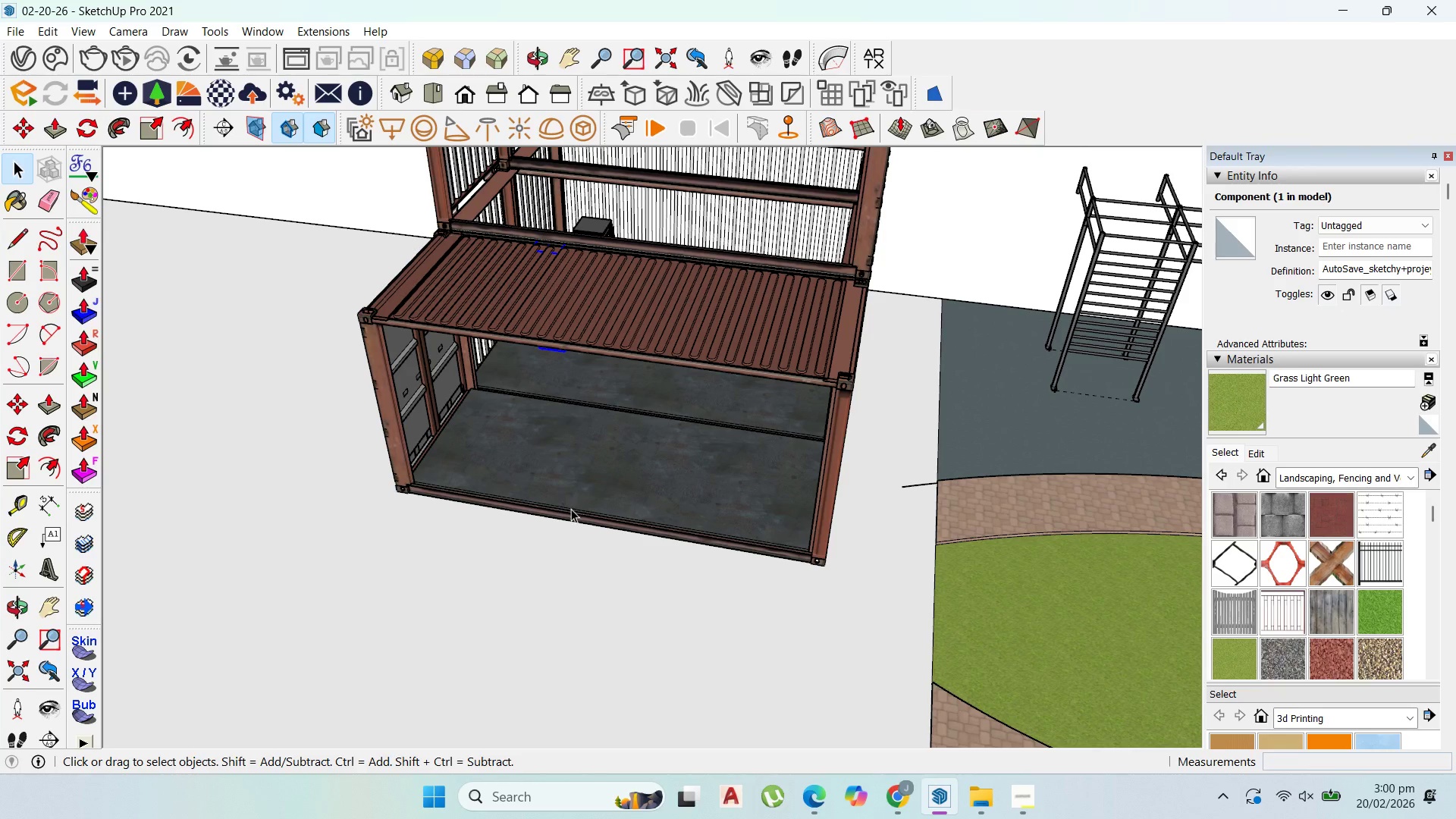 
scroll: coordinate [441, 352], scroll_direction: down, amount: 9.0
 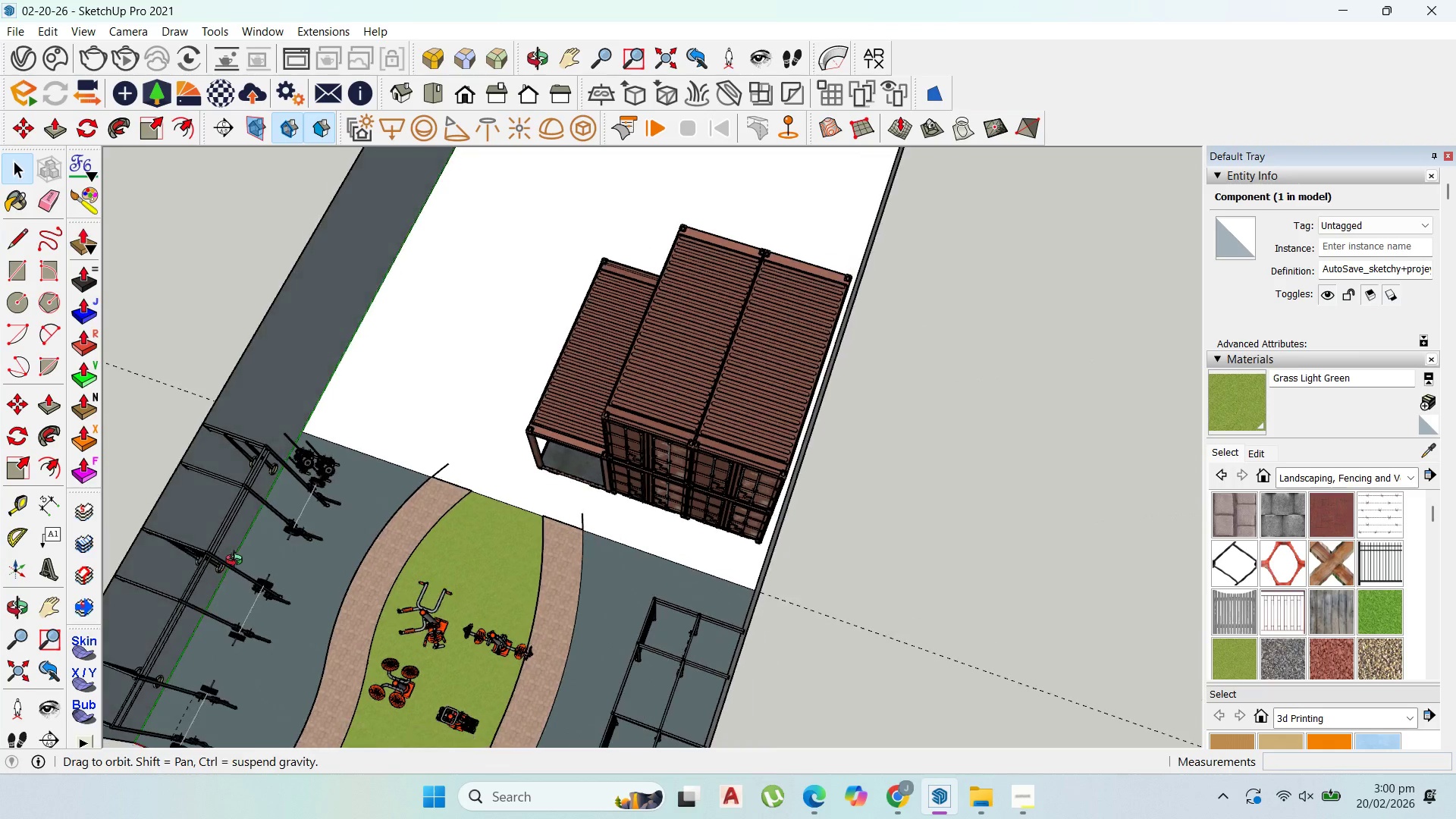 
scroll: coordinate [610, 362], scroll_direction: up, amount: 10.0
 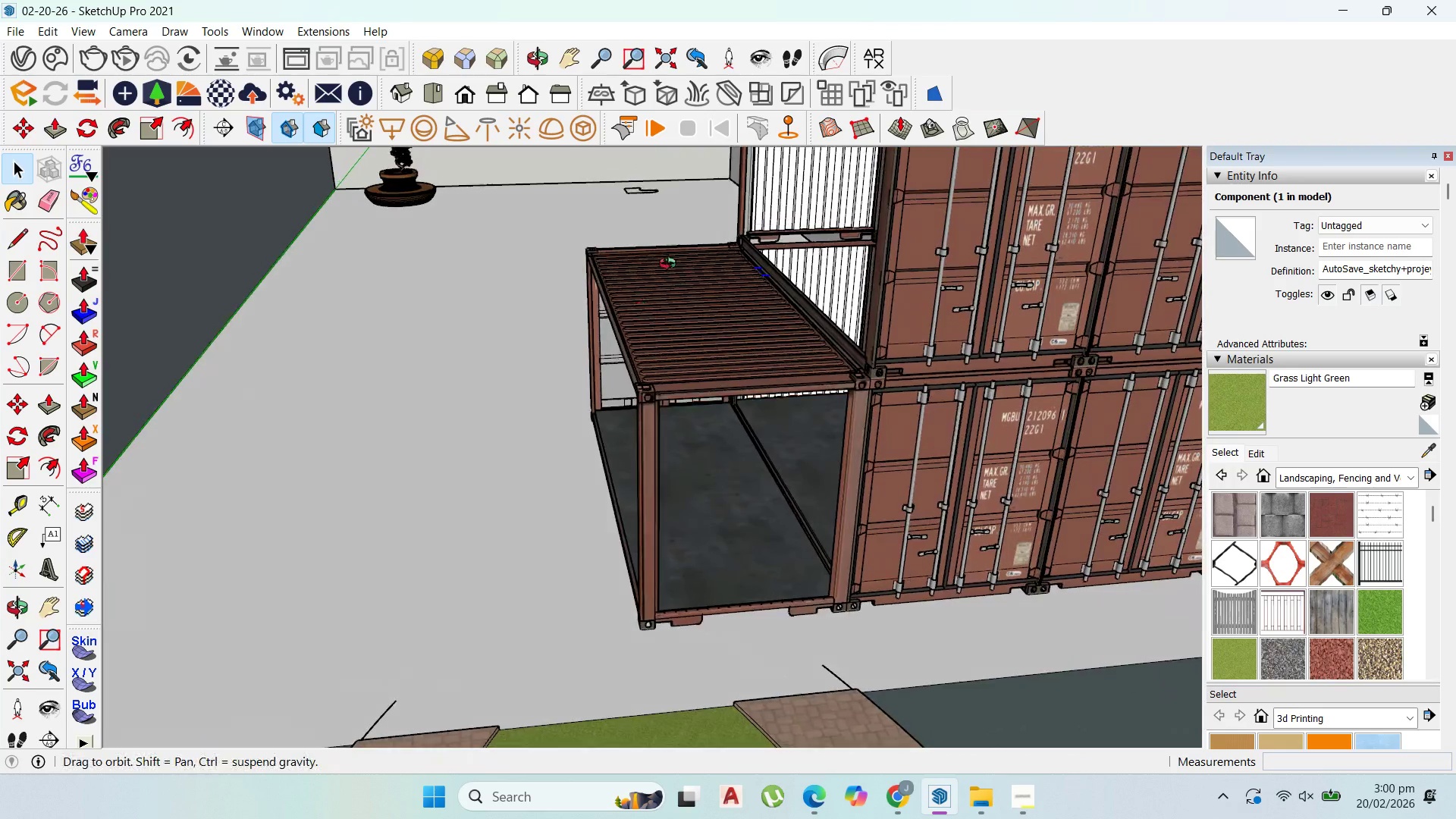 
mouse_move([686, 290])
 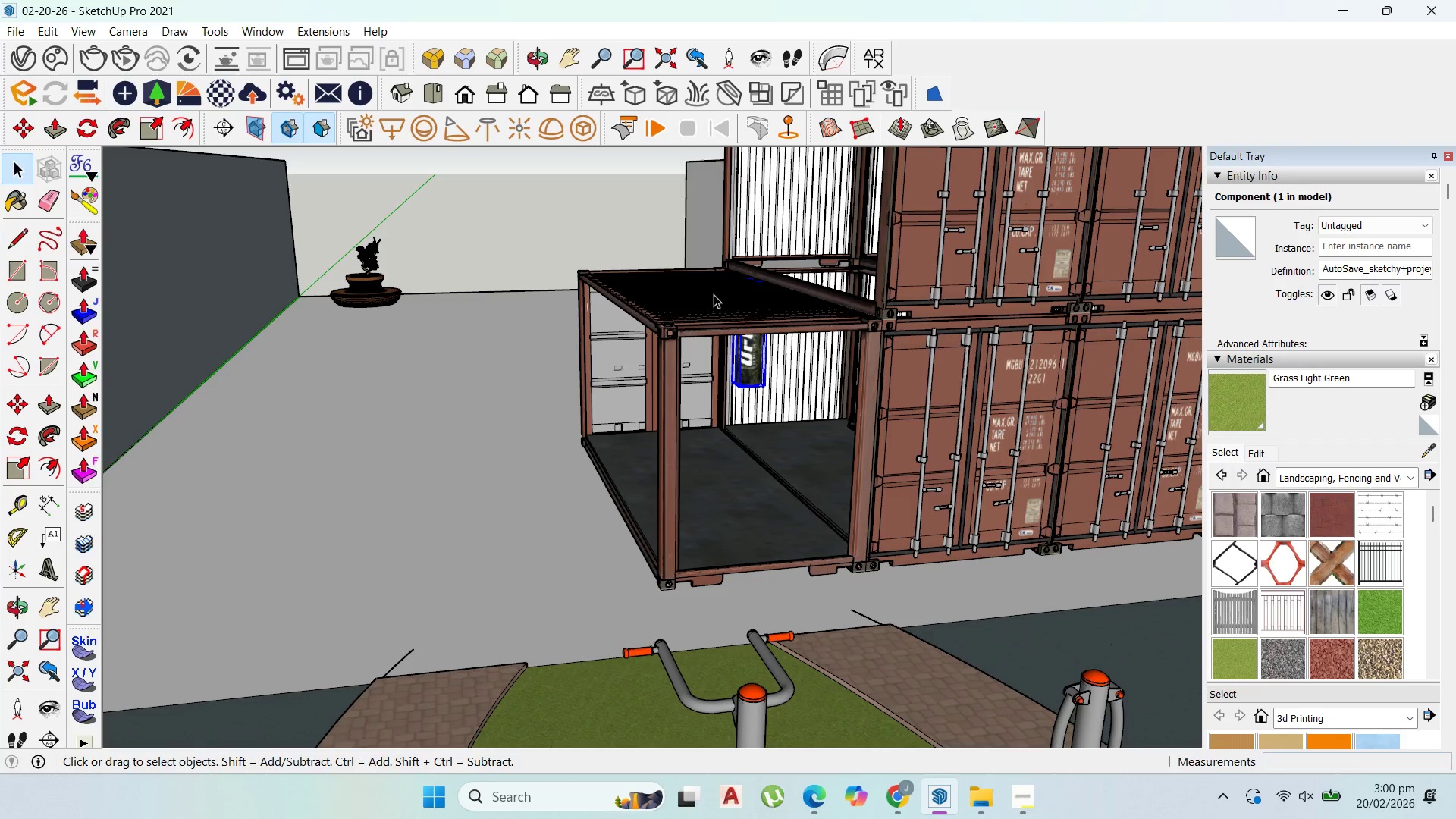 
left_click([714, 294])
 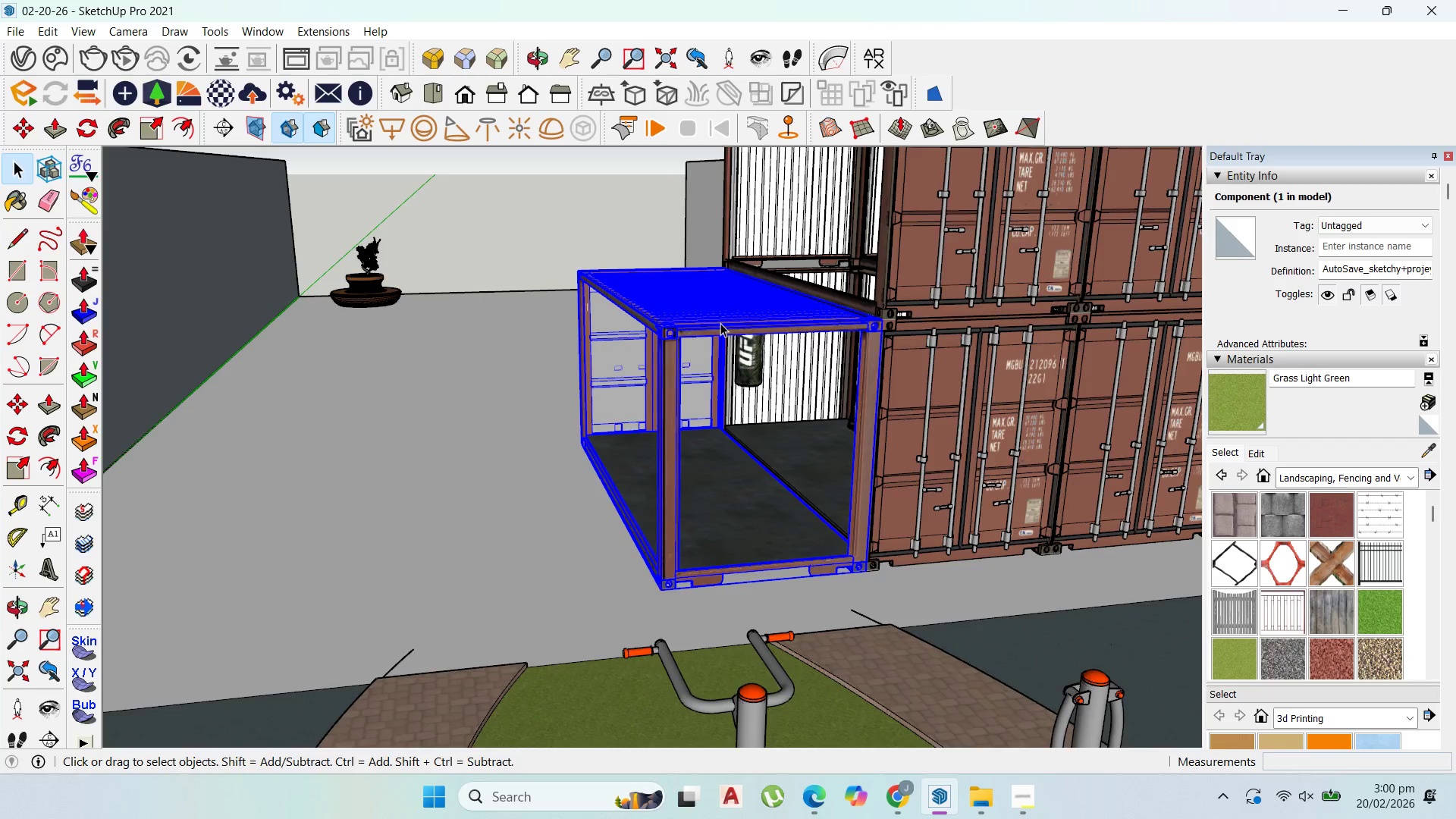 
left_click([748, 357])
 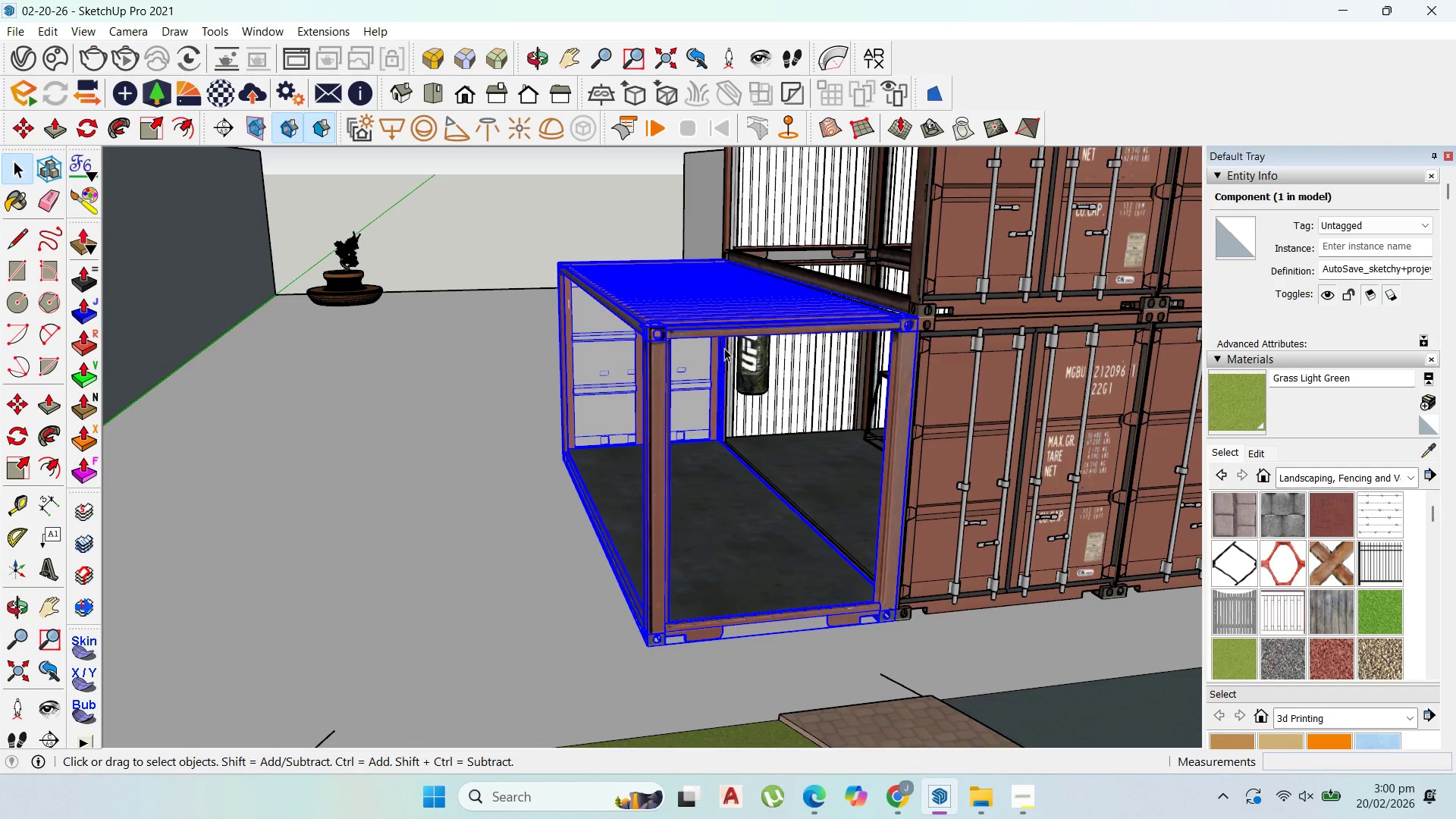 
scroll: coordinate [726, 337], scroll_direction: up, amount: 2.0
 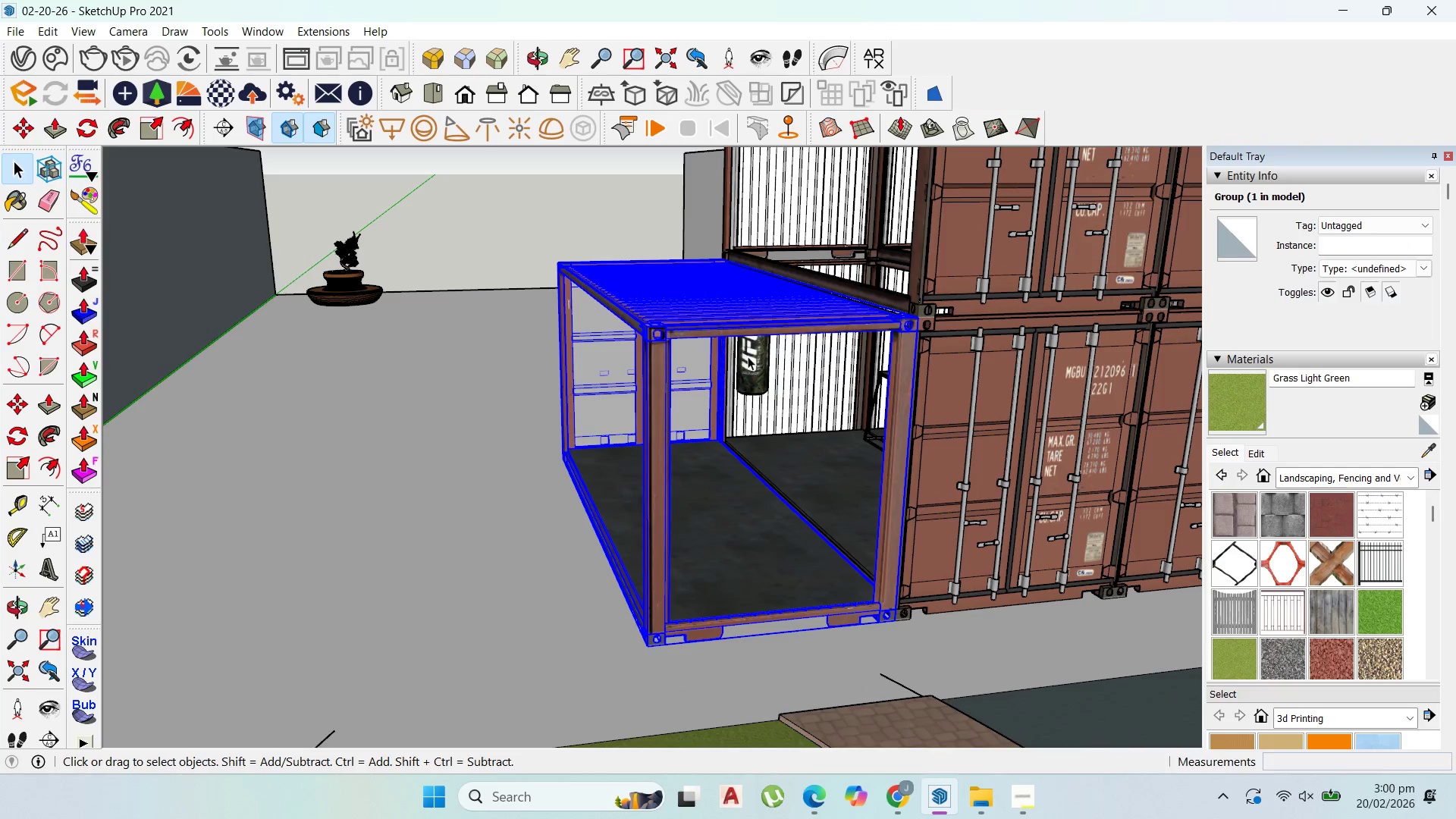 
key(M)
 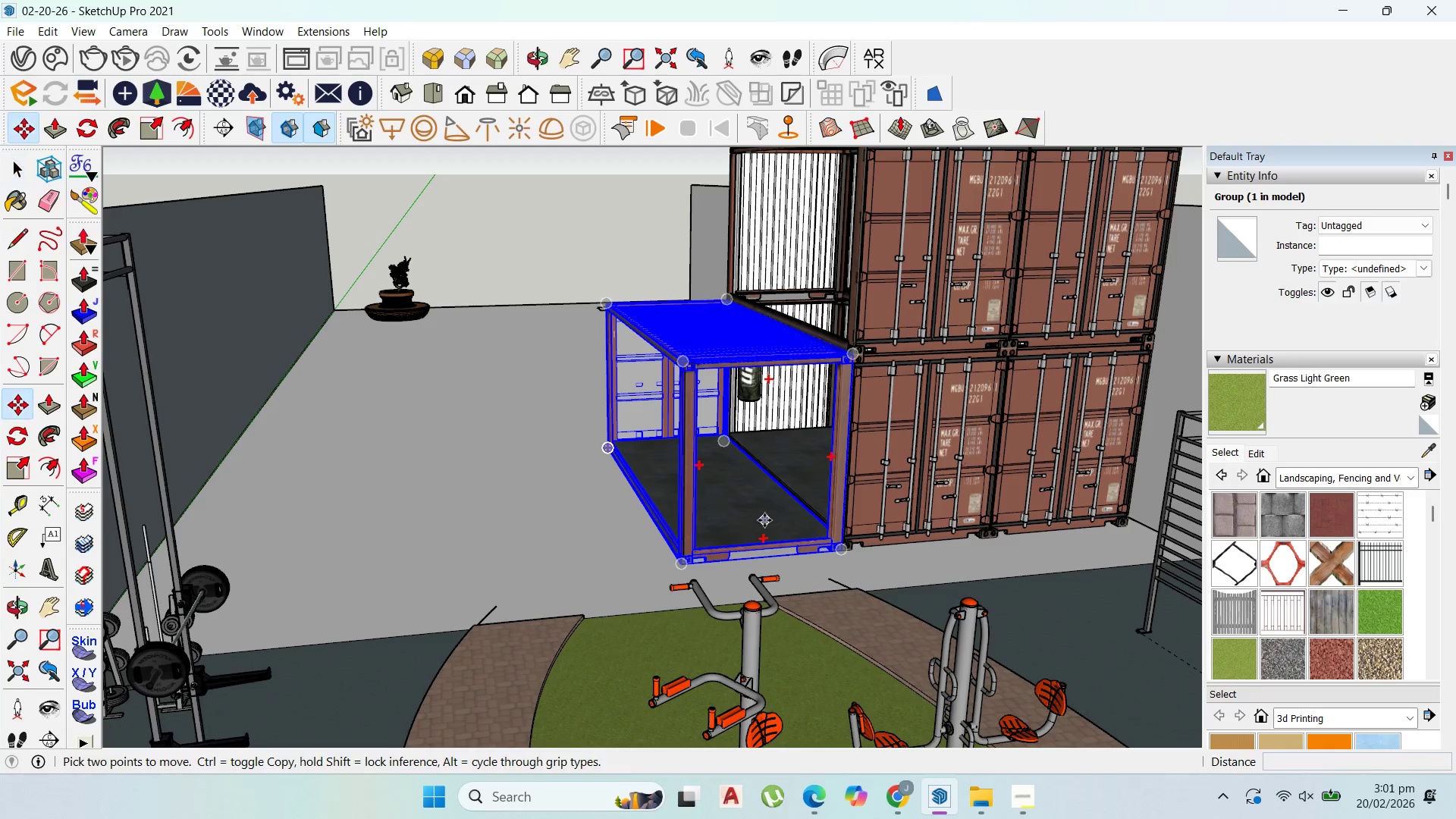 
scroll: coordinate [742, 431], scroll_direction: down, amount: 3.0
 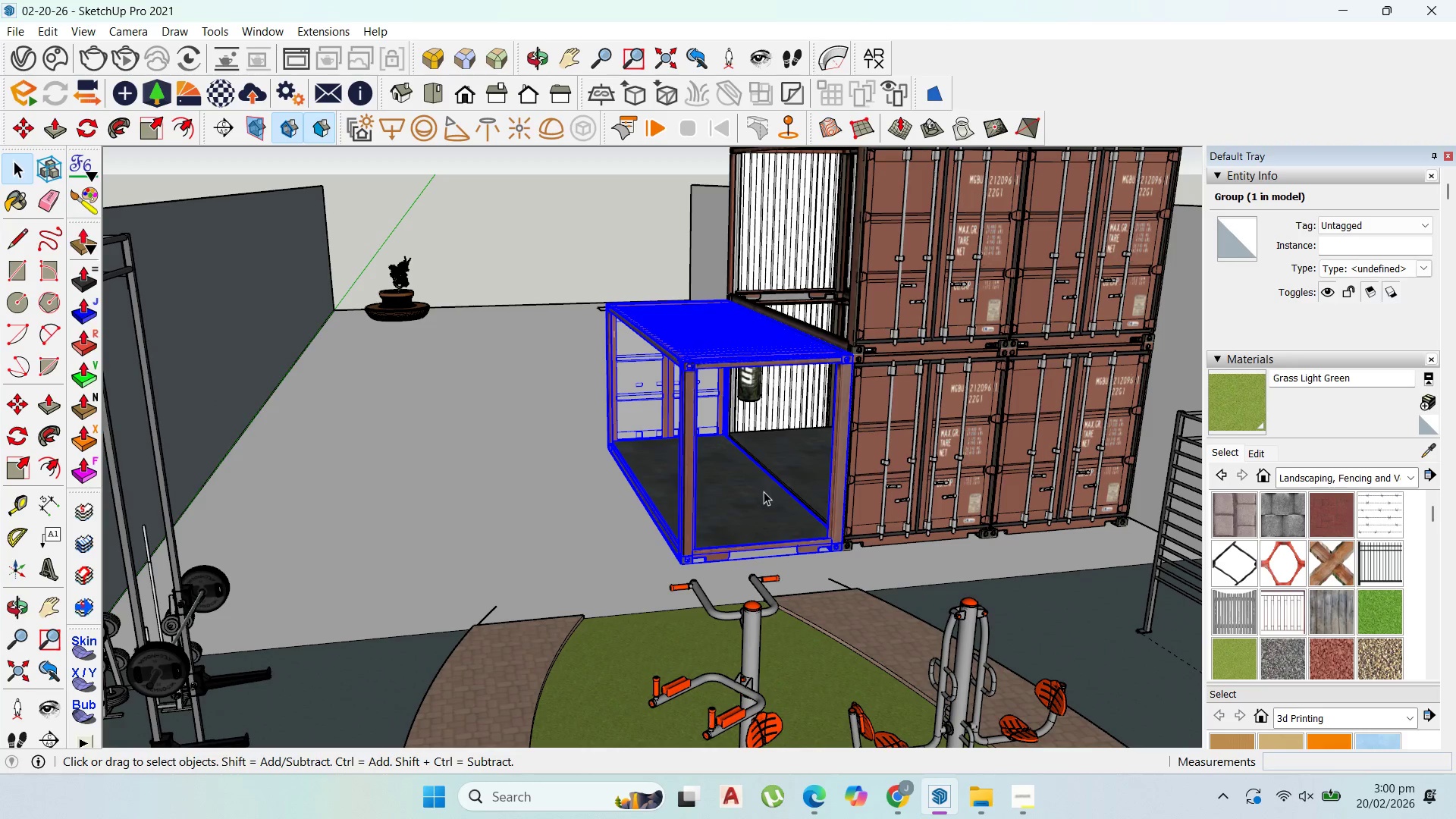 
key(Control+ControlLeft)
 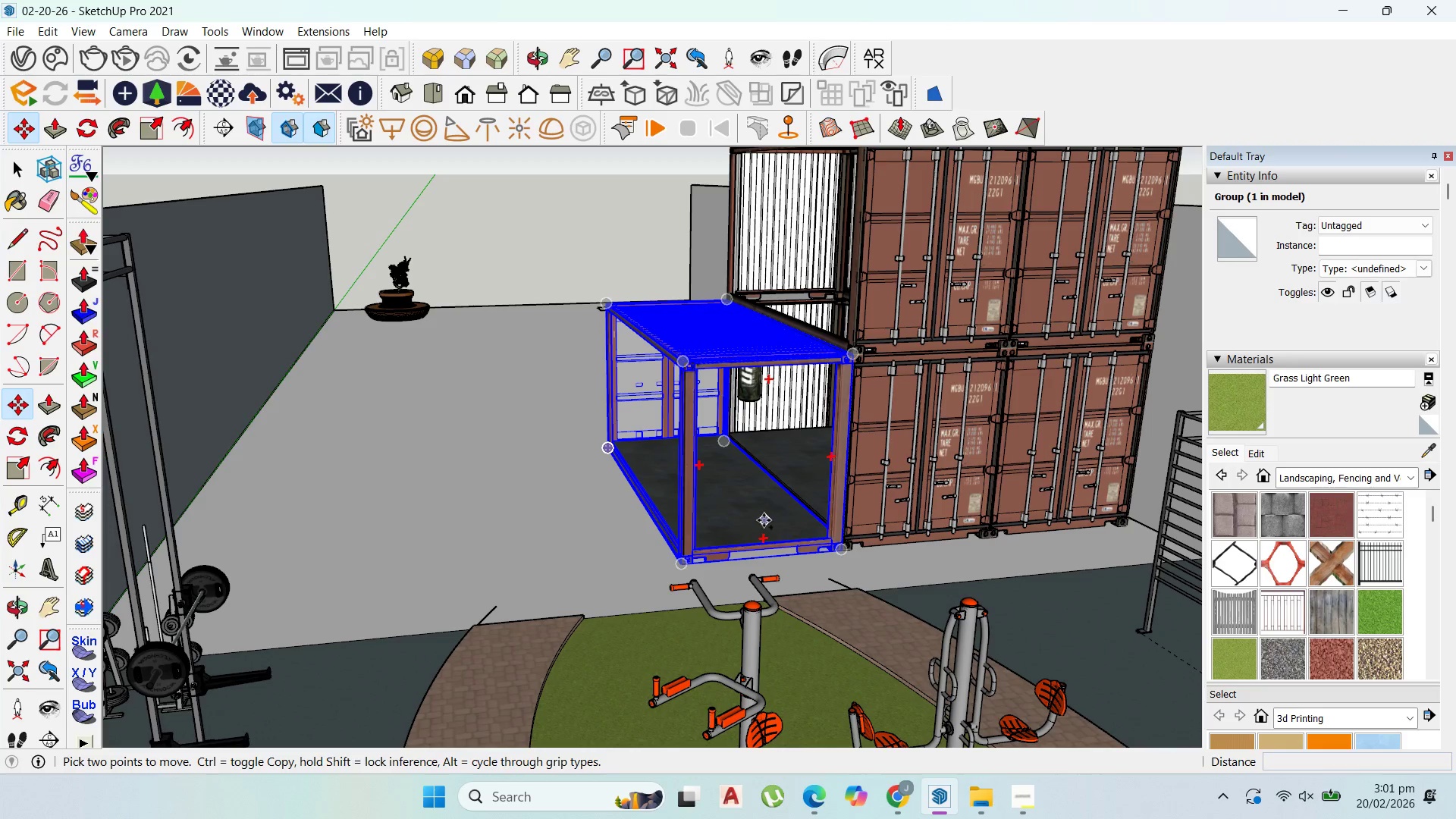 
left_click_drag(start_coordinate=[764, 520], to_coordinate=[761, 520])
 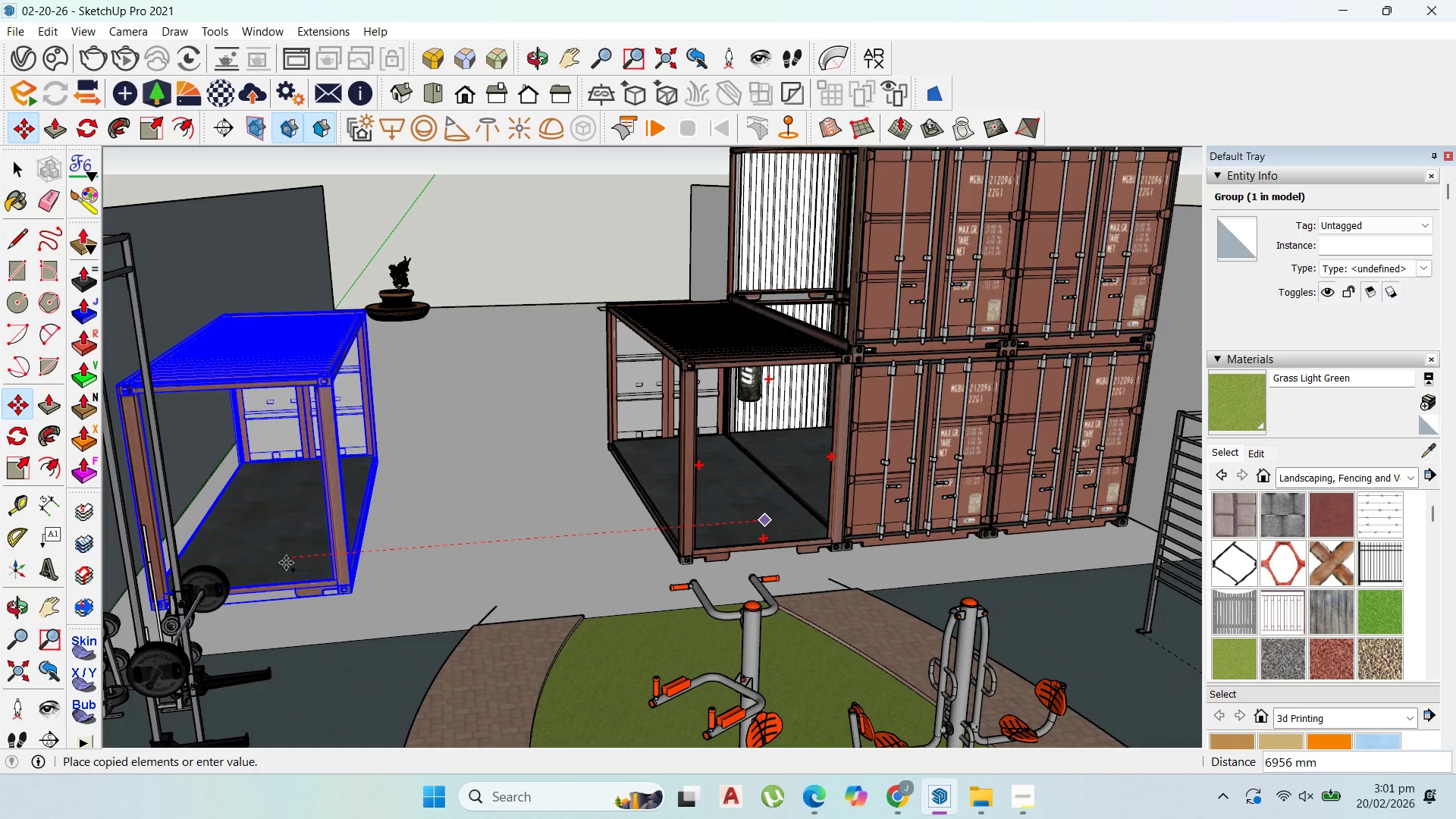 
left_click([271, 563])
 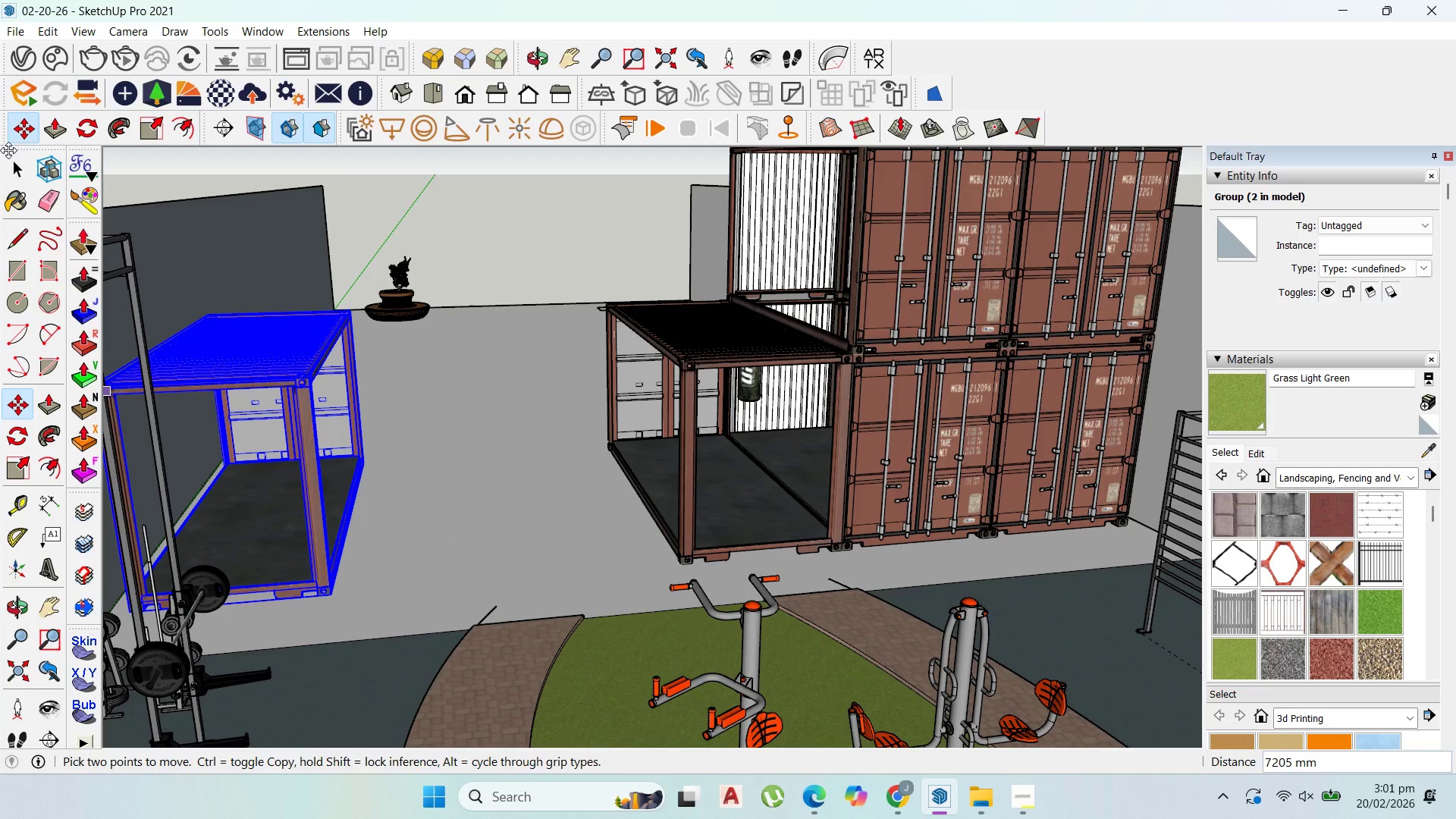 
left_click([13, 163])
 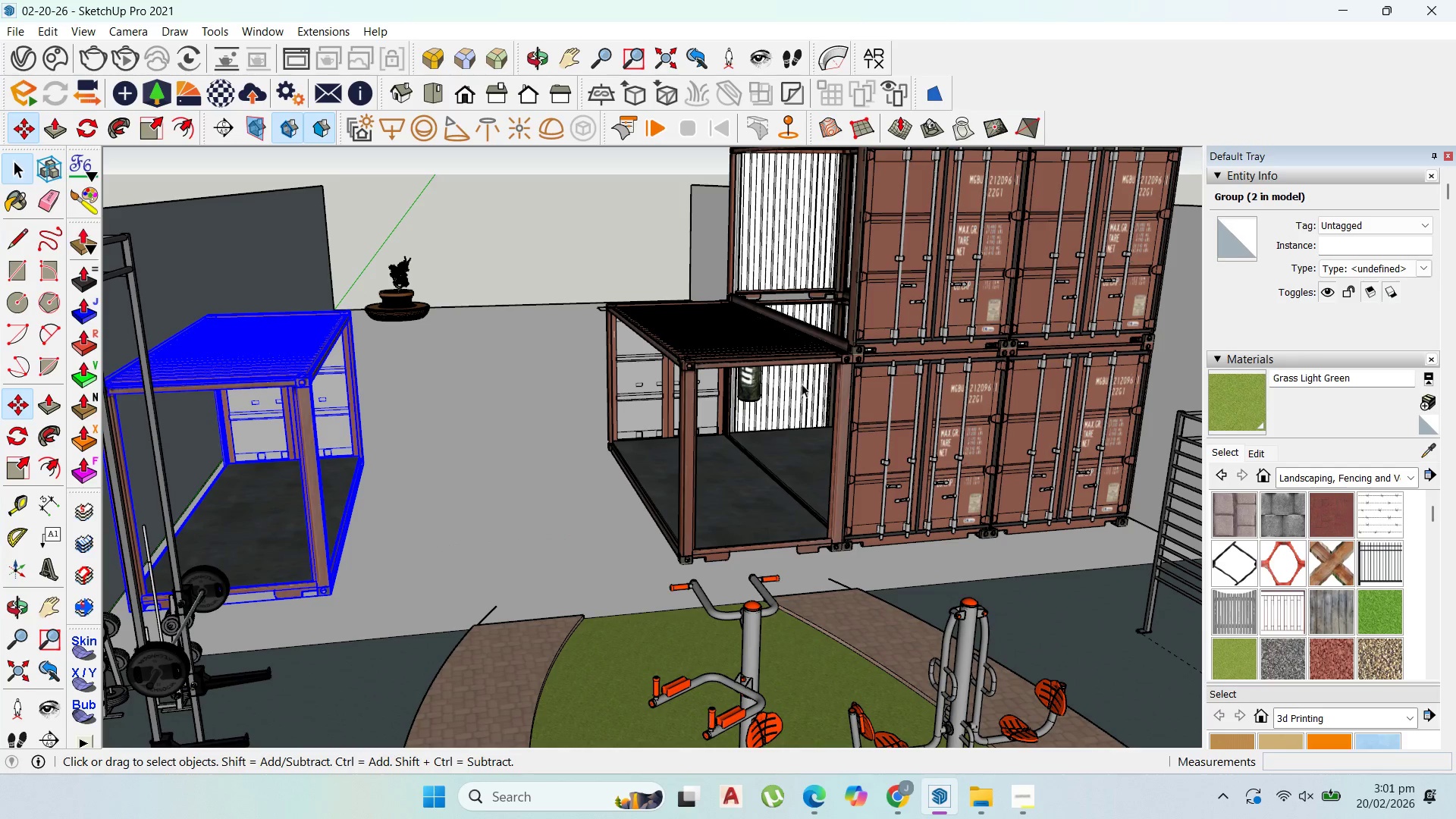 
hold_key(key=ShiftLeft, duration=0.8)
left_click([758, 384])
 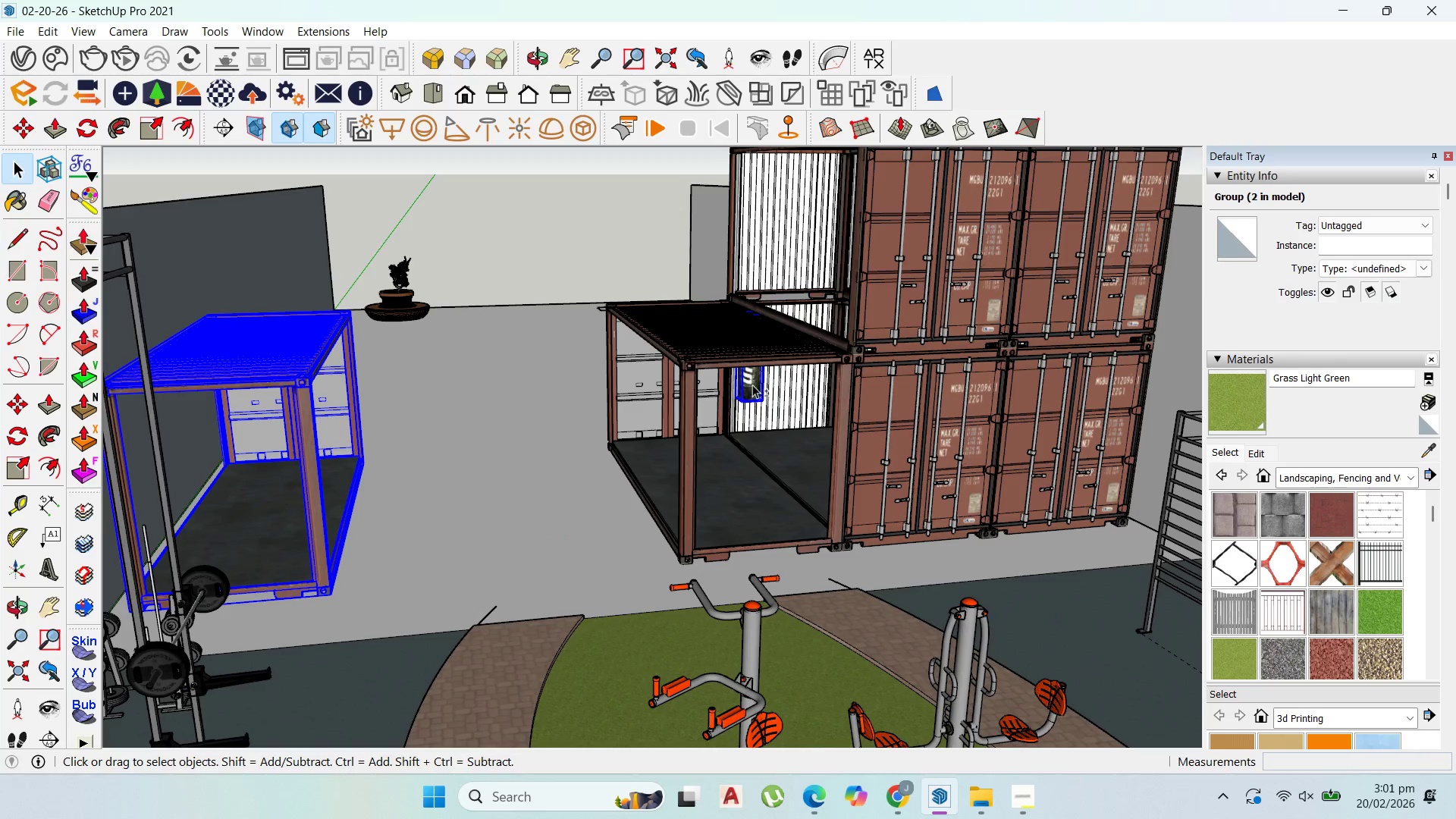 
scroll: coordinate [752, 379], scroll_direction: up, amount: 2.0
 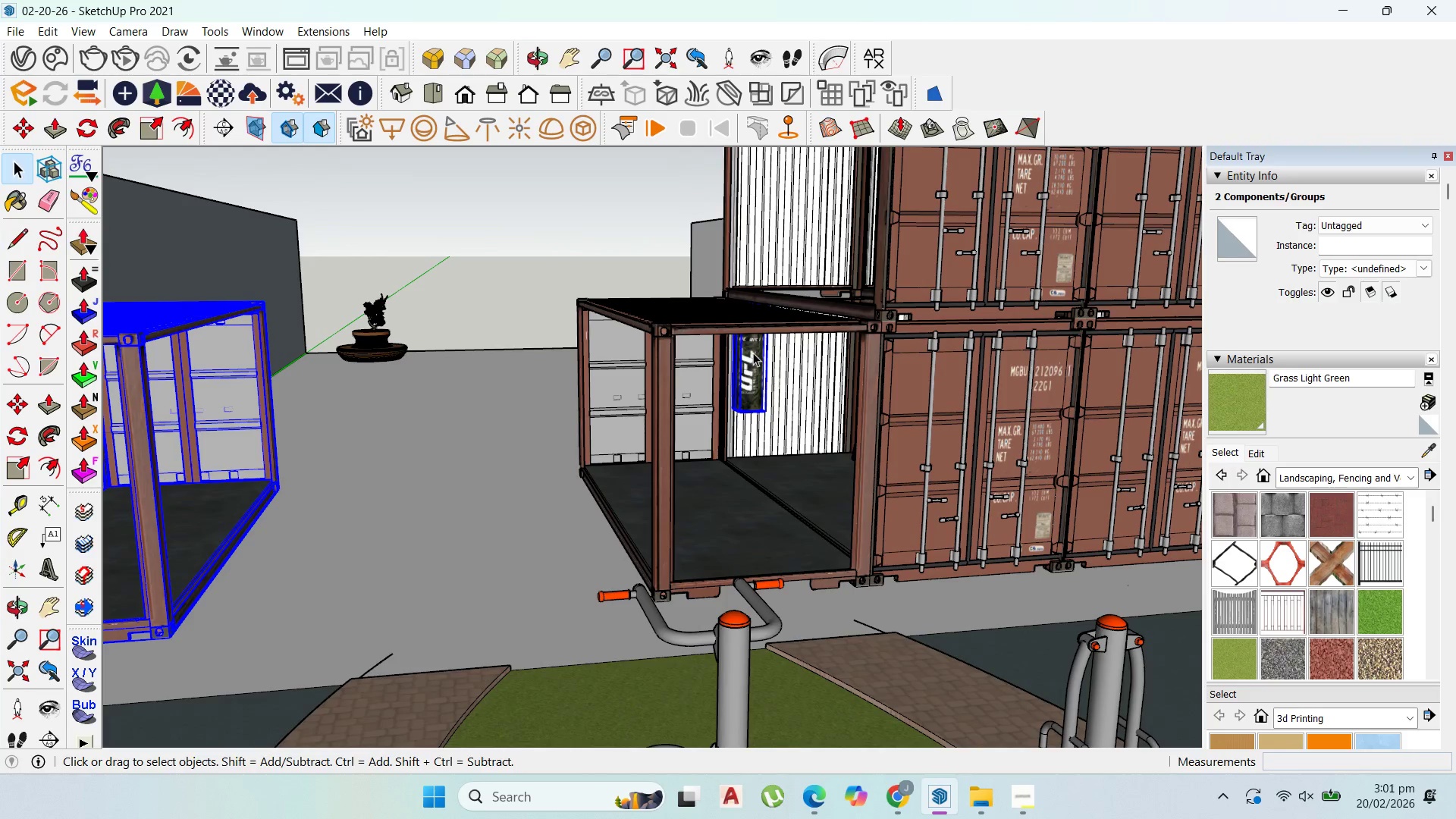 
key(M)
 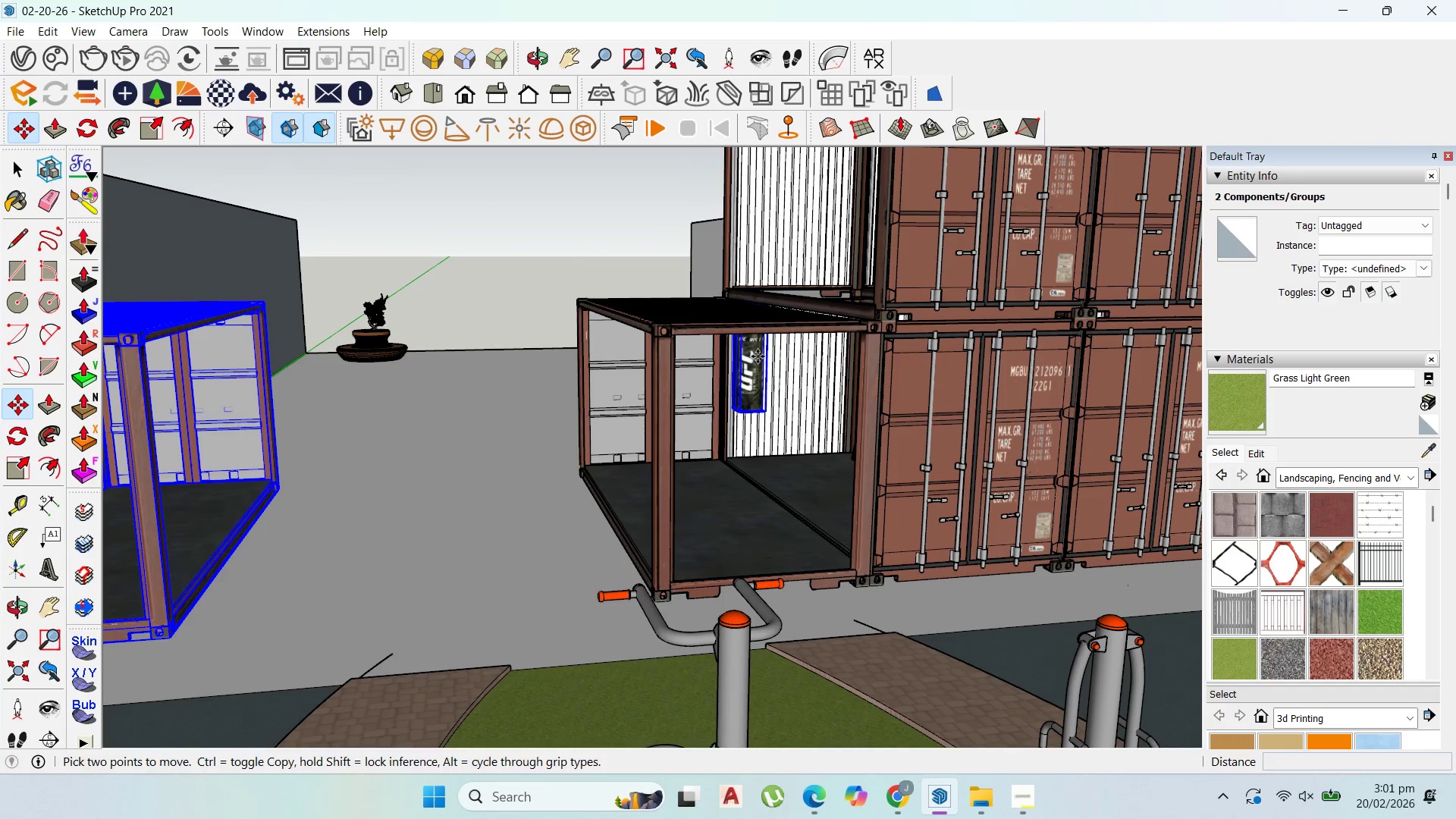 
left_click([758, 356])
 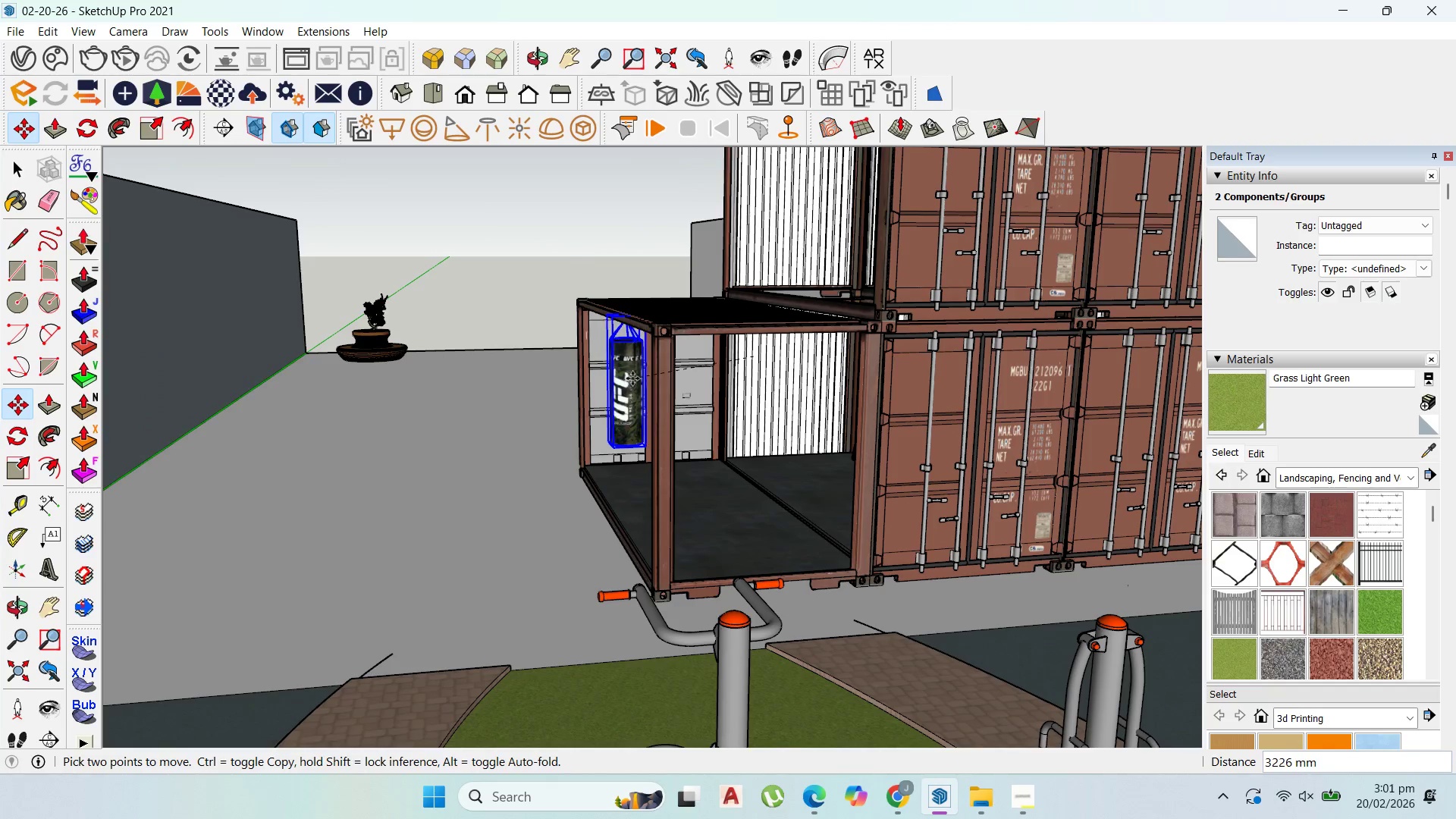 
key(Escape)
 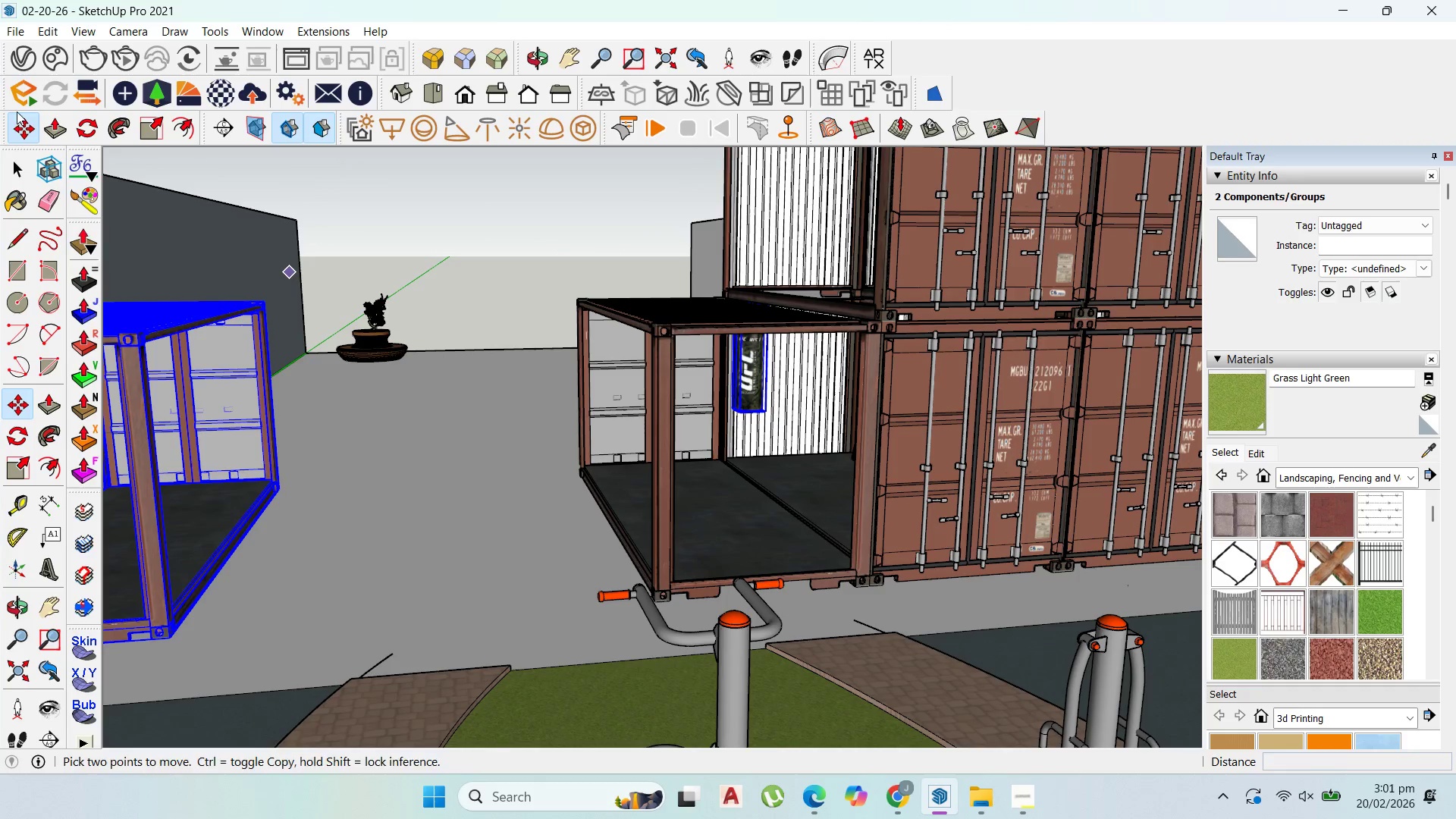 
left_click([17, 158])
 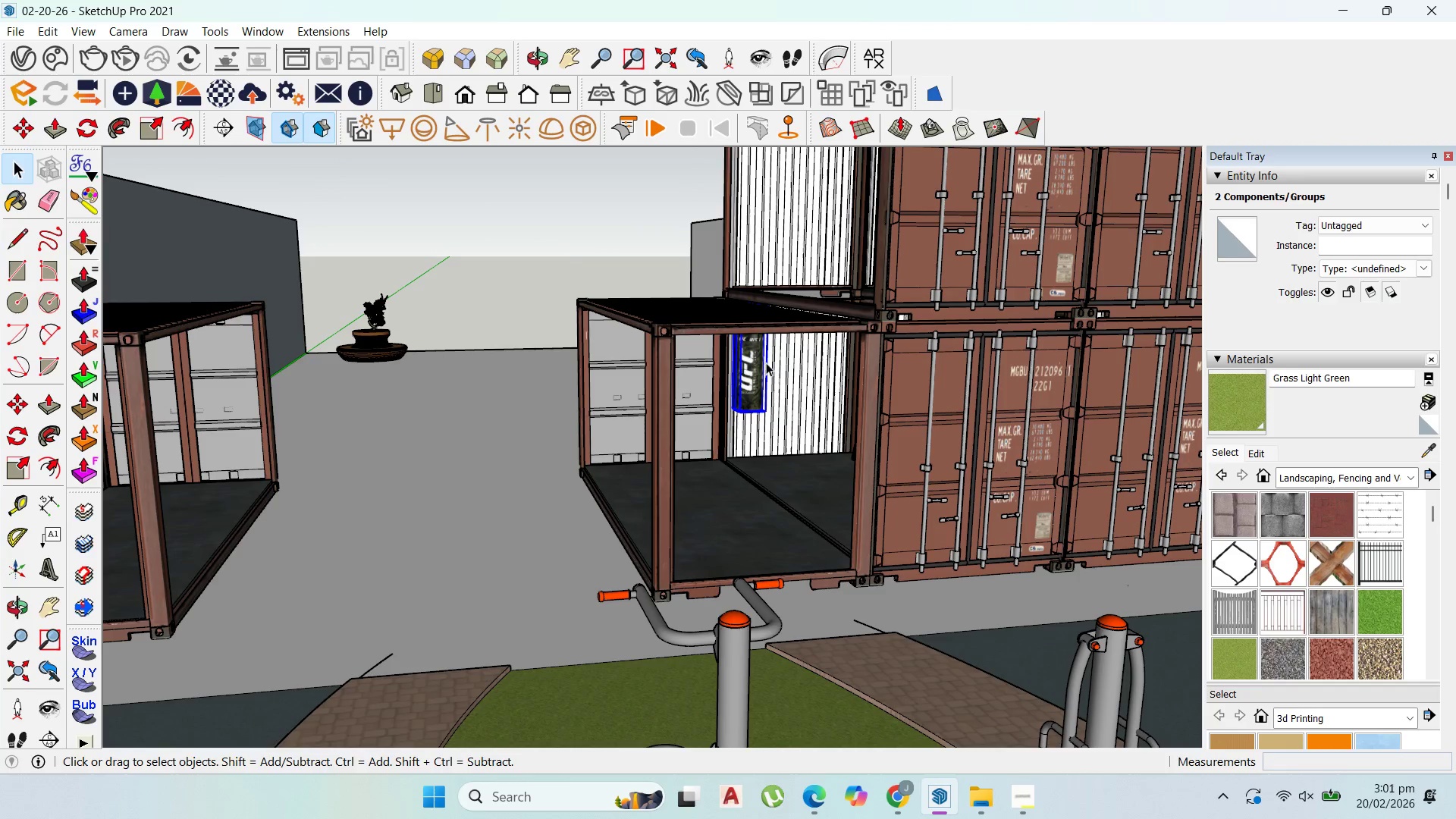 
left_click([748, 372])
 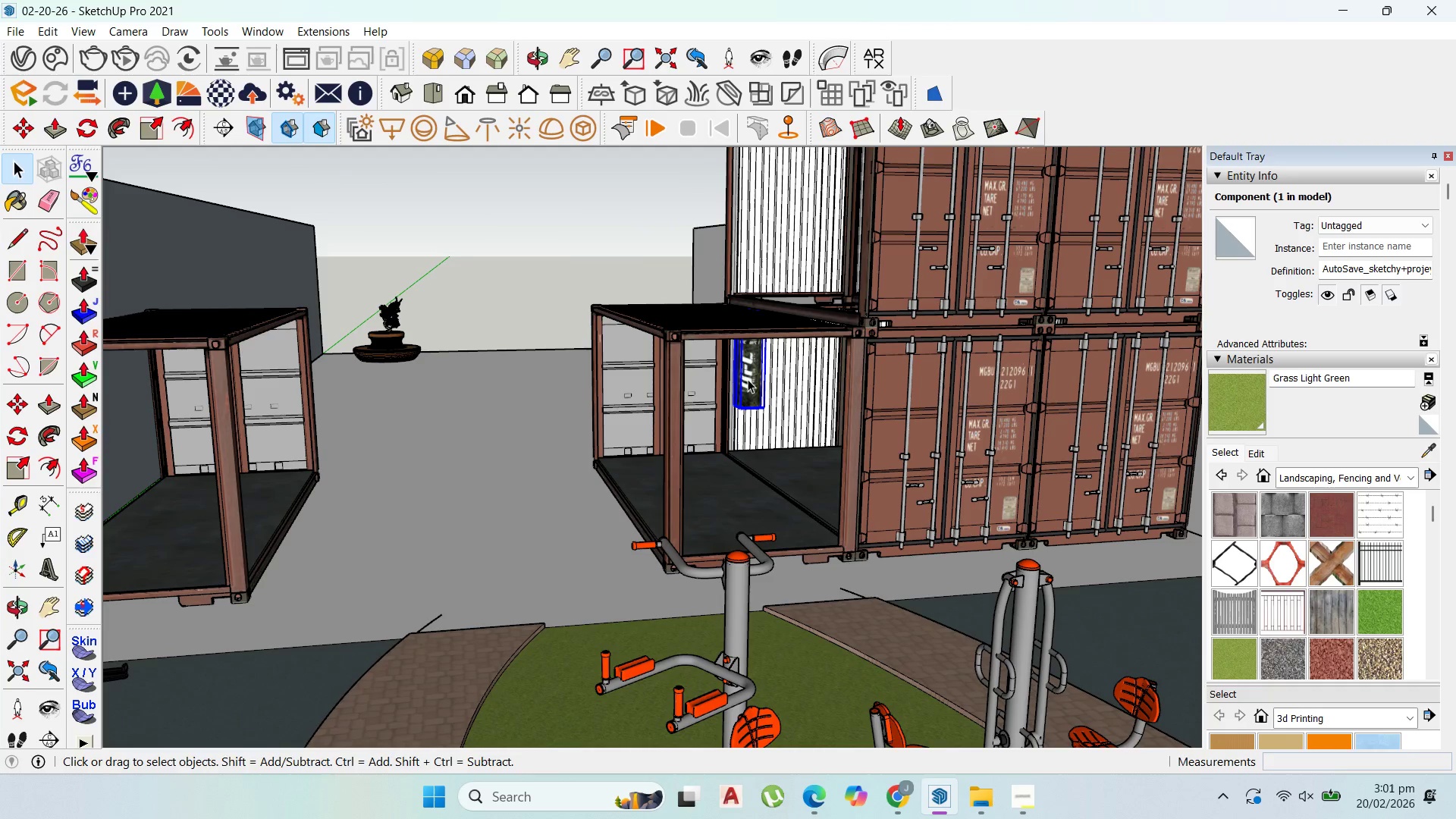 
scroll: coordinate [748, 372], scroll_direction: down, amount: 1.0
 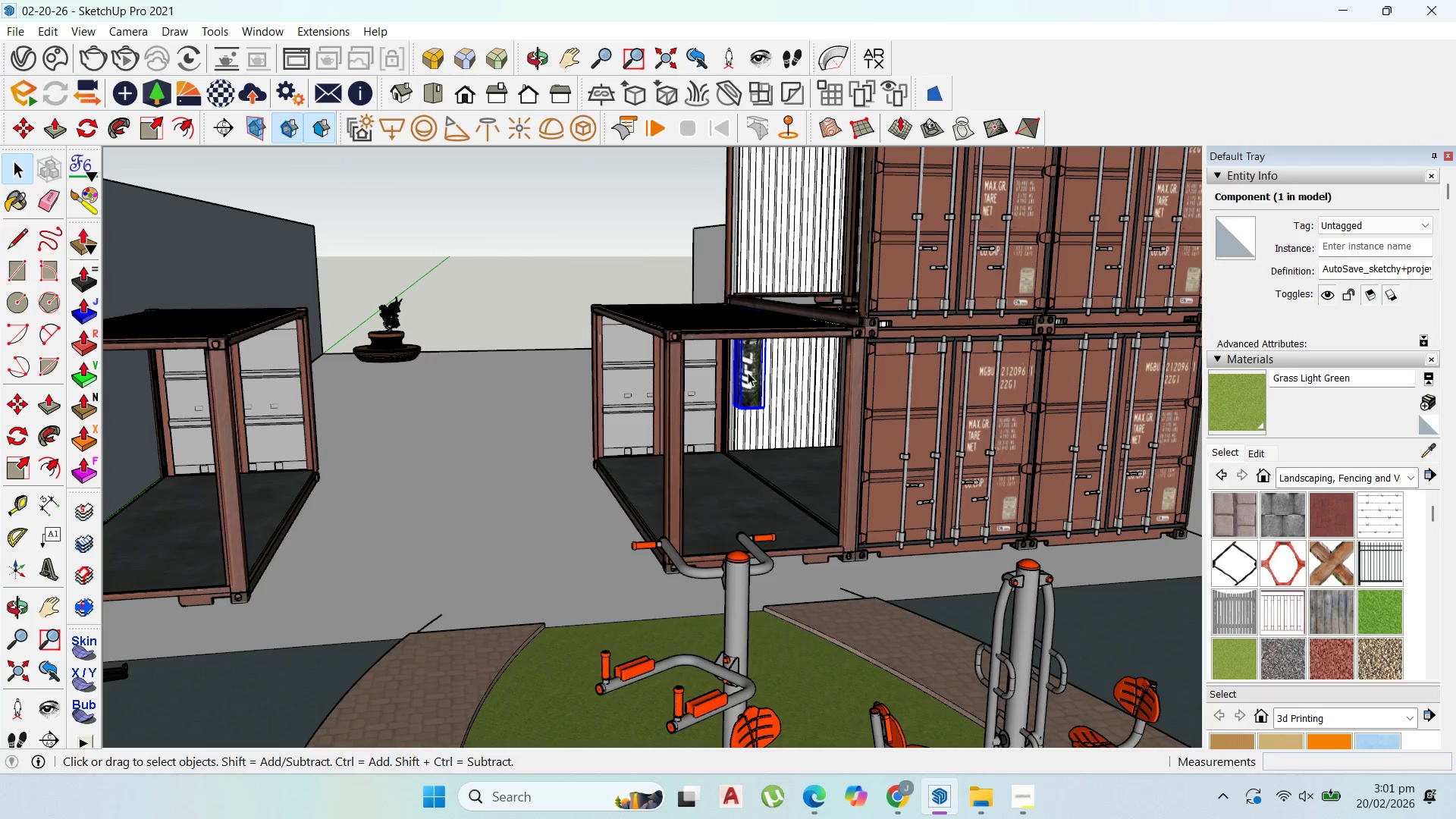 
key(M)
 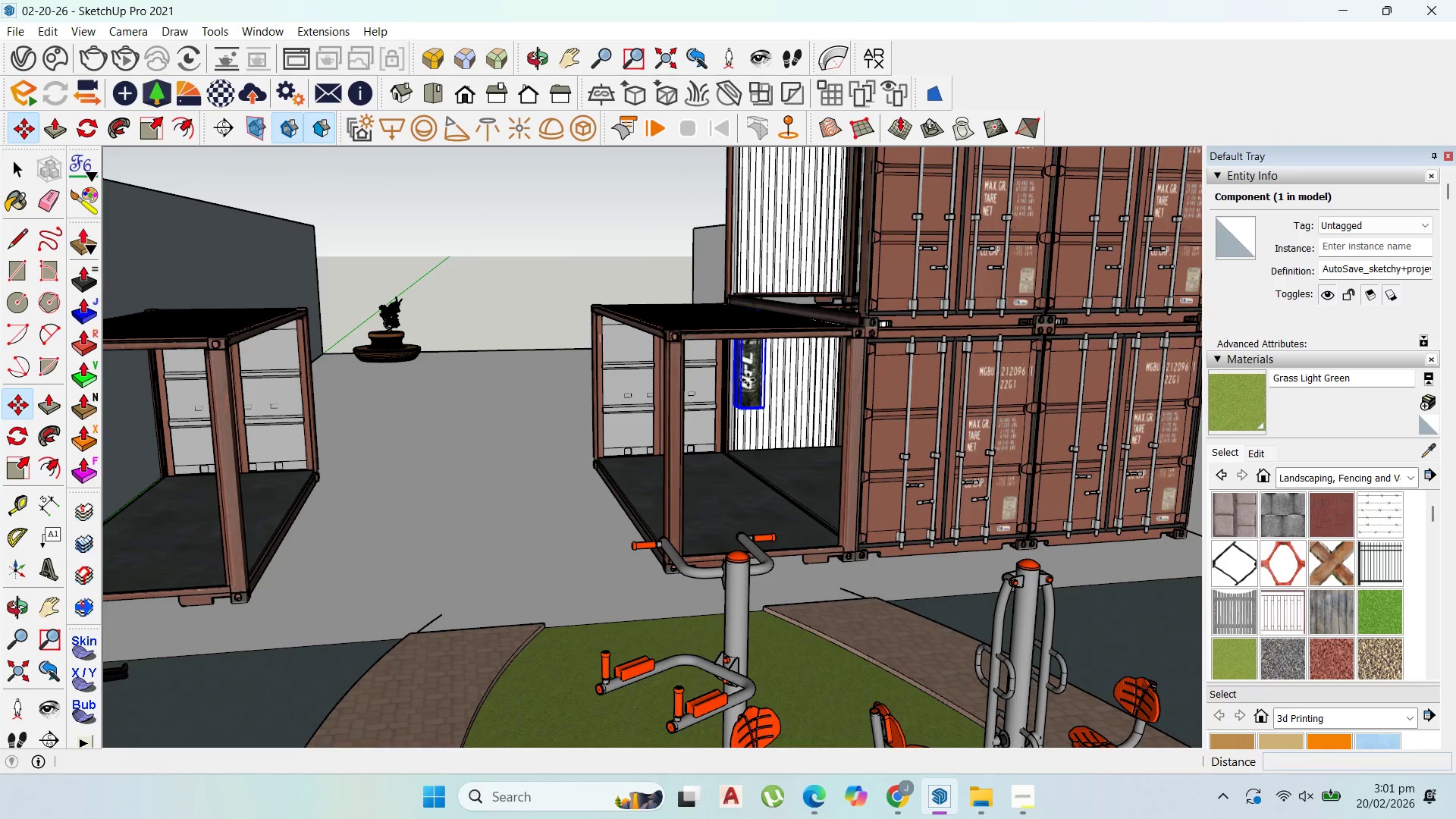 
left_click([748, 380])
 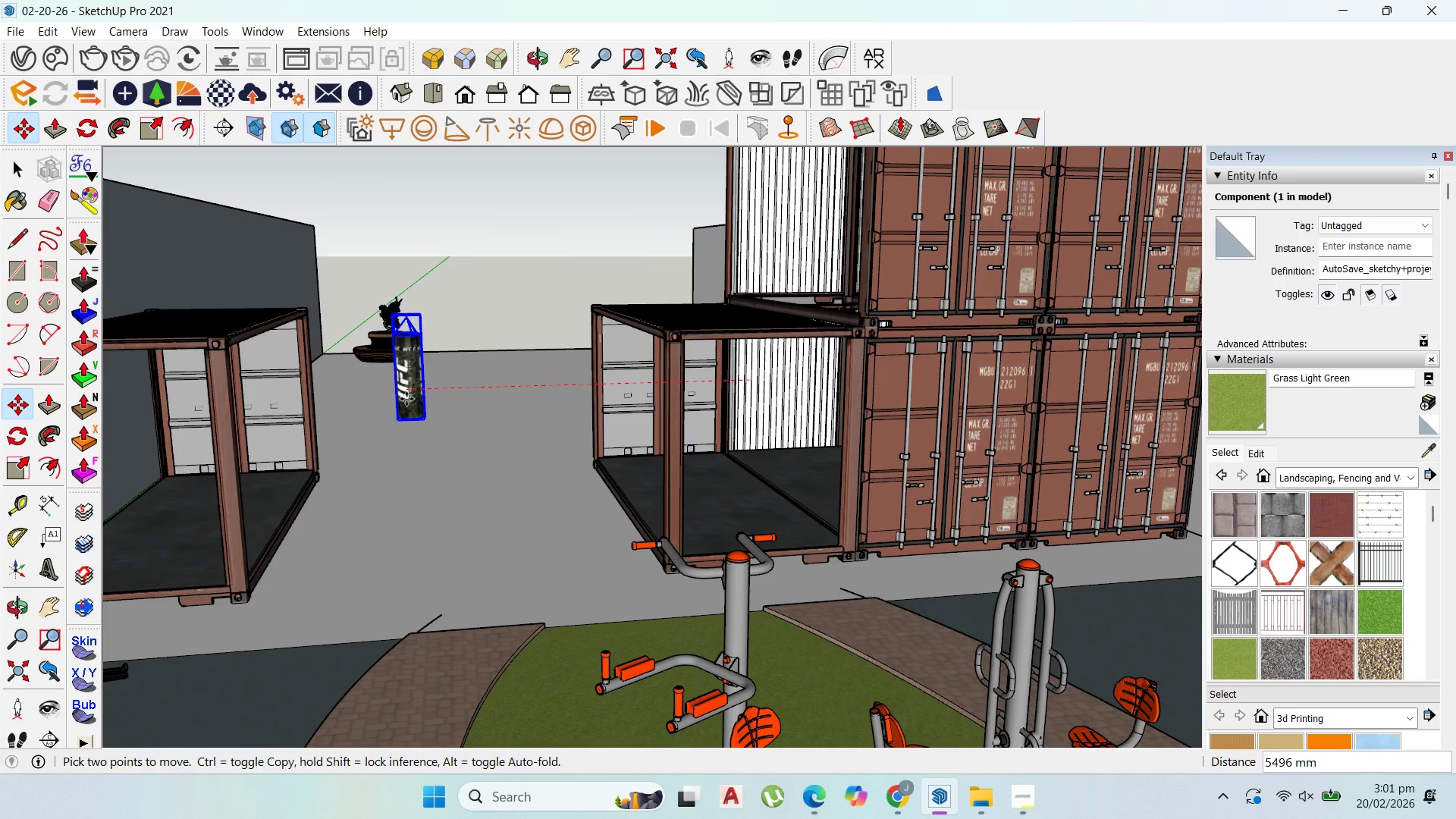 
hold_key(key=ShiftLeft, duration=1.52)
 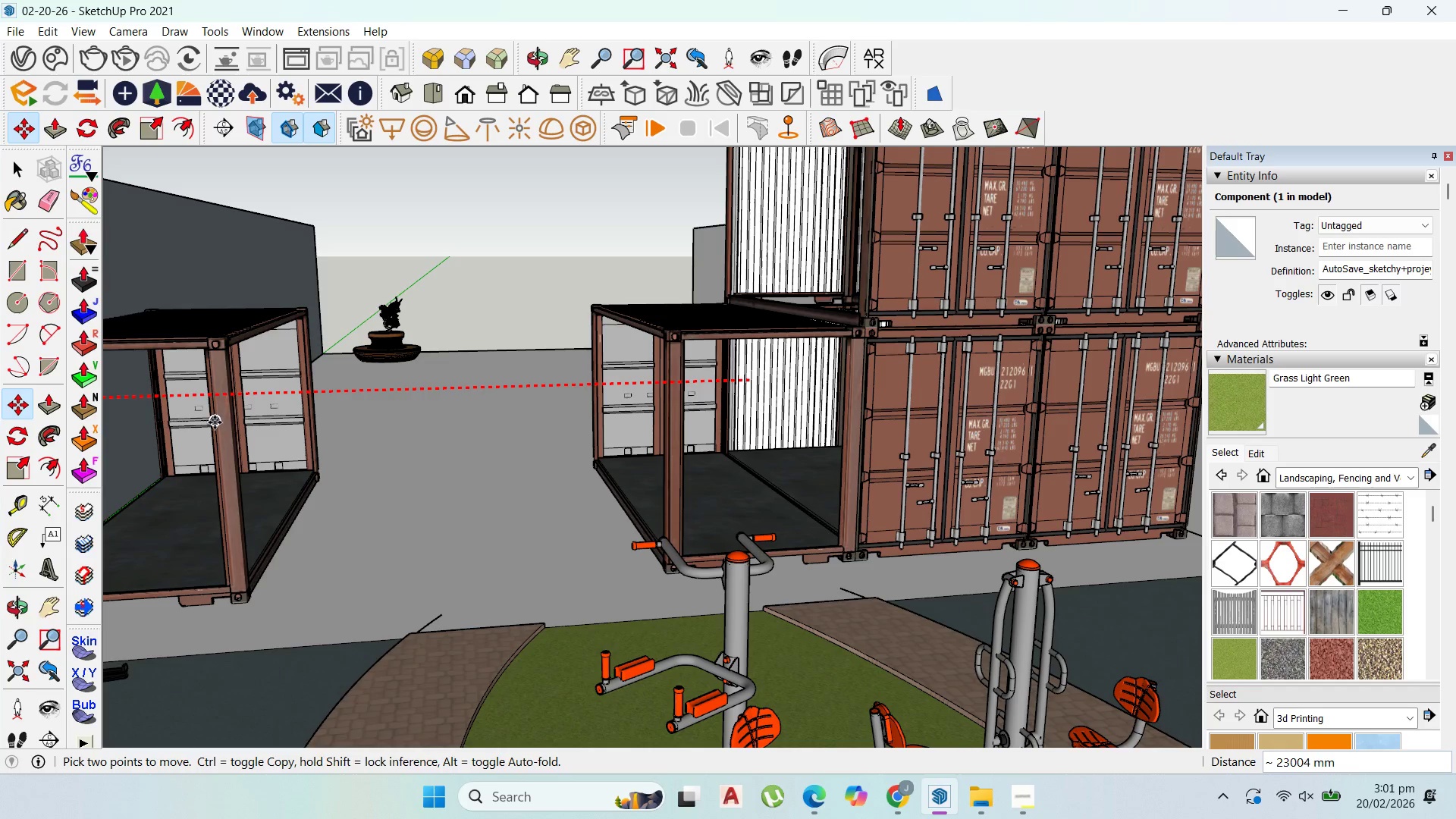 
hold_key(key=ShiftLeft, duration=1.5)
left_click([223, 440])
 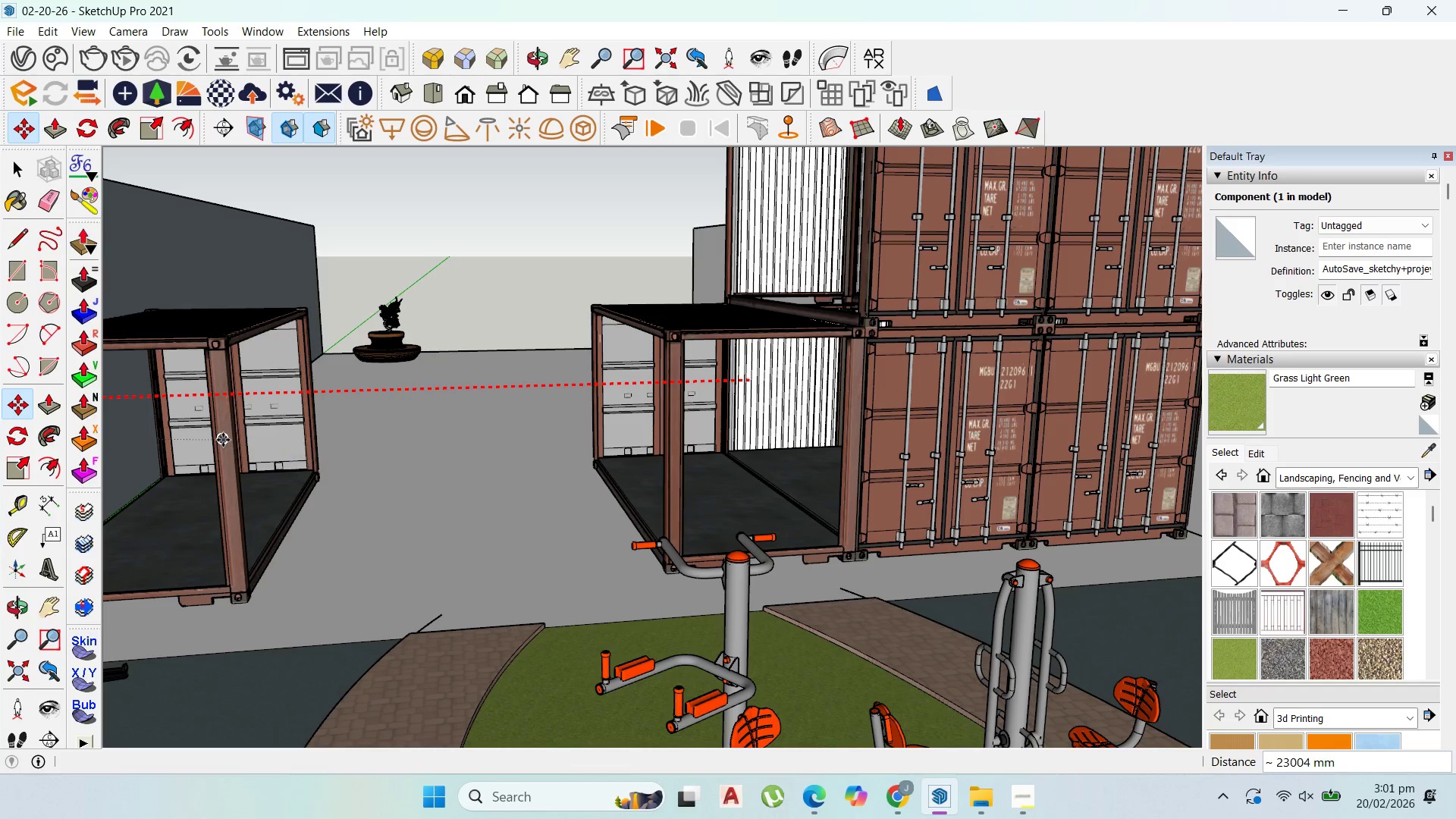 
key(Shift+ShiftLeft)
 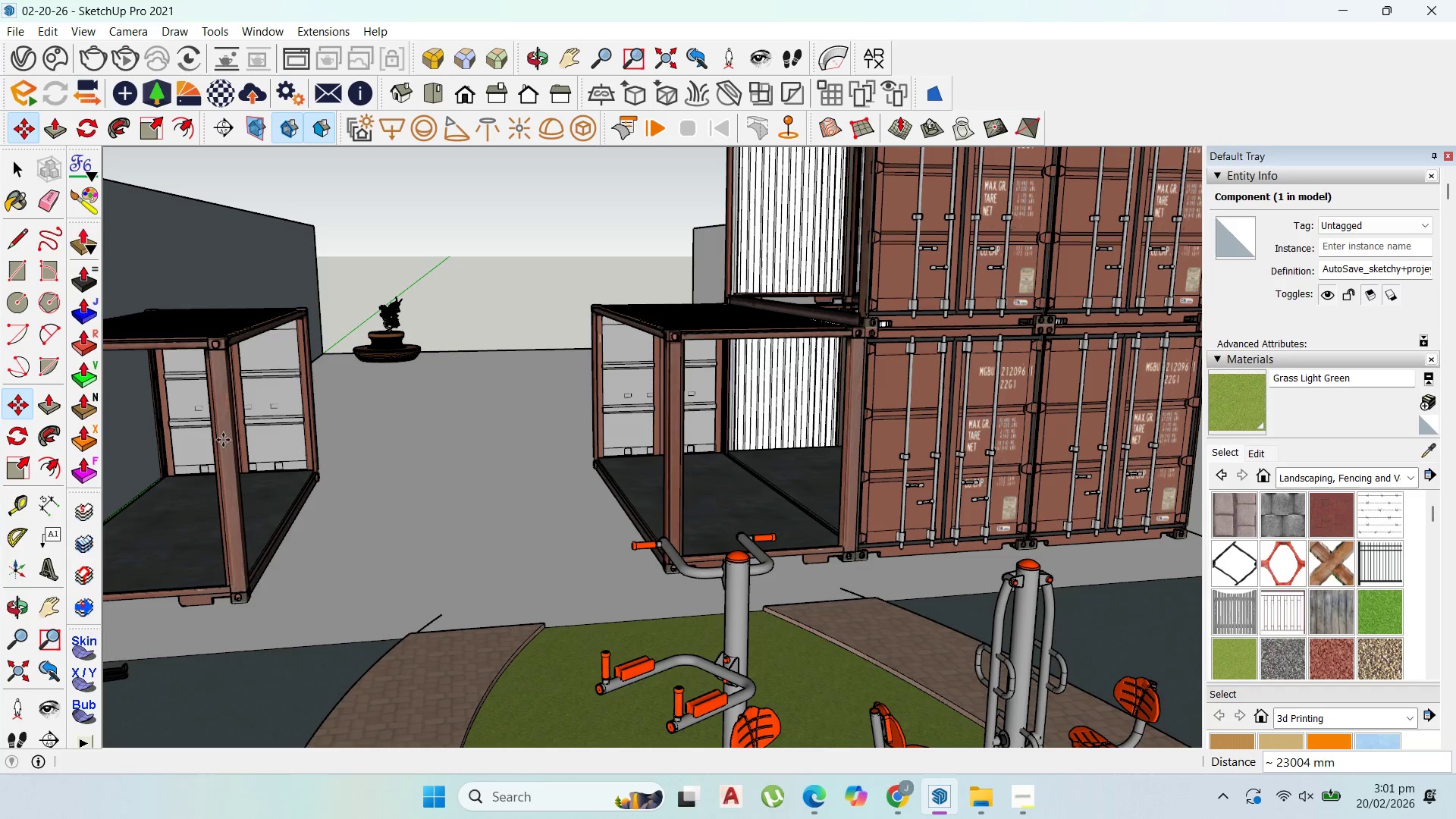 
key(Shift+ShiftLeft)
 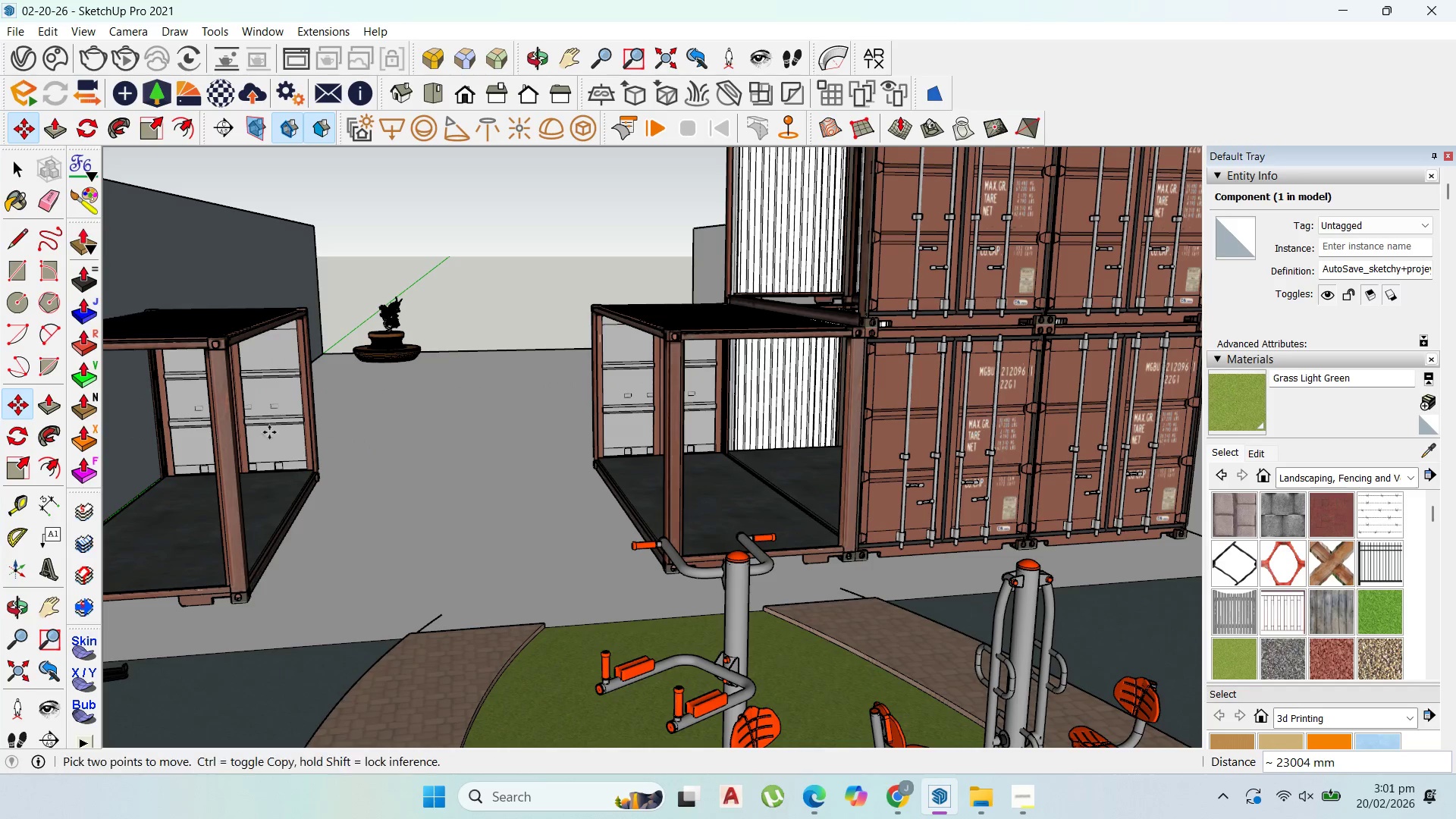 
key(Shift+ShiftLeft)
 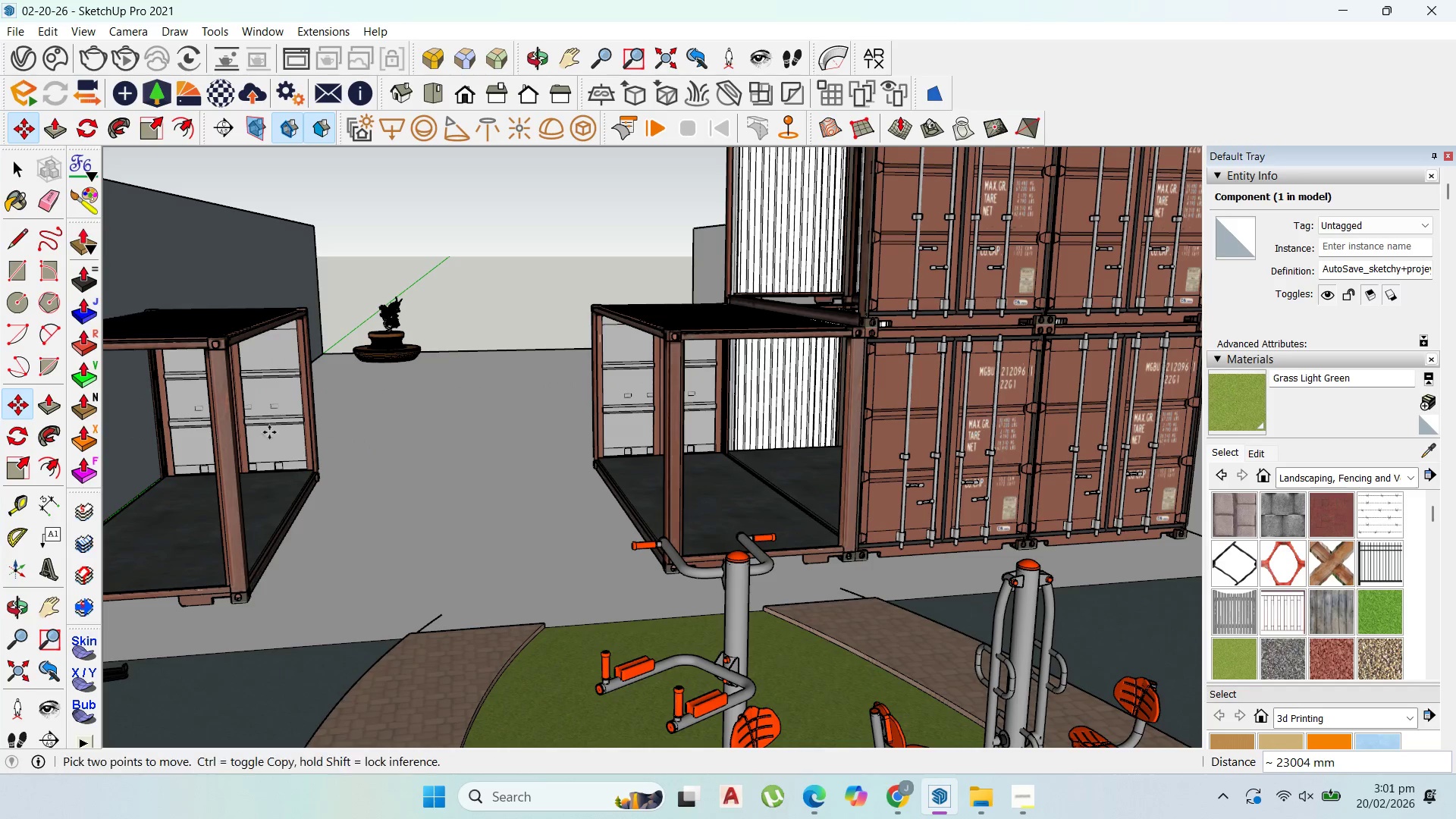 
key(Shift+ShiftLeft)
 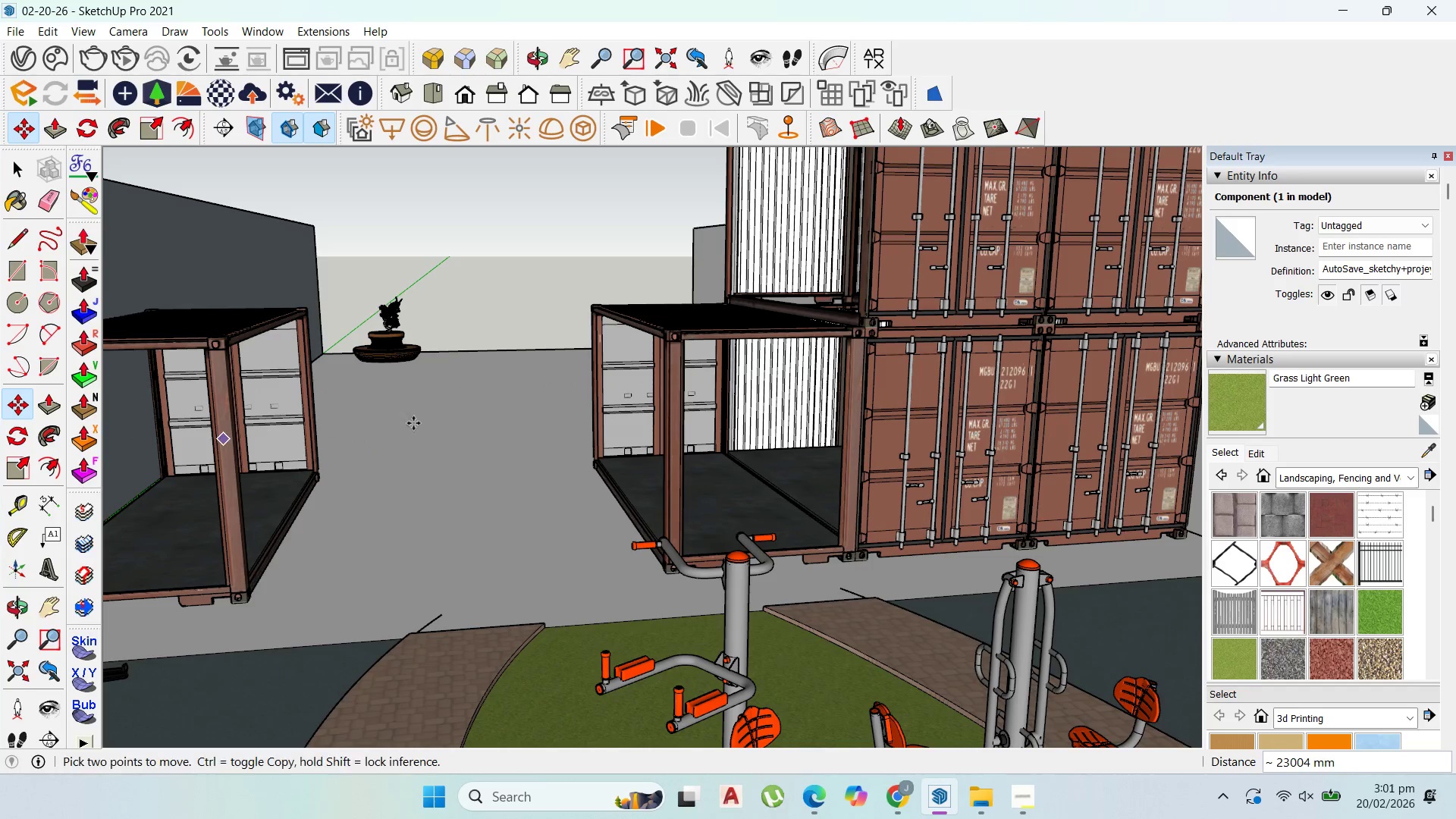 
key(Shift+ShiftLeft)
 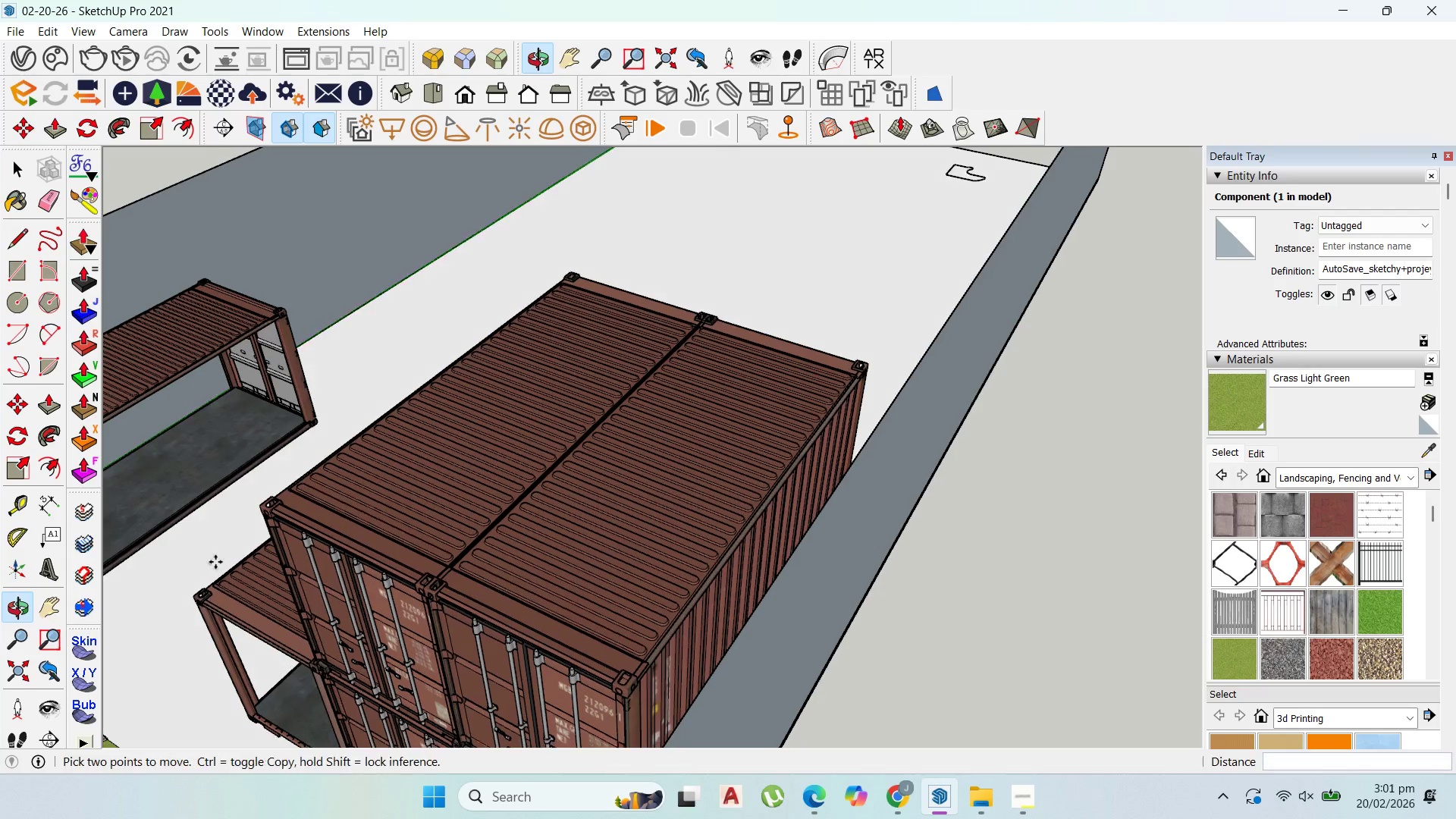 
scroll: coordinate [920, 205], scroll_direction: down, amount: 10.0
 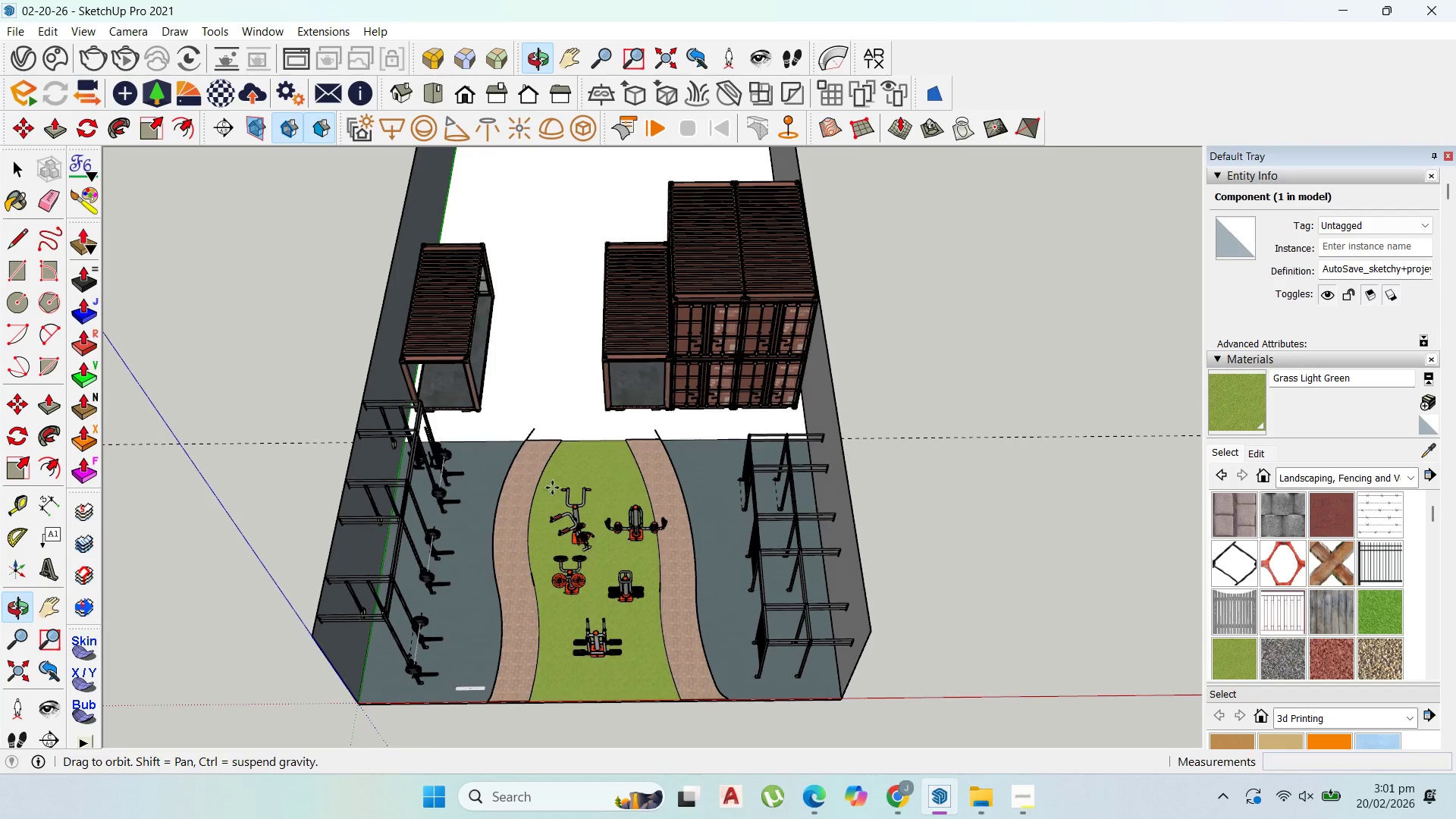 
scroll: coordinate [507, 380], scroll_direction: up, amount: 24.0
 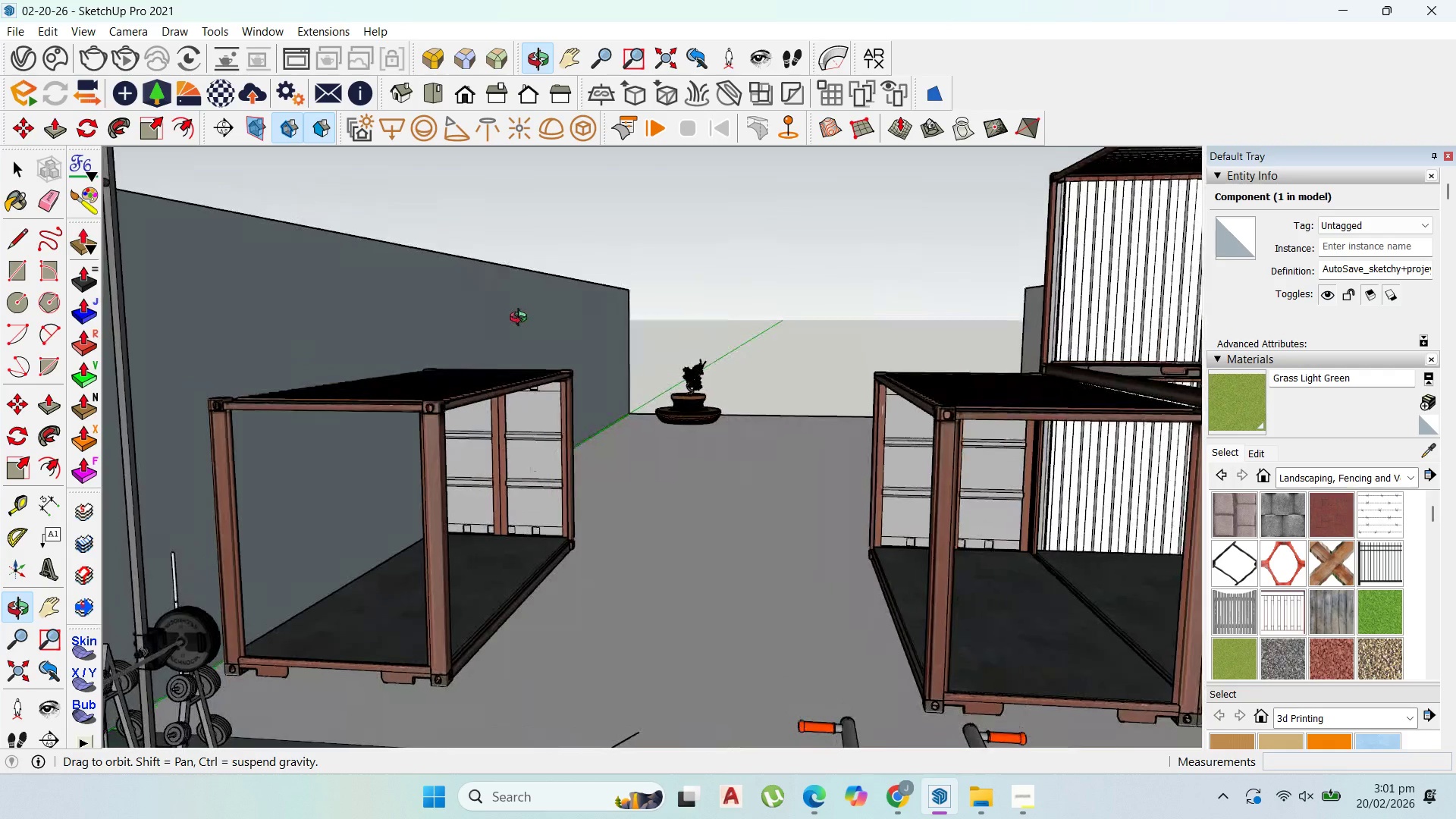 
key(Control+Z)
 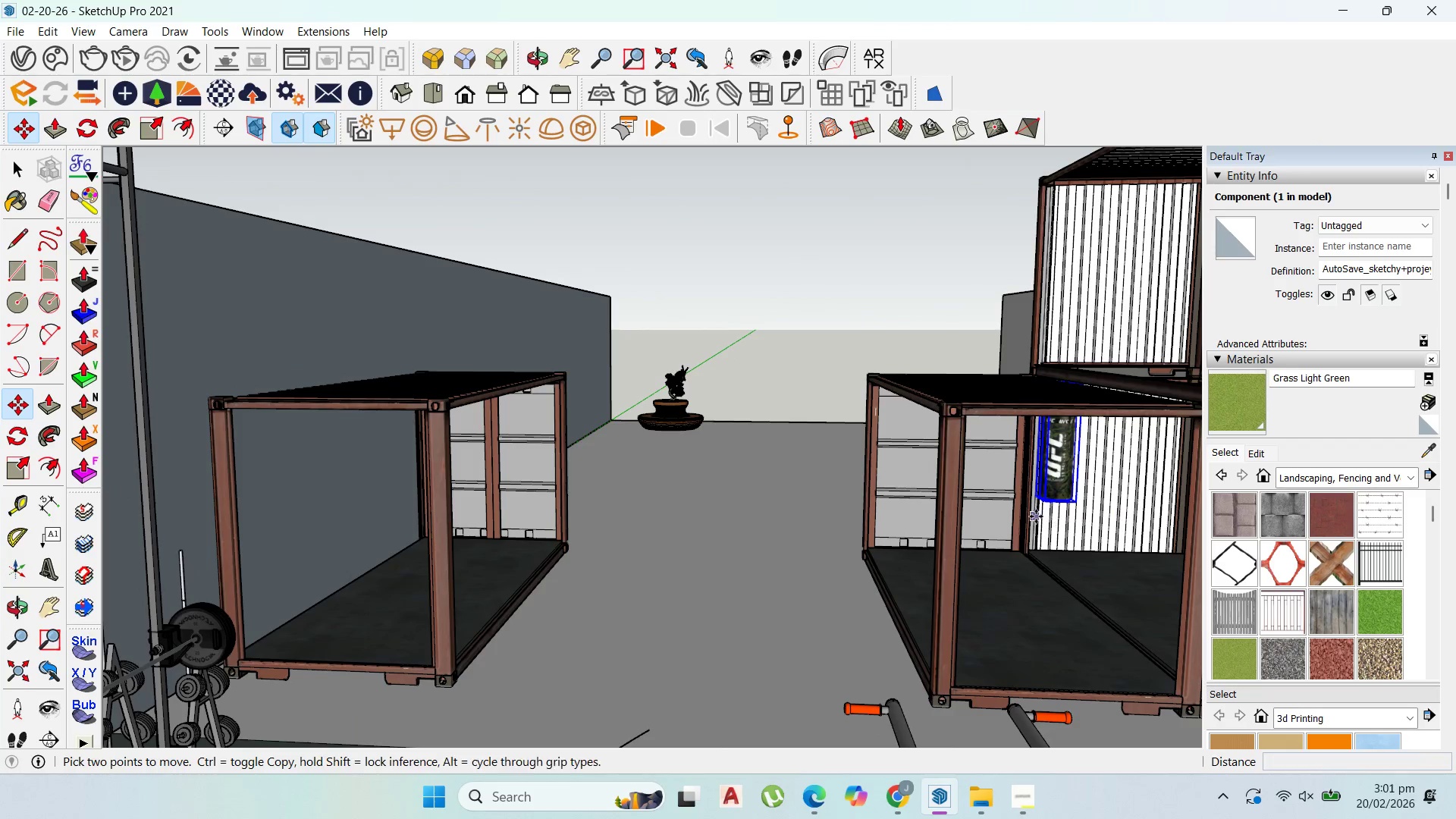 
left_click([1041, 510])
 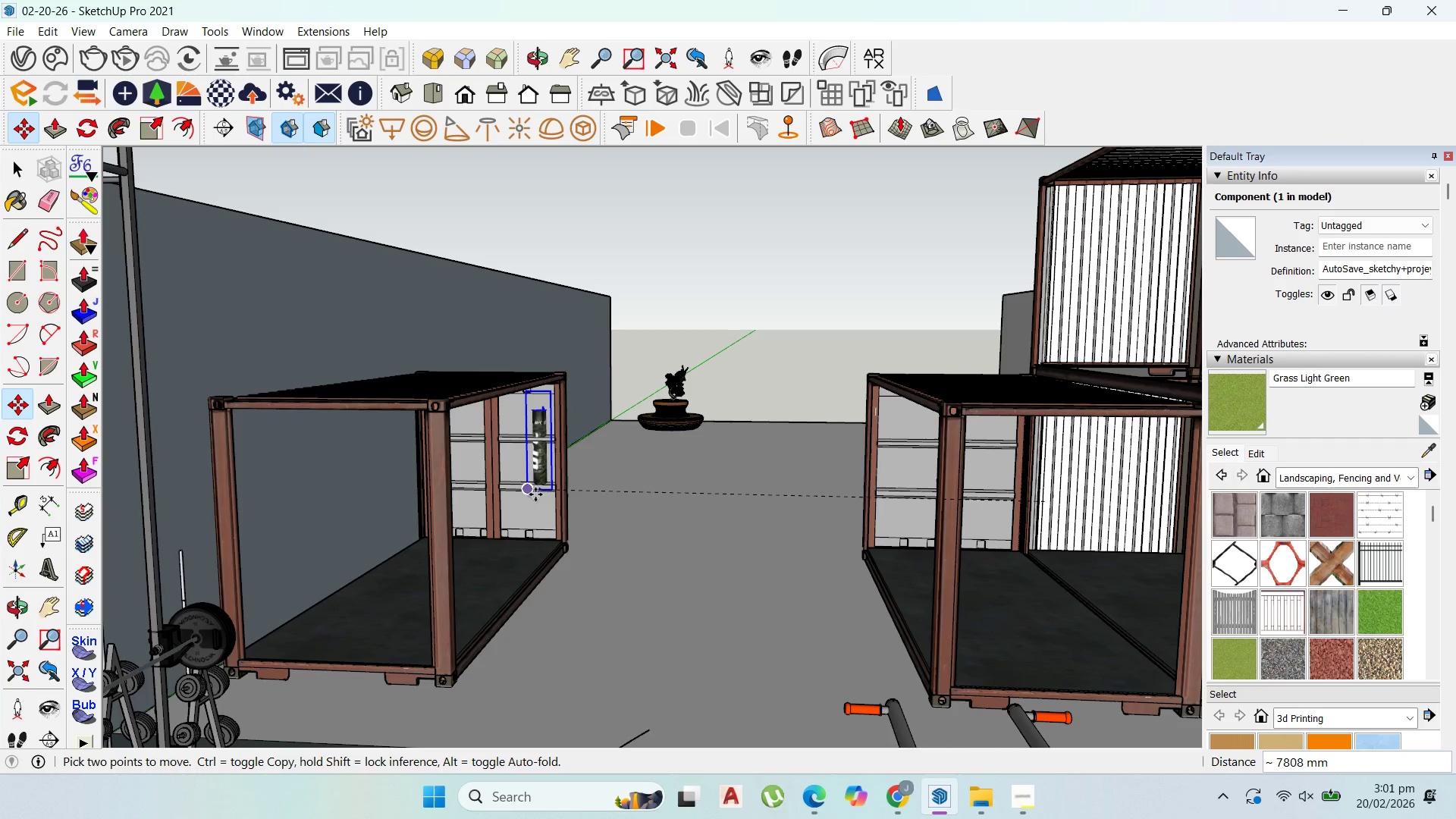 
key(Shift+ShiftLeft)
 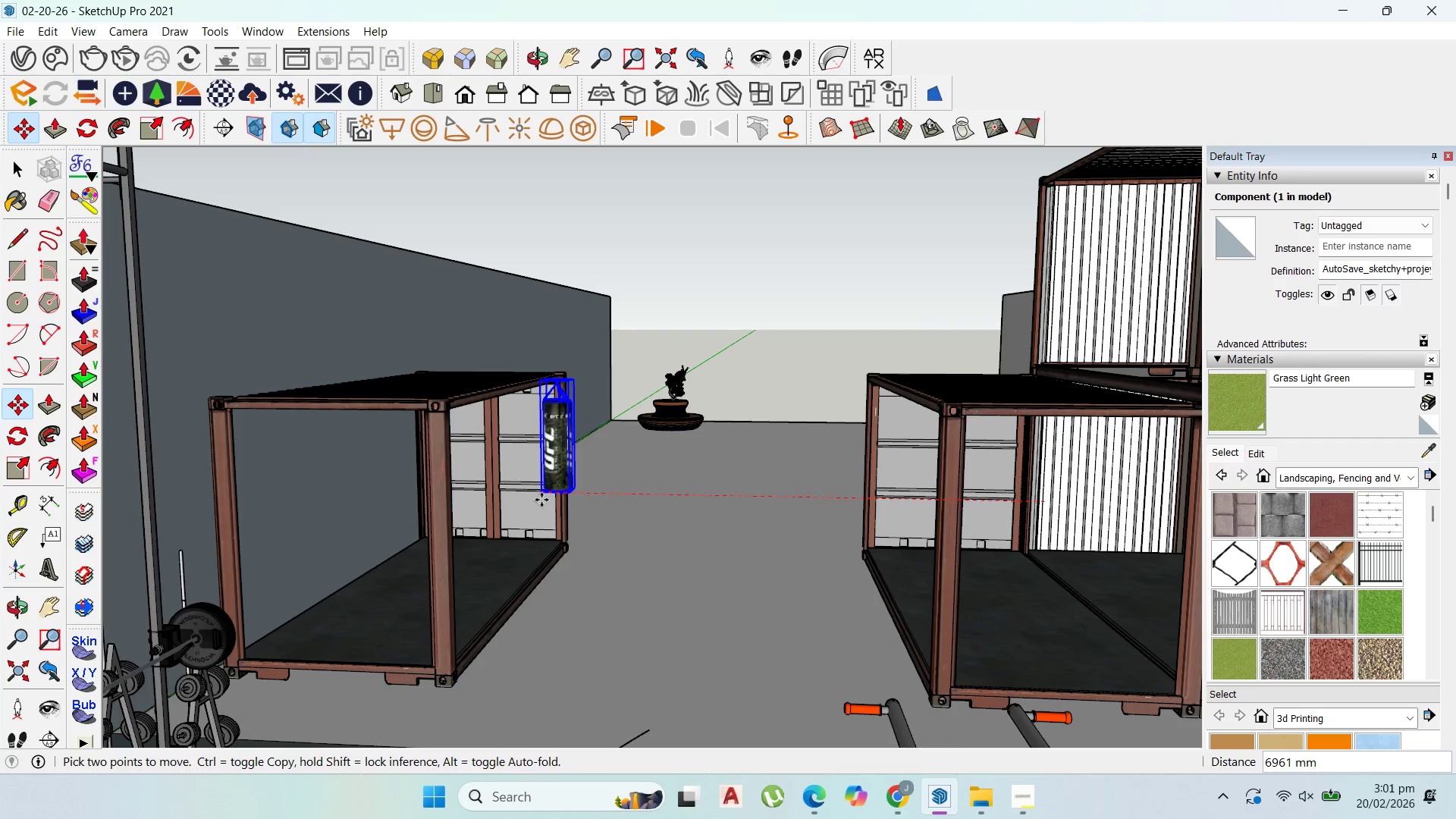 
hold_key(key=ShiftLeft, duration=1.52)
 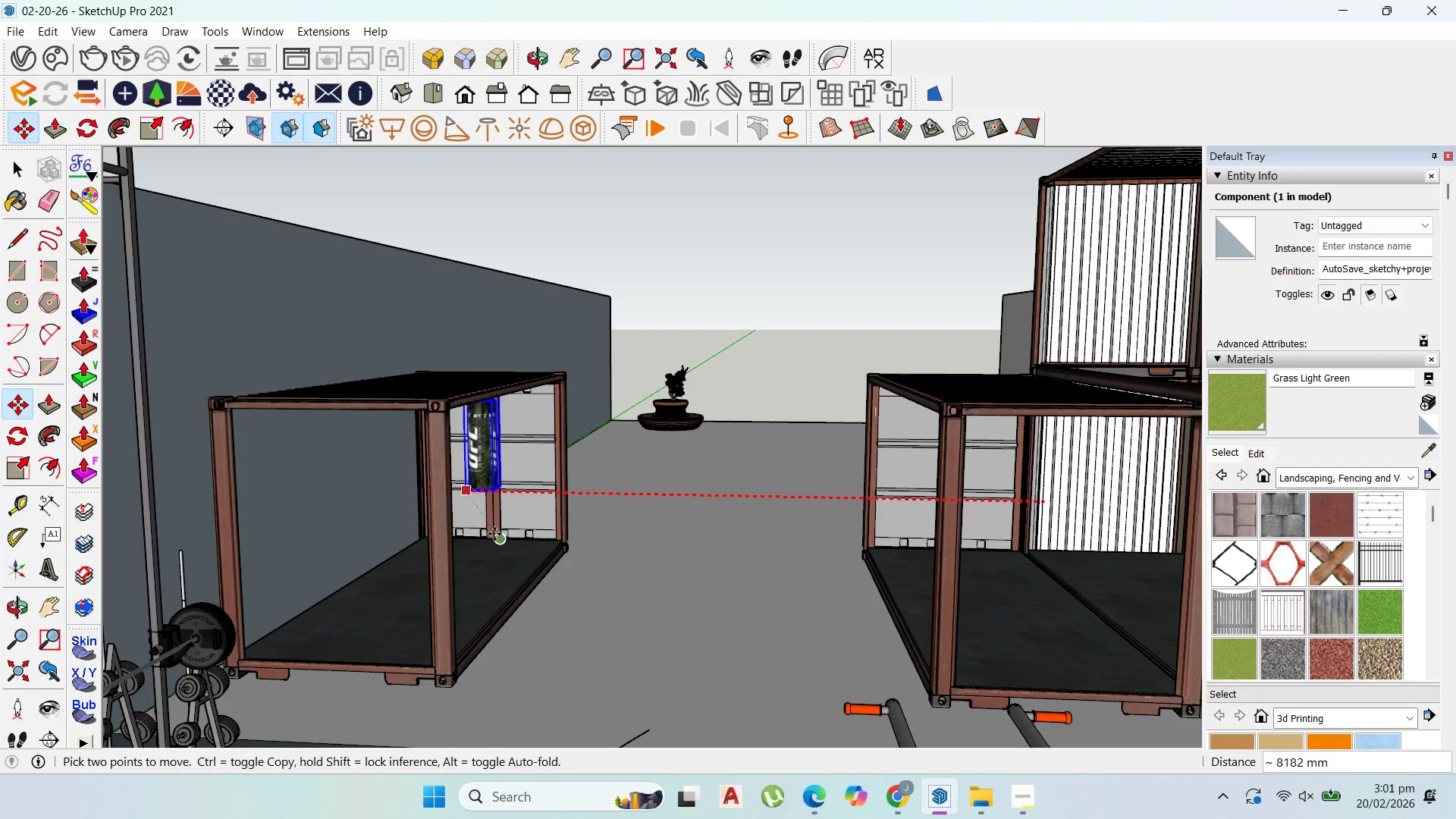 
hold_key(key=ShiftLeft, duration=1.31)
left_click([494, 535])
 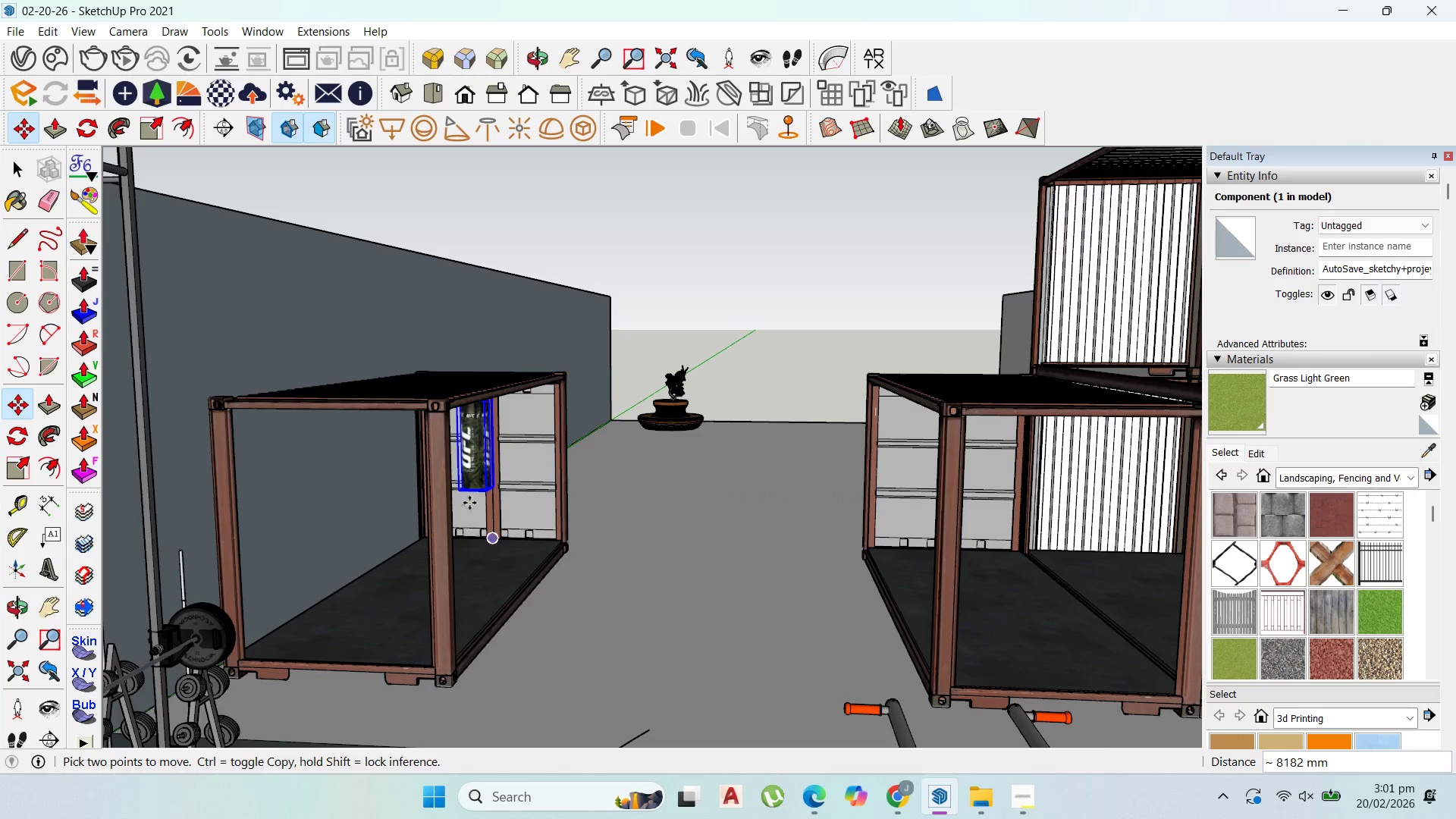 
scroll: coordinate [472, 469], scroll_direction: up, amount: 3.0
 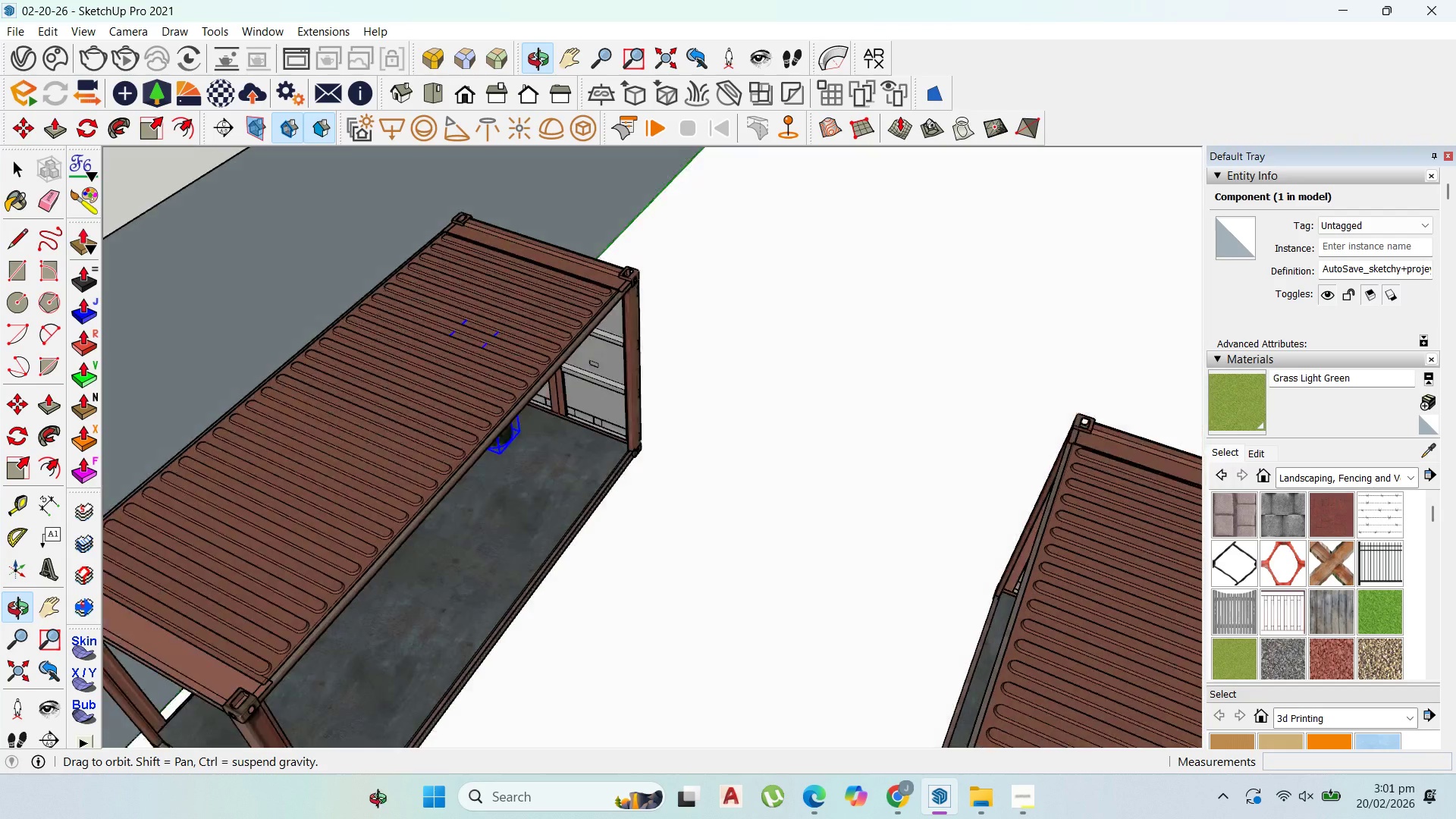 
key(Control+ControlLeft)
 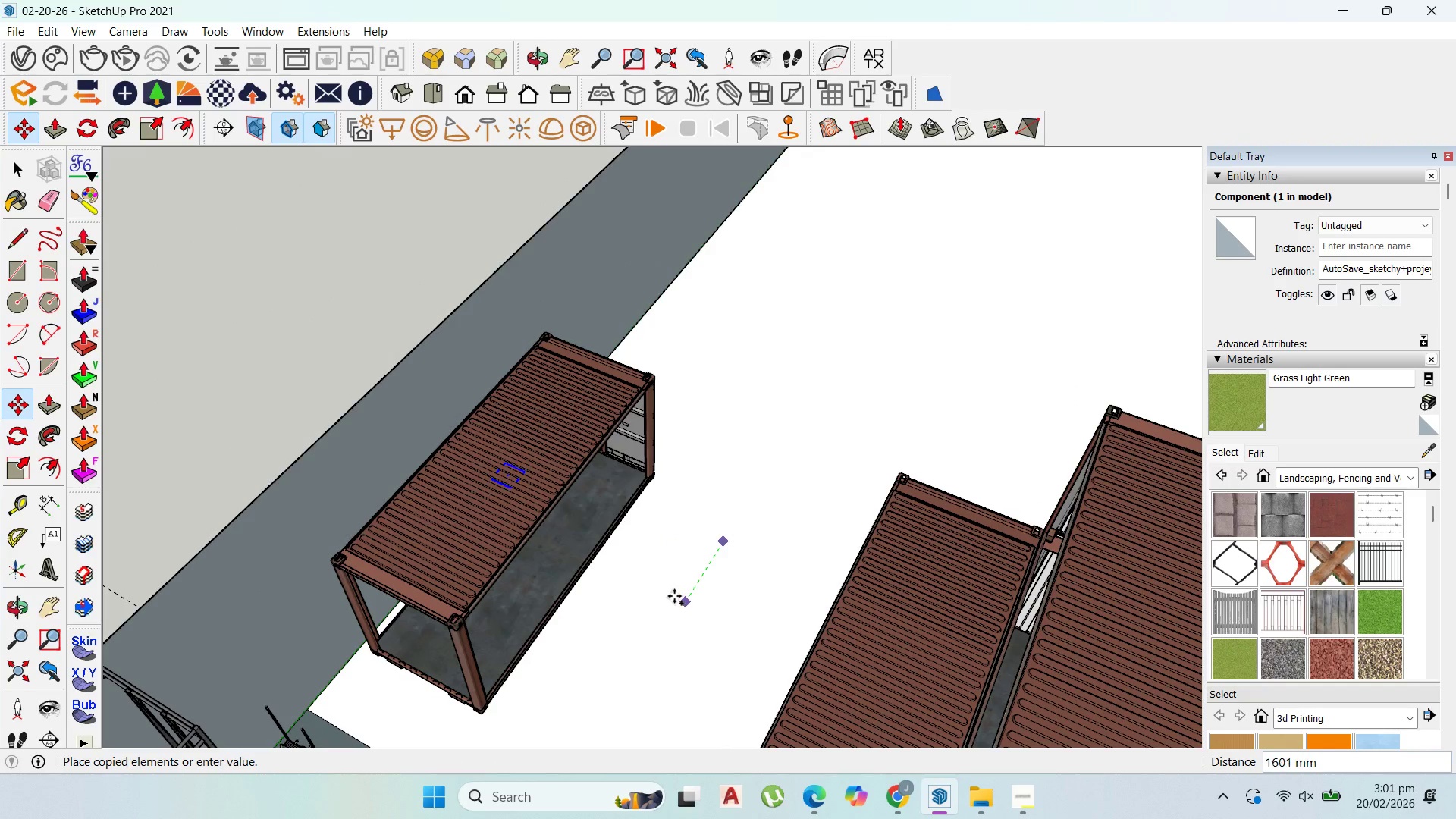 
scroll: coordinate [725, 512], scroll_direction: down, amount: 5.0
 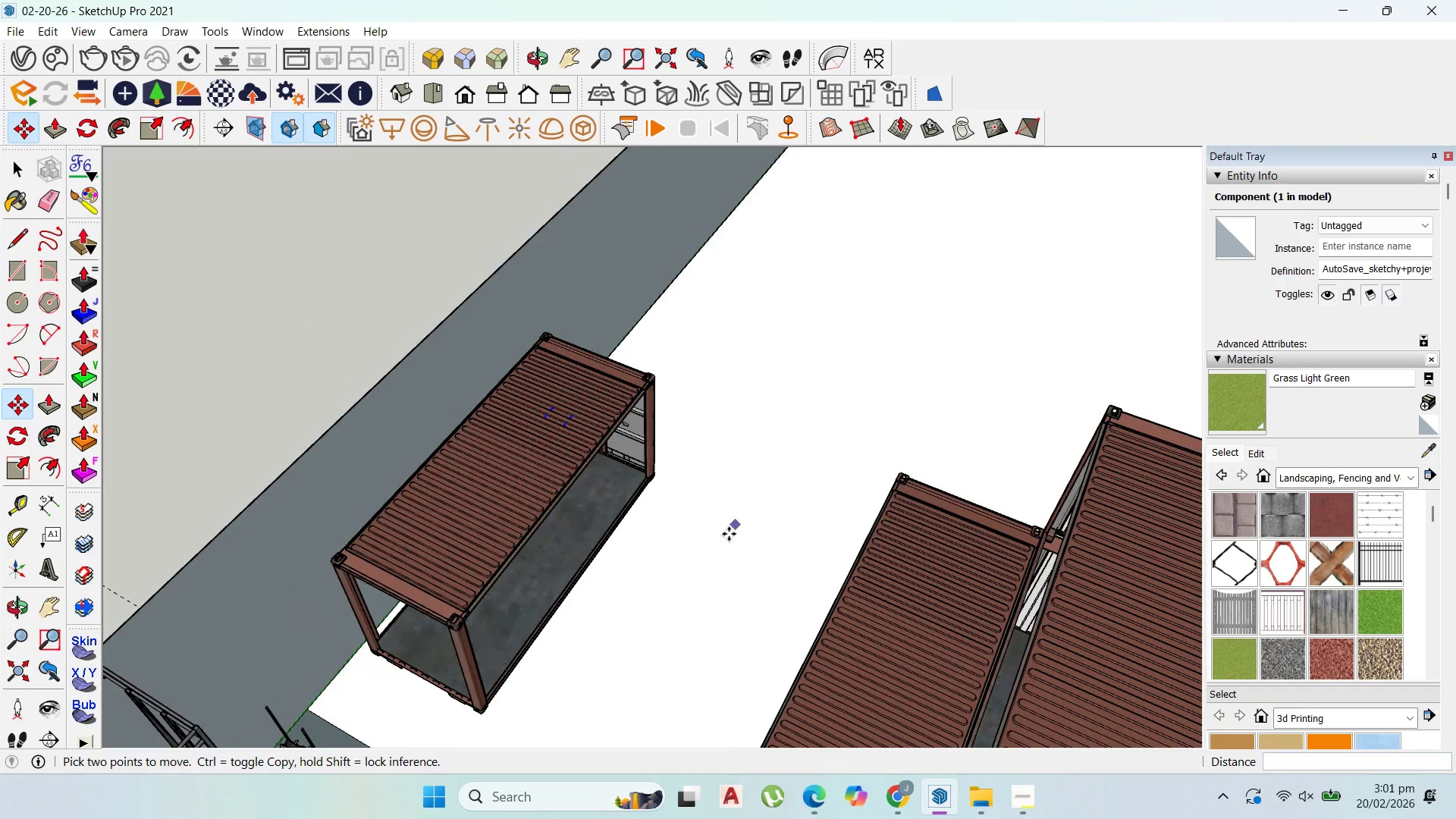 
key(Control+ControlLeft)
 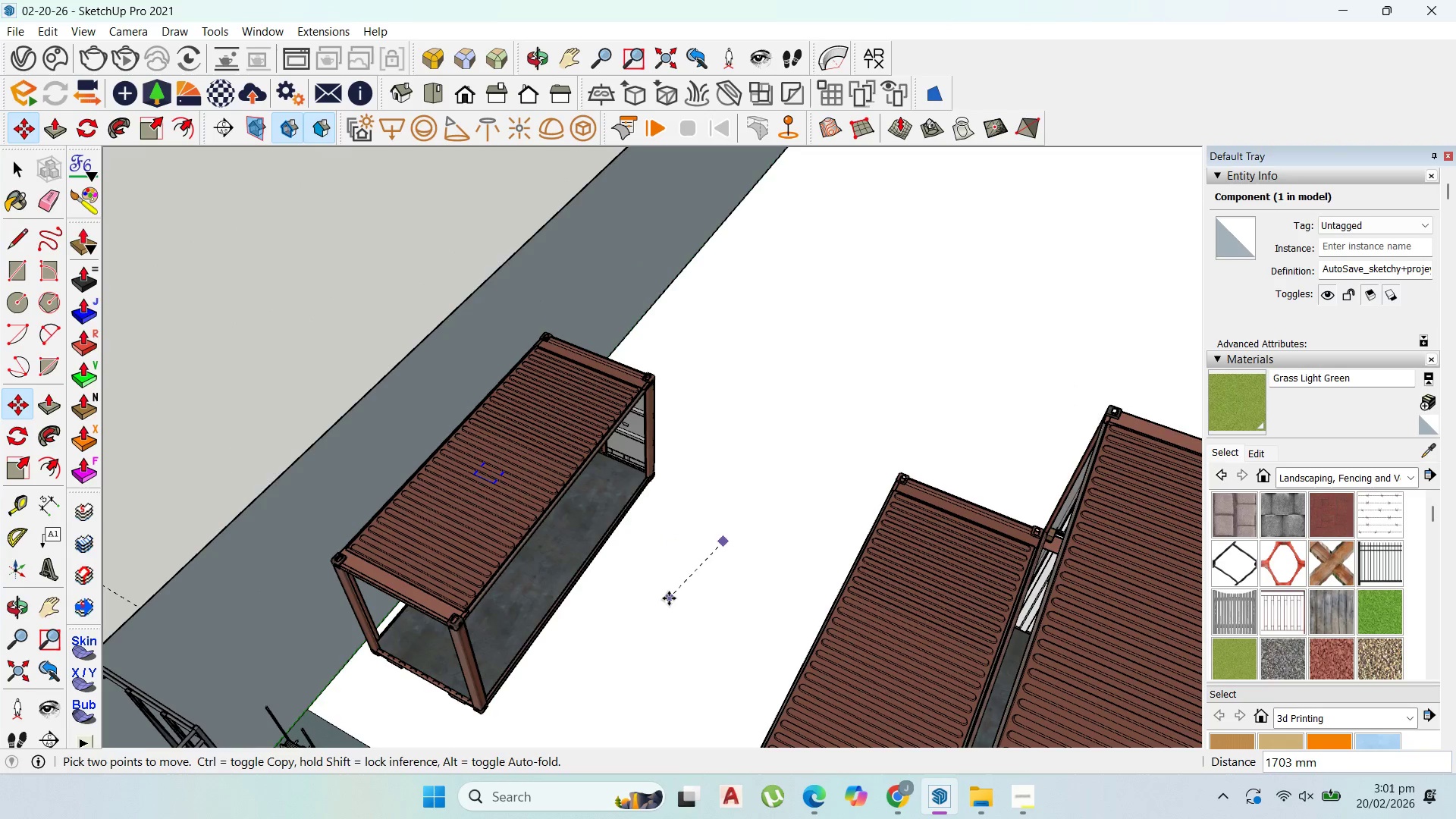 
scroll: coordinate [676, 579], scroll_direction: up, amount: 8.0
 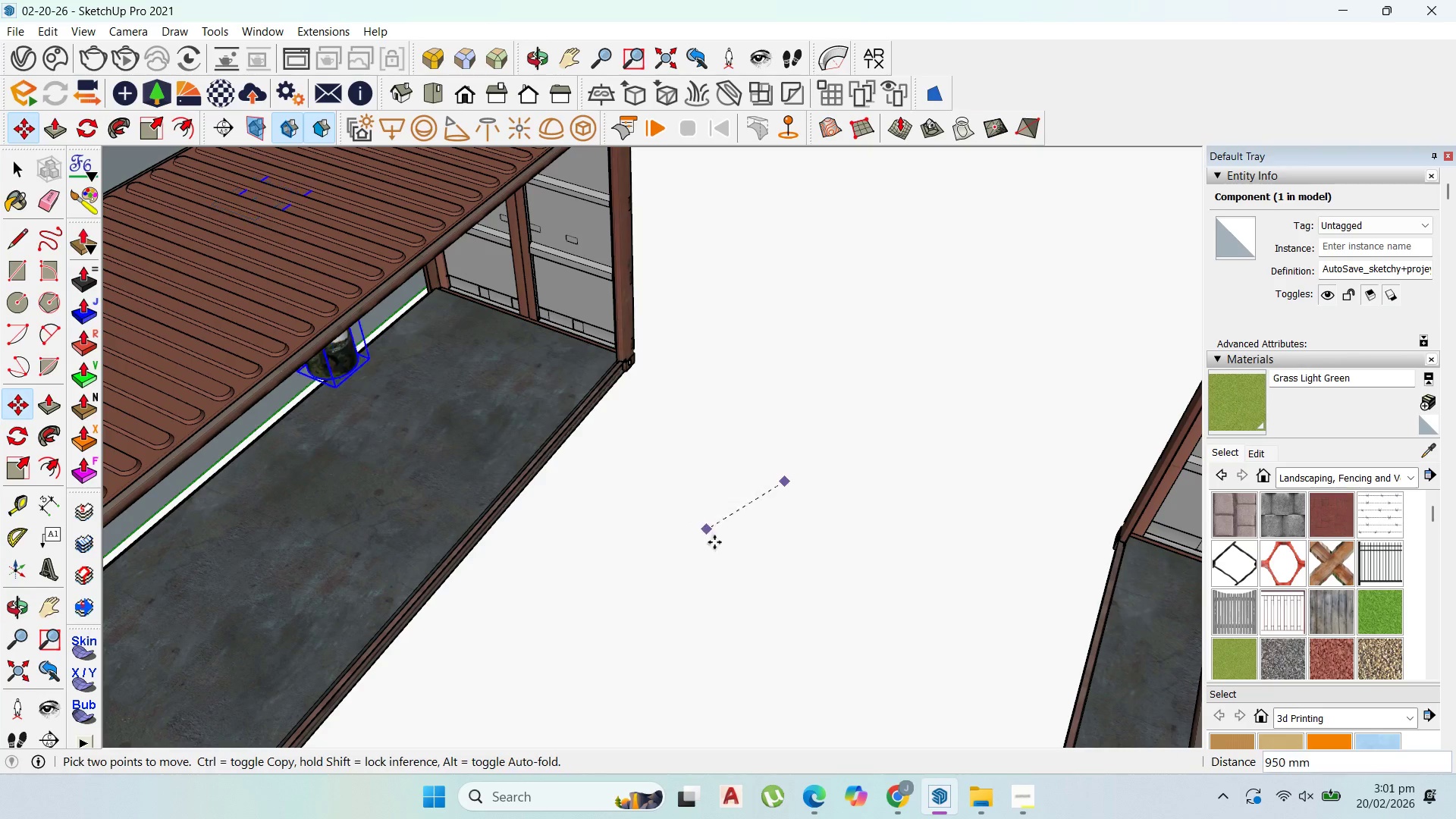 
key(Control+ControlLeft)
 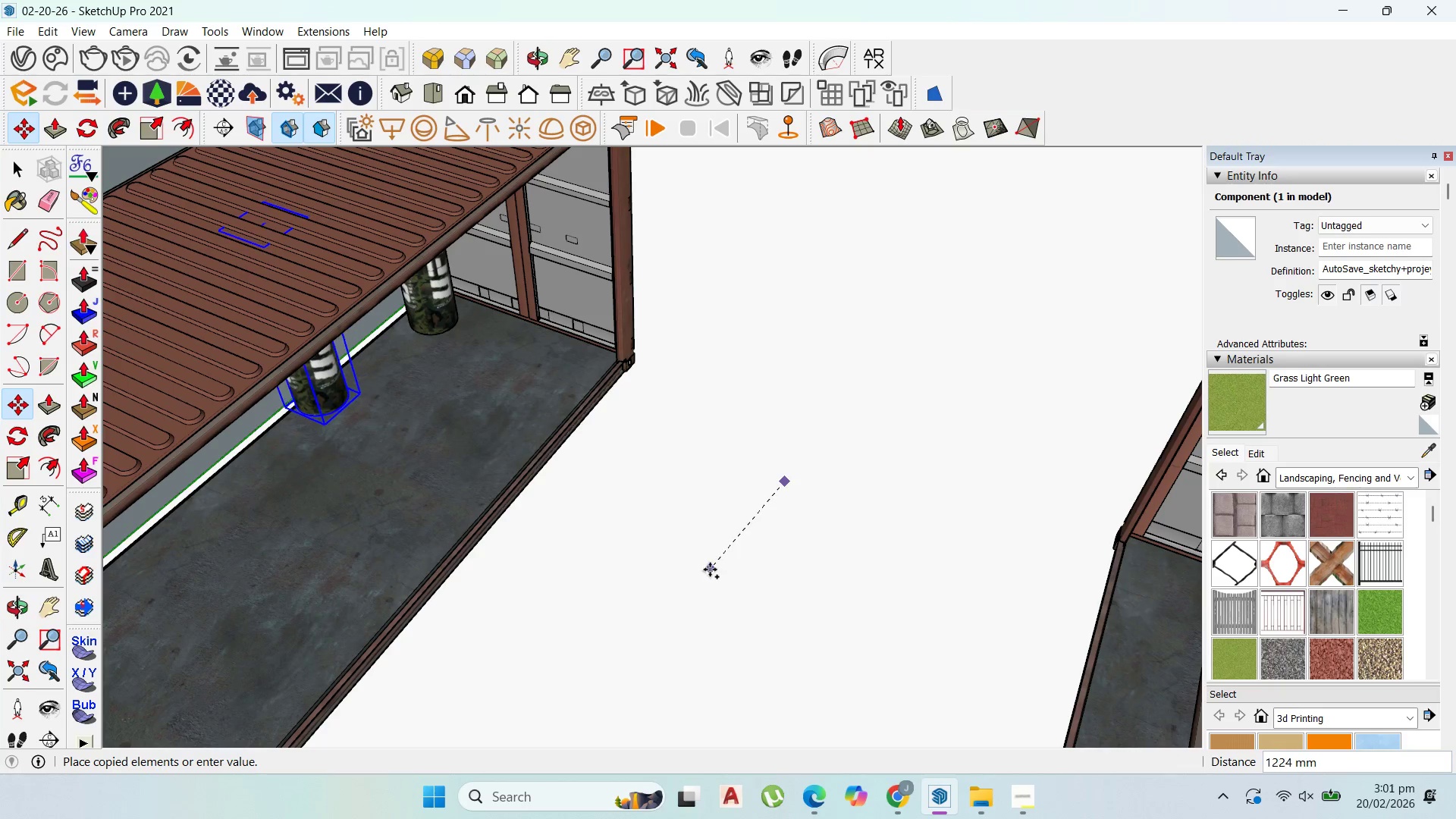 
scroll: coordinate [710, 570], scroll_direction: down, amount: 4.0
 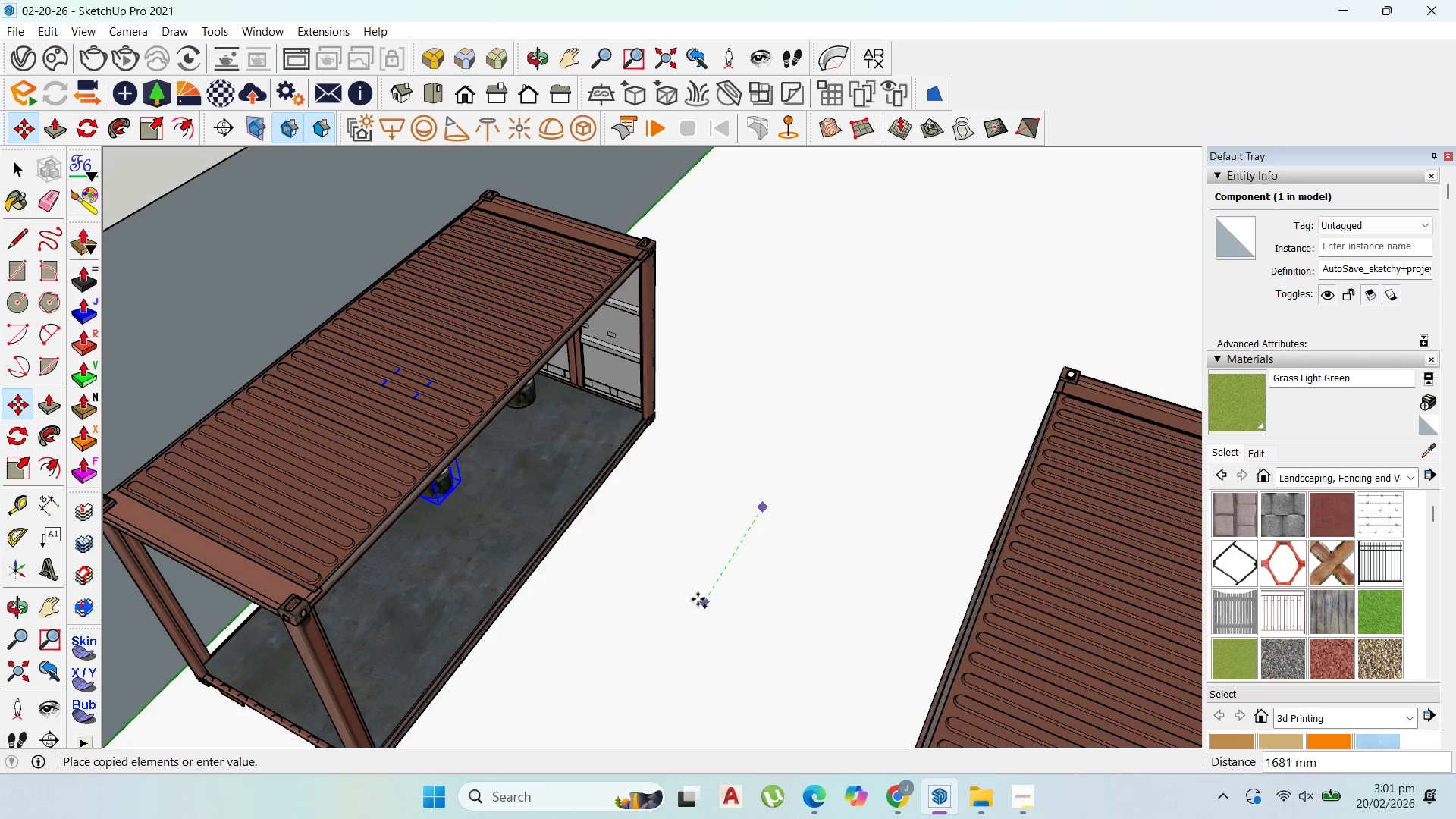 
left_click([696, 604])
 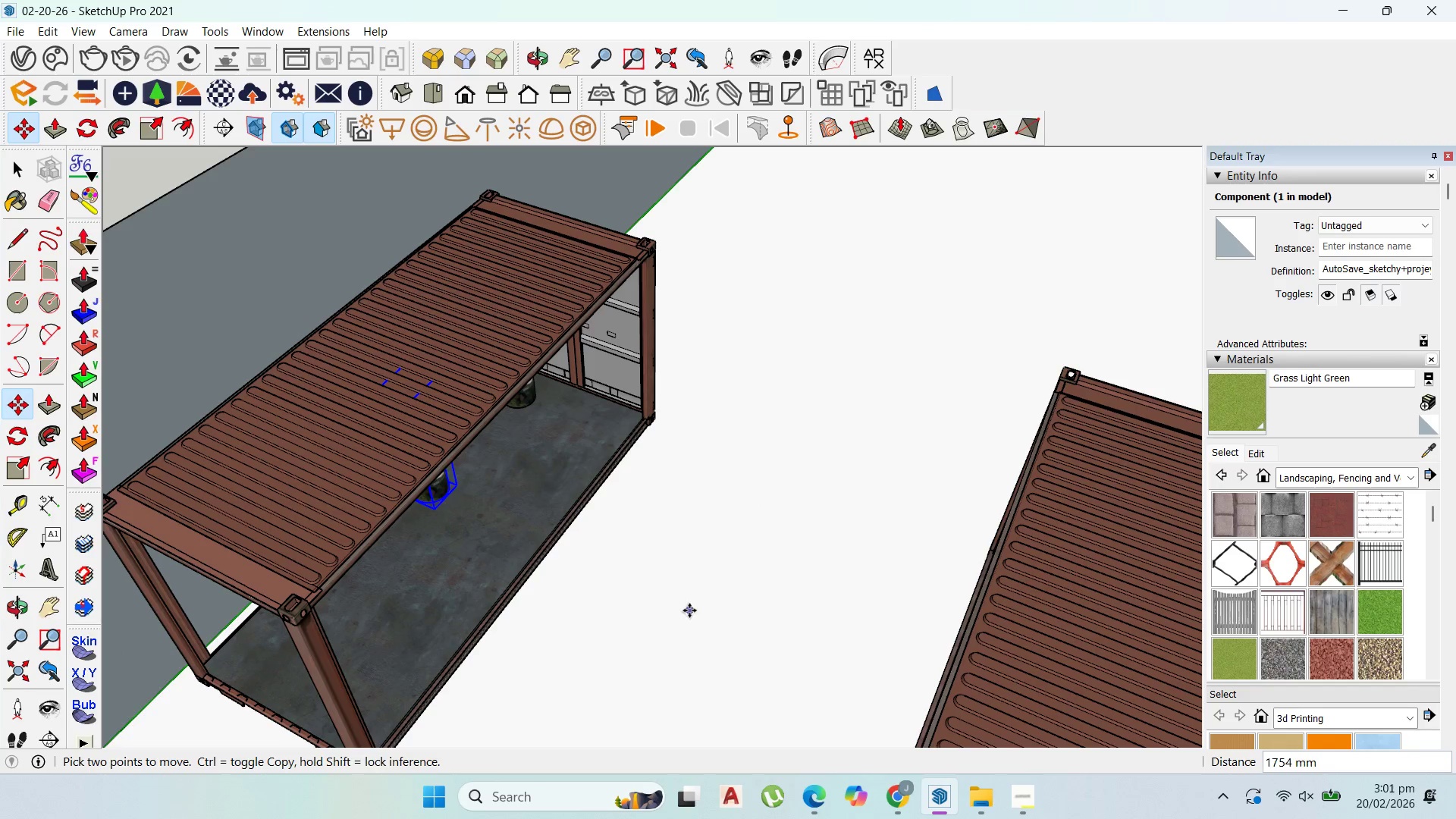 
key(Control+ControlLeft)
 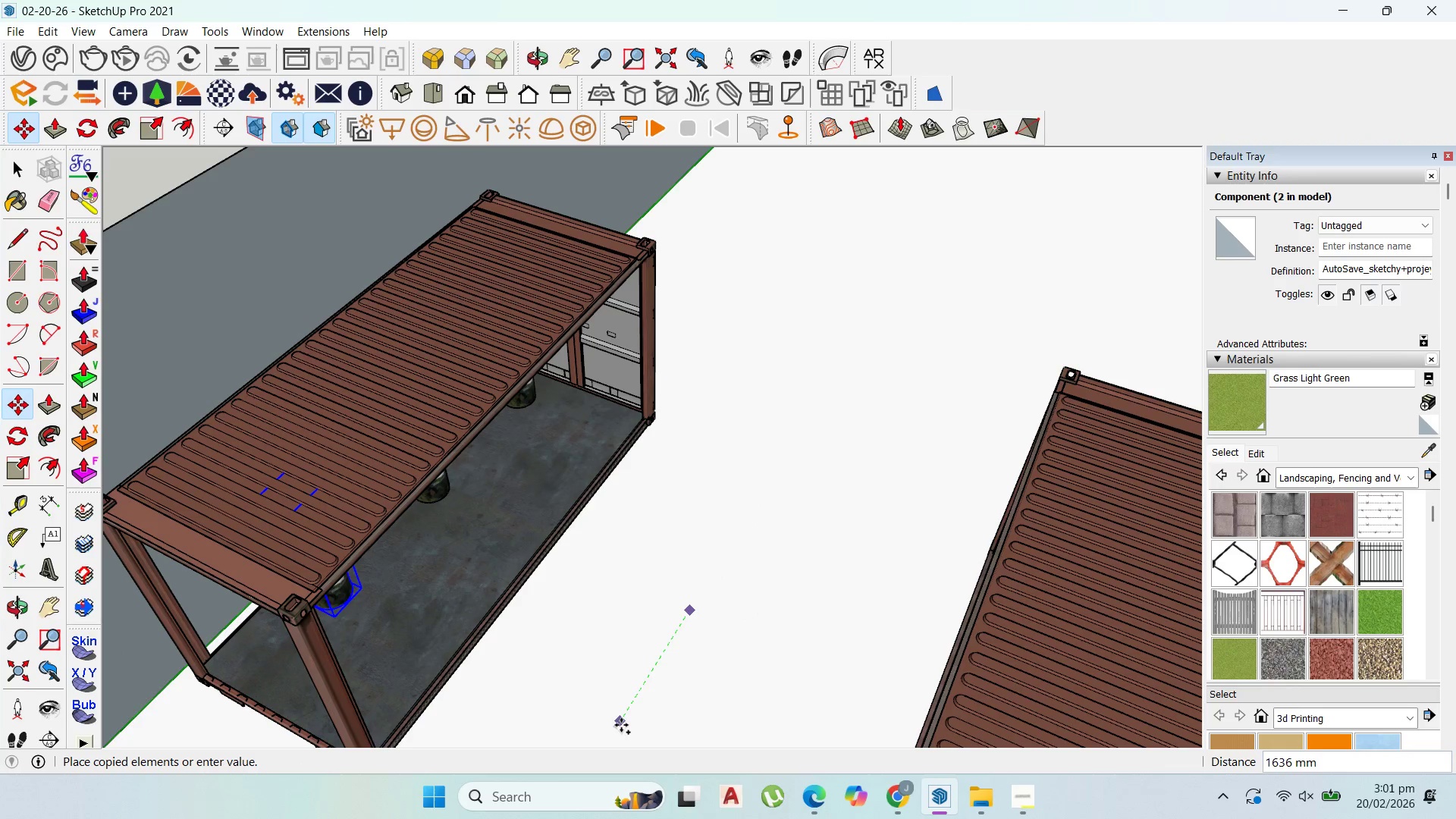 
left_click([618, 729])
 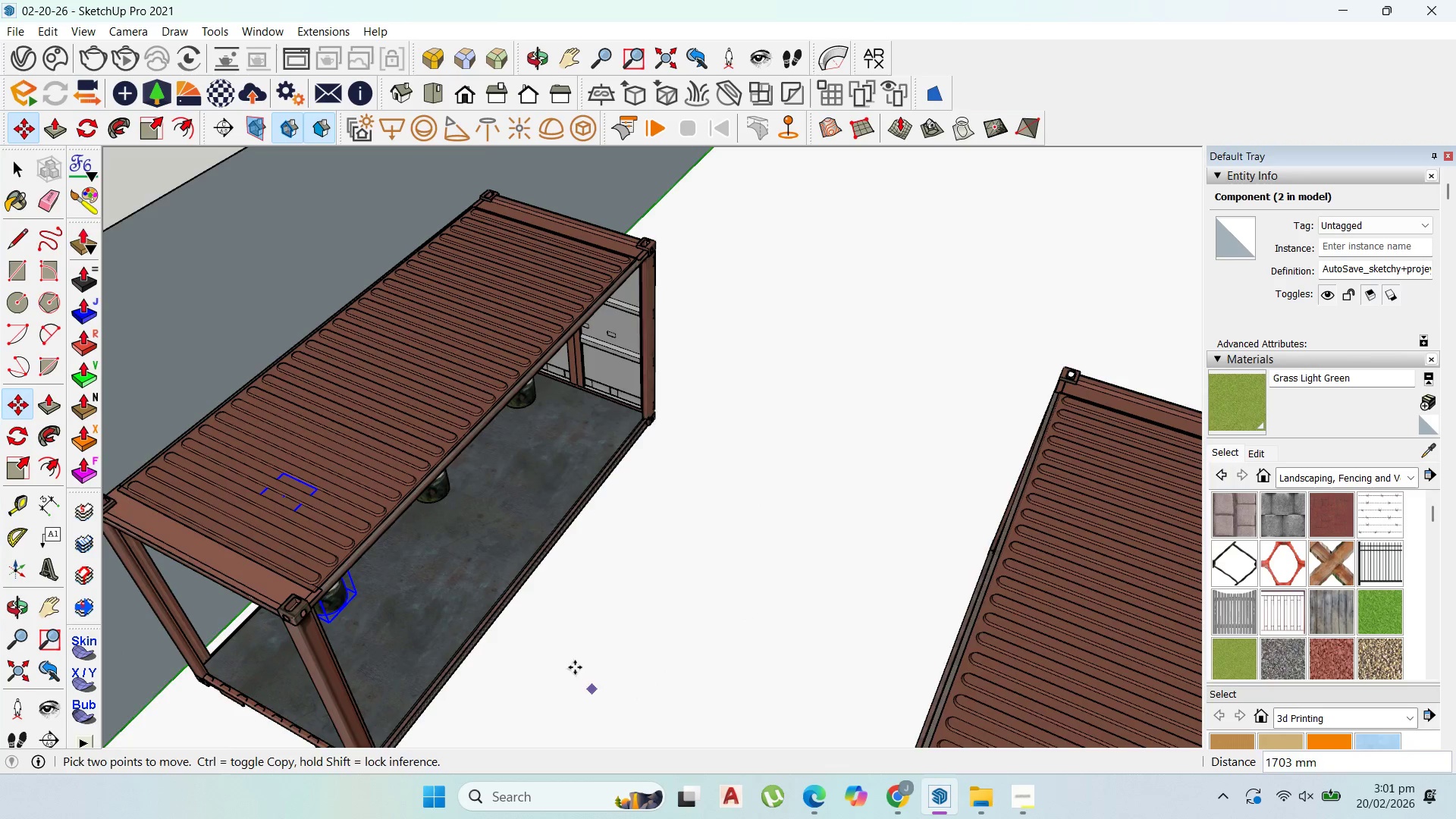 
scroll: coordinate [516, 585], scroll_direction: up, amount: 1.0
 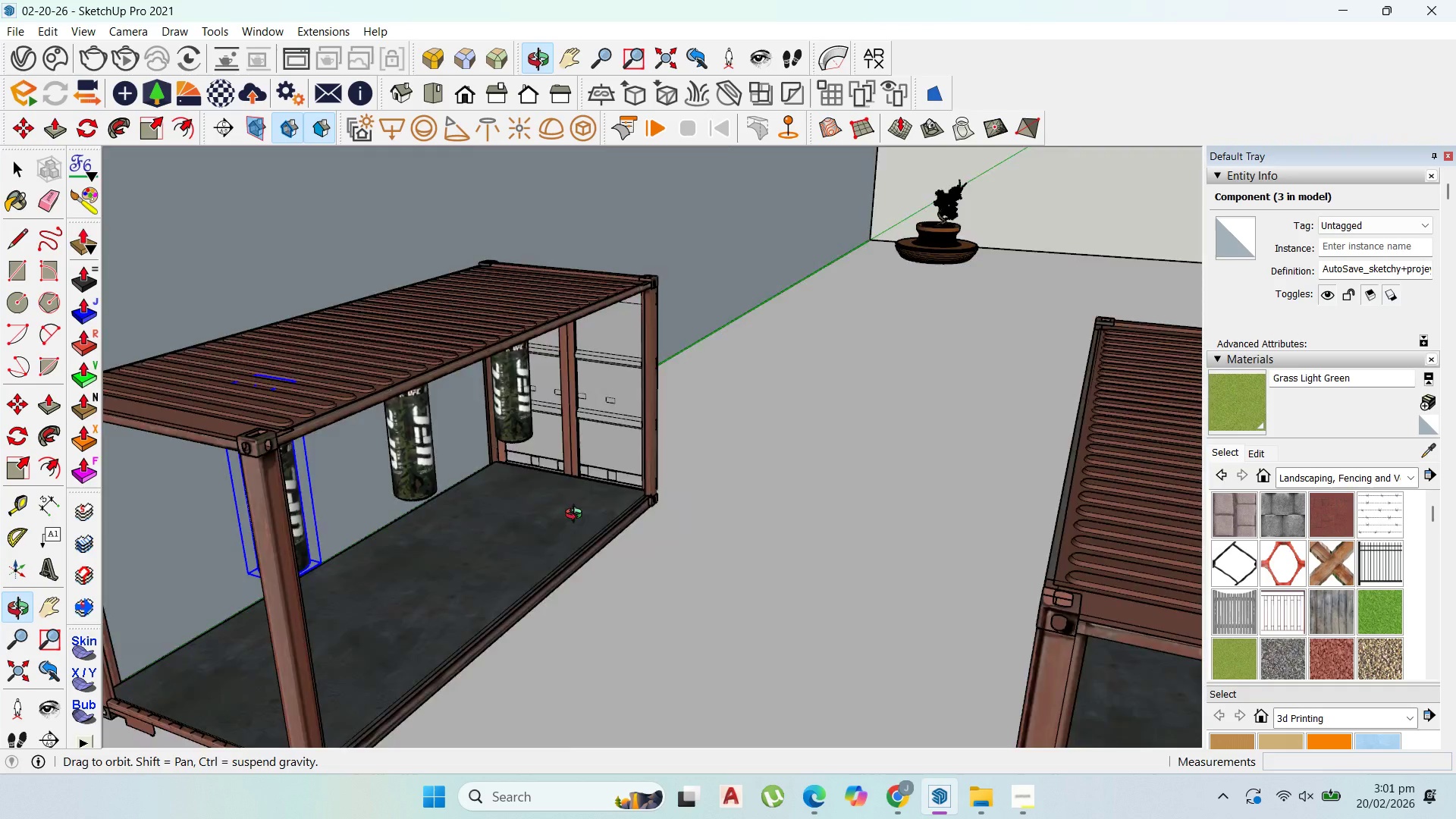 
scroll: coordinate [975, 433], scroll_direction: down, amount: 12.0
 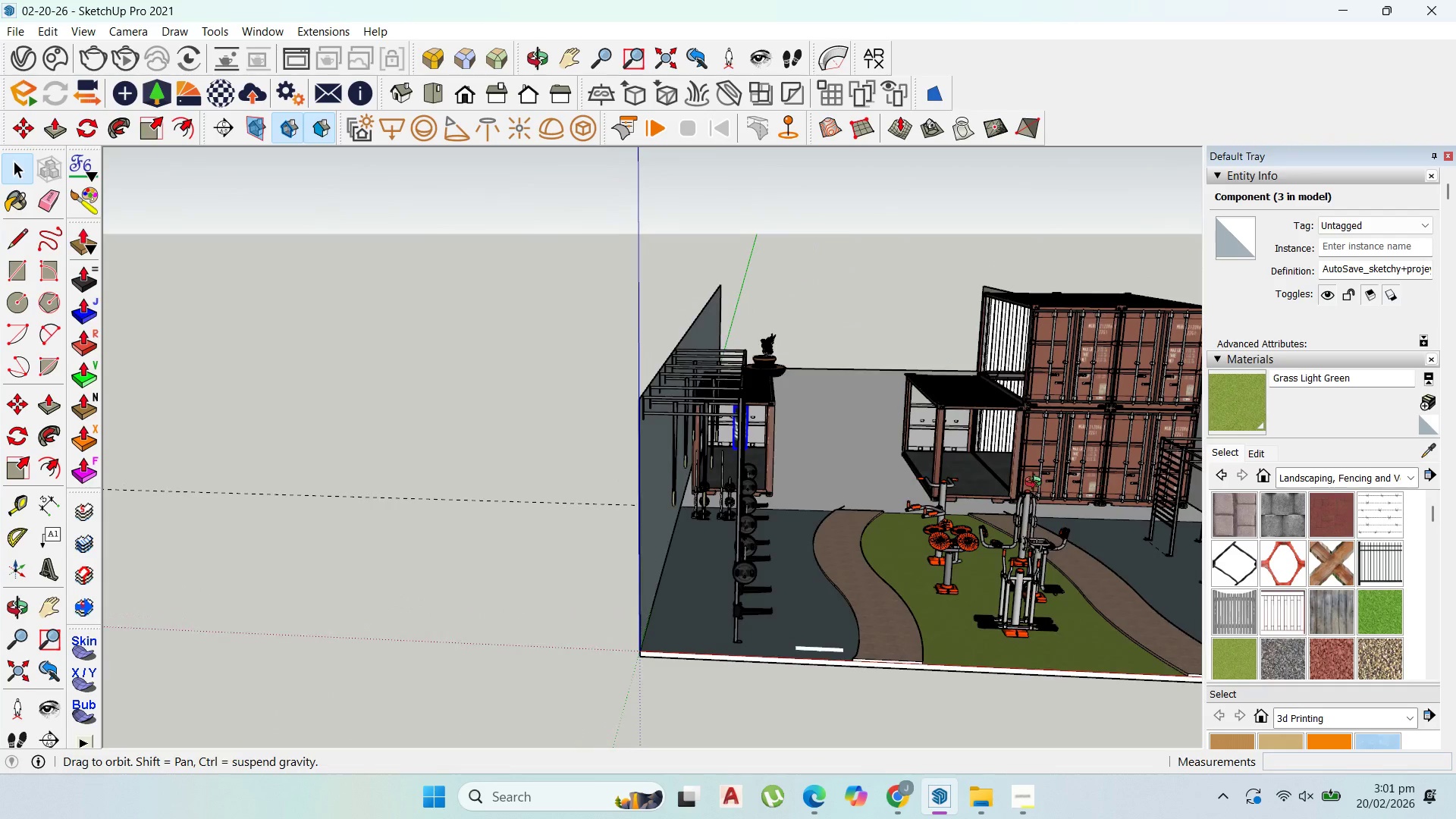 
scroll: coordinate [940, 431], scroll_direction: up, amount: 15.0
 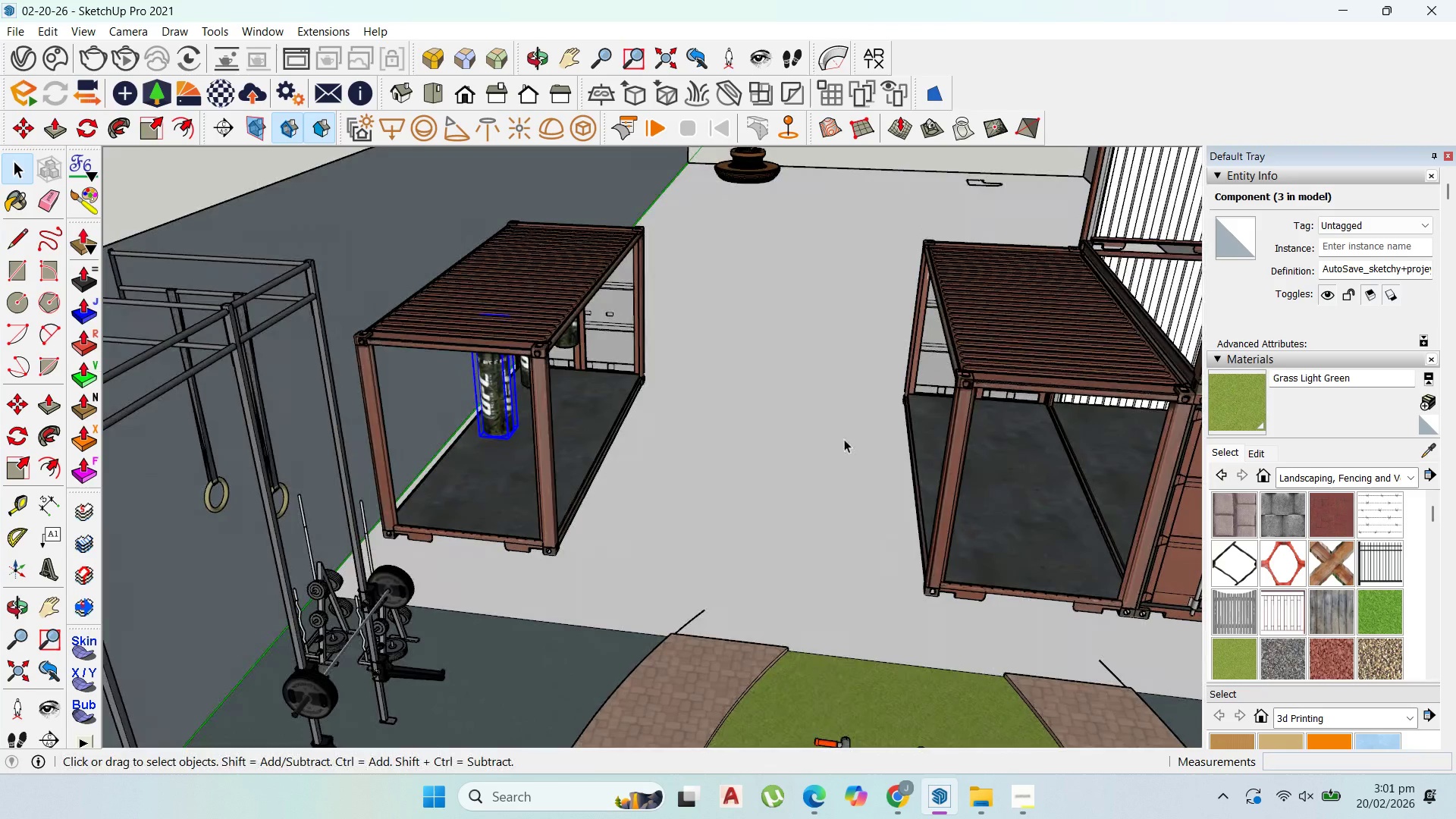 
left_click([786, 406])
 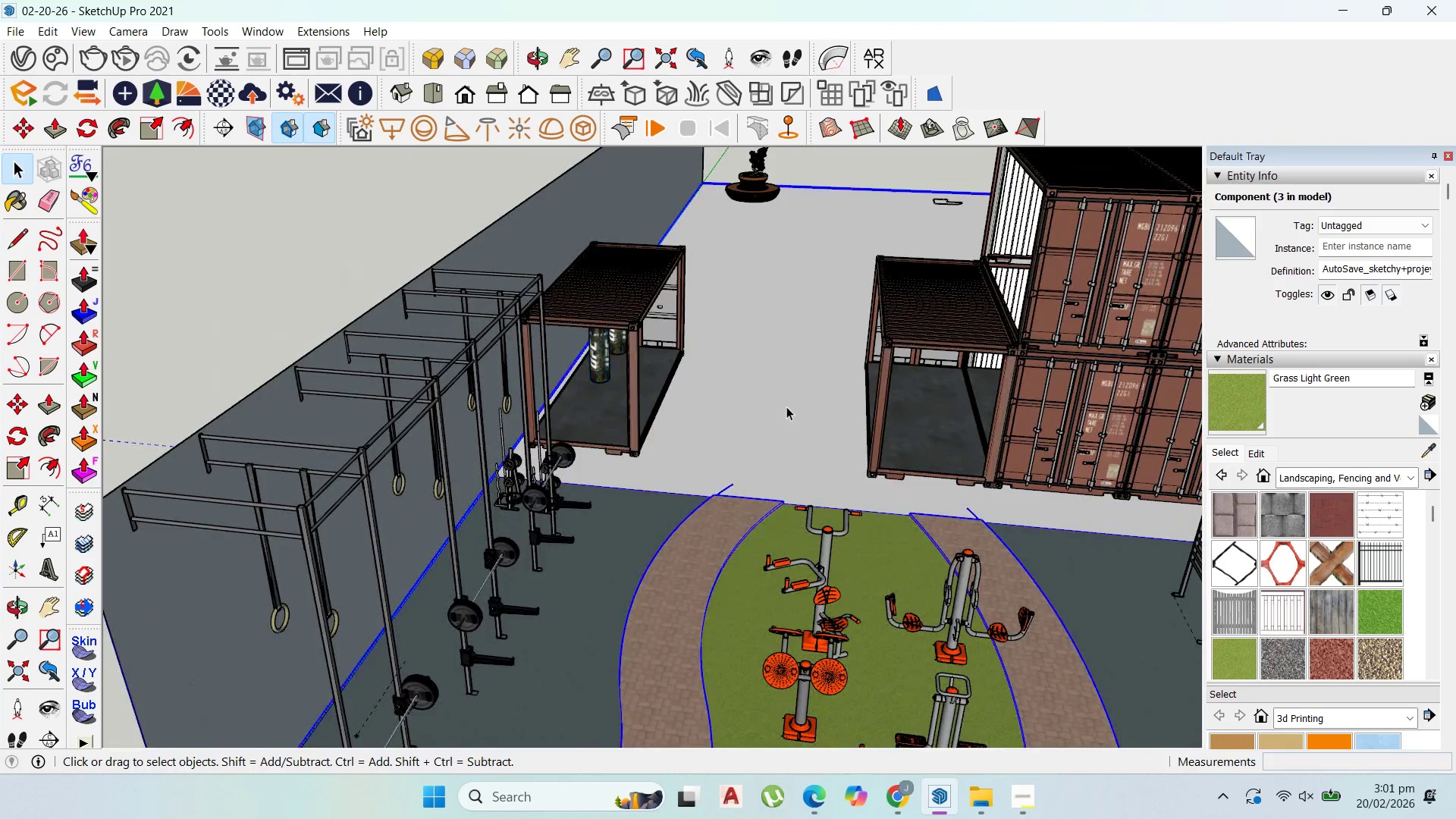 
scroll: coordinate [774, 284], scroll_direction: down, amount: 5.0
 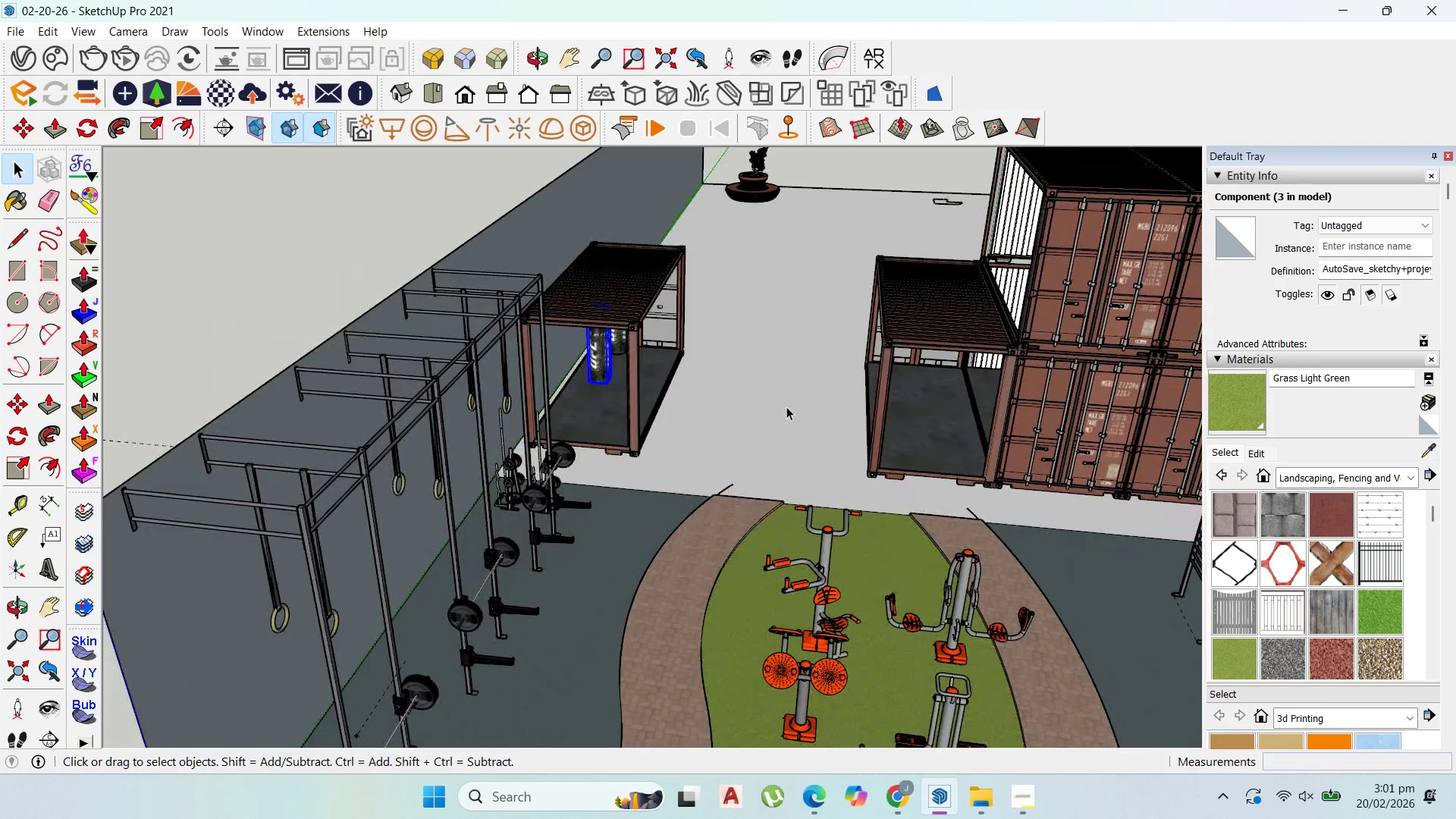 
double_click([786, 406])
 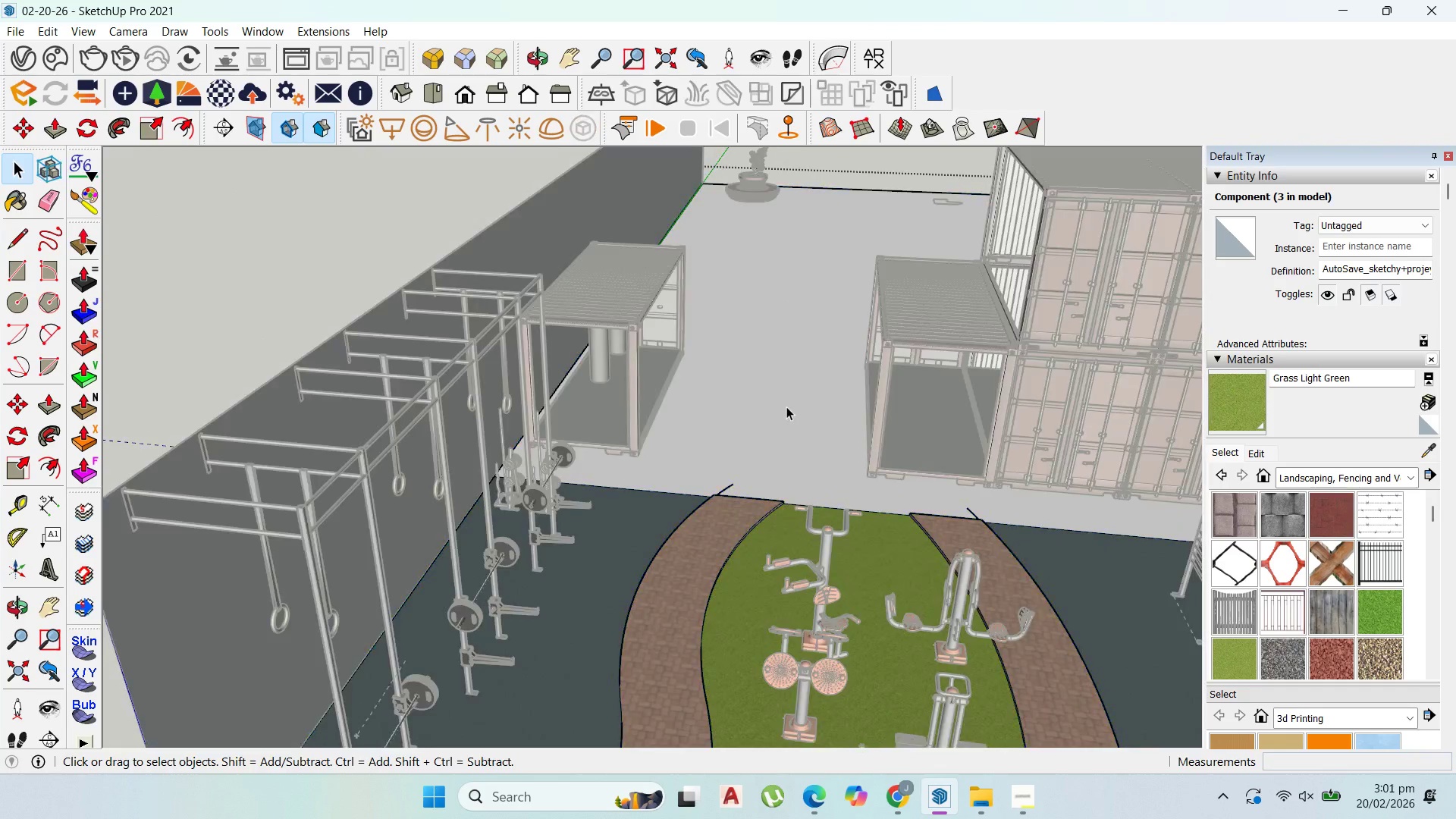 
triple_click([786, 406])
 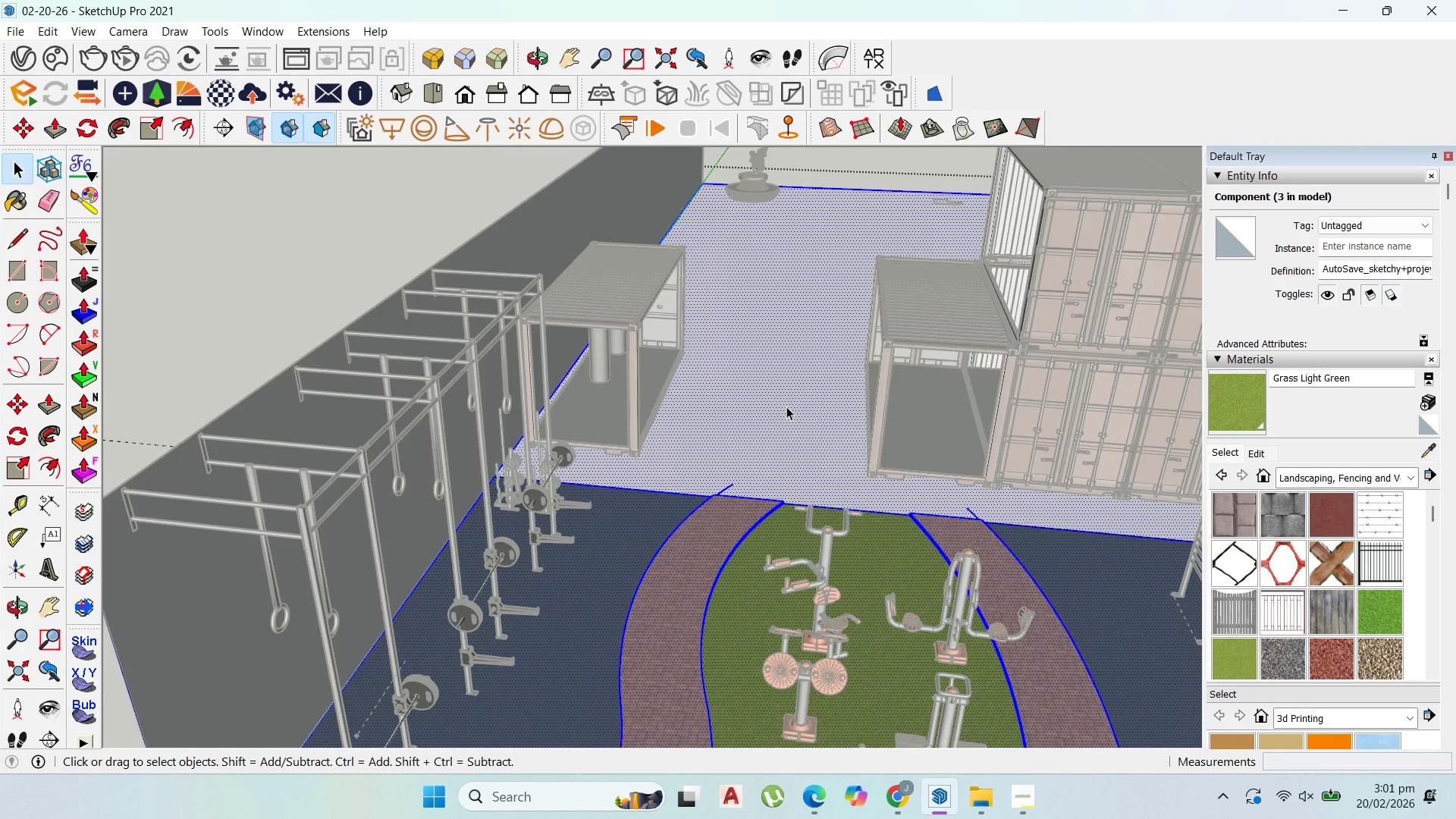 
triple_click([786, 406])
 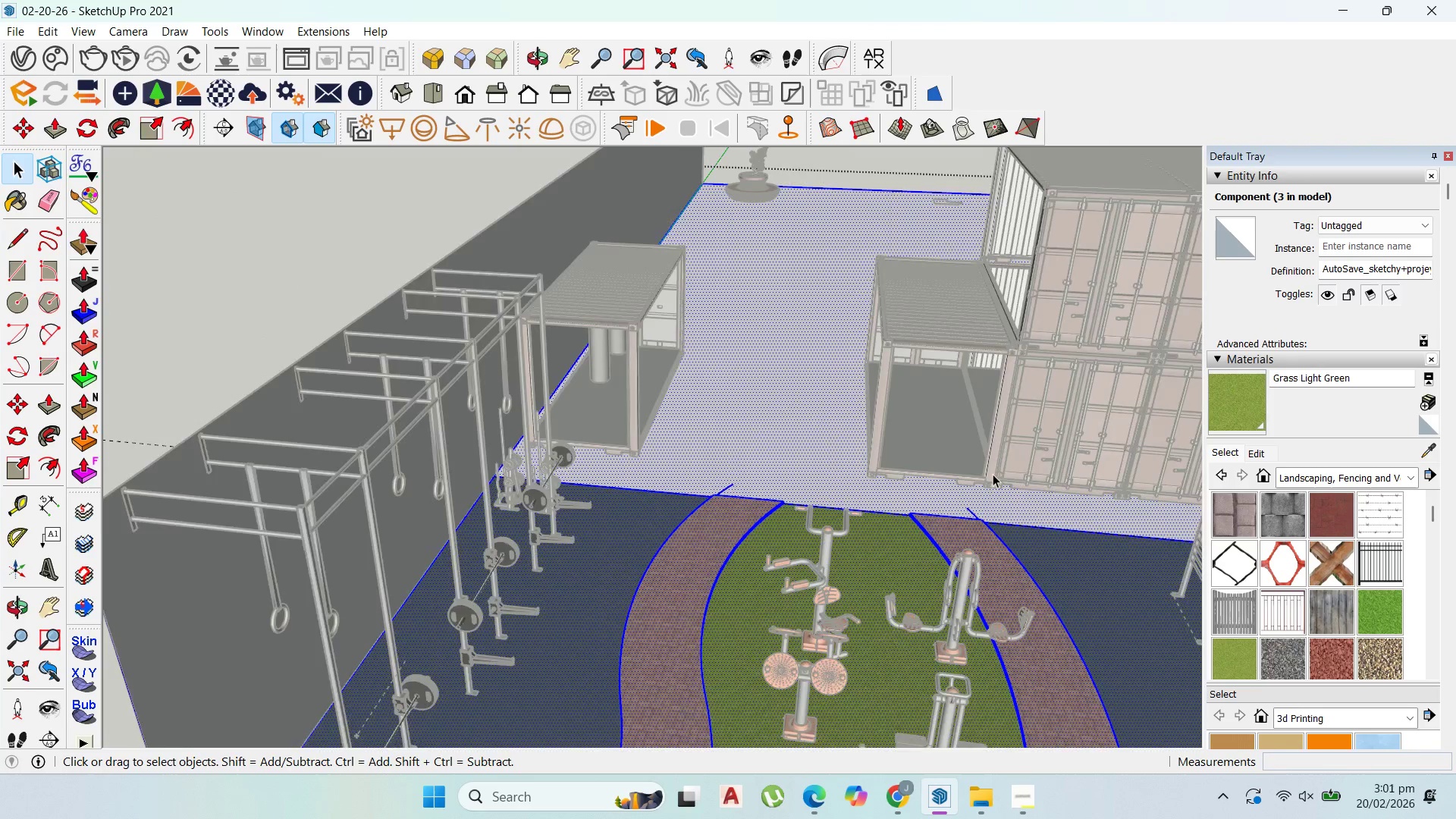 
scroll: coordinate [494, 369], scroll_direction: up, amount: 14.0
 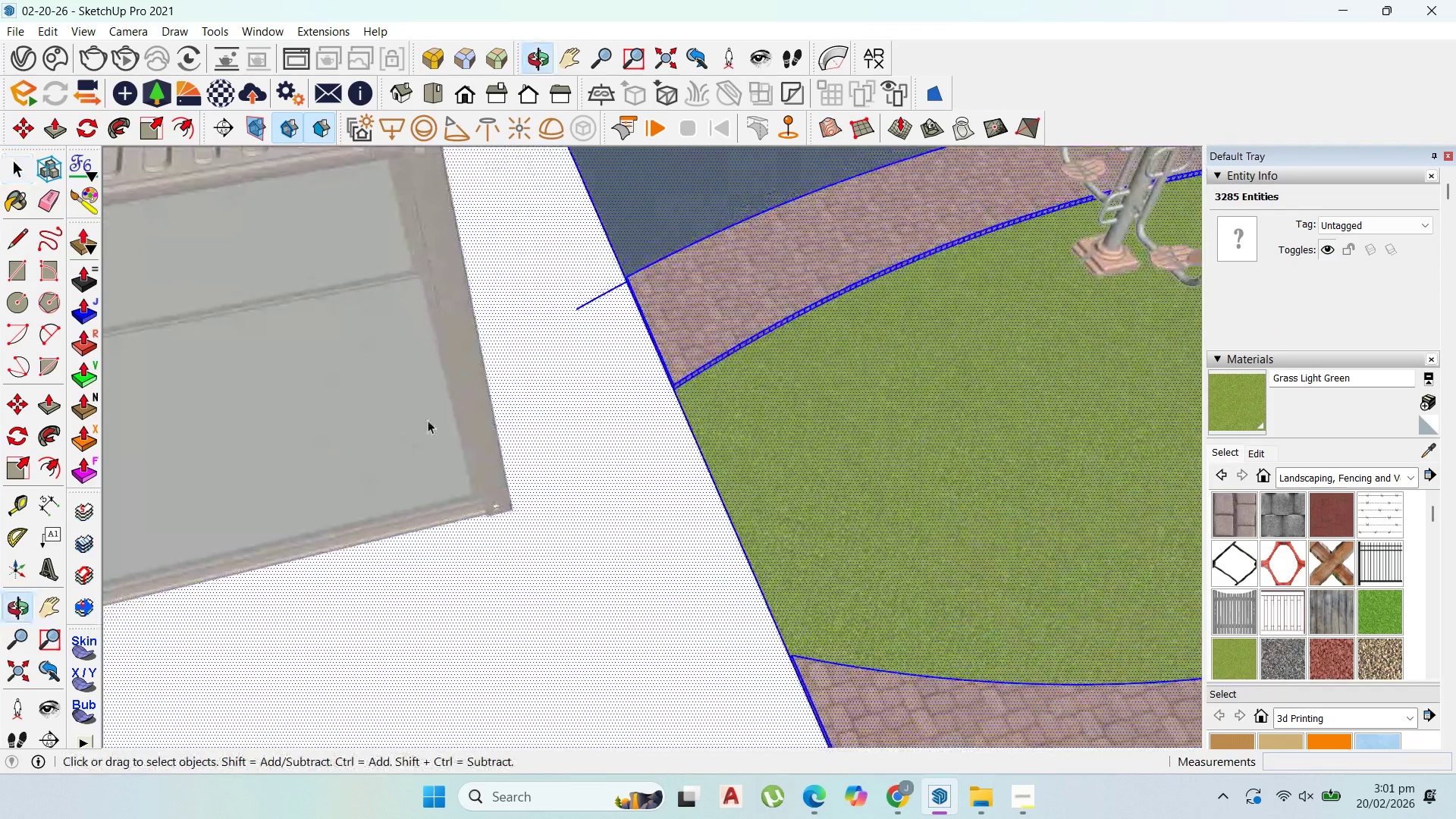 
scroll: coordinate [736, 402], scroll_direction: down, amount: 12.0
 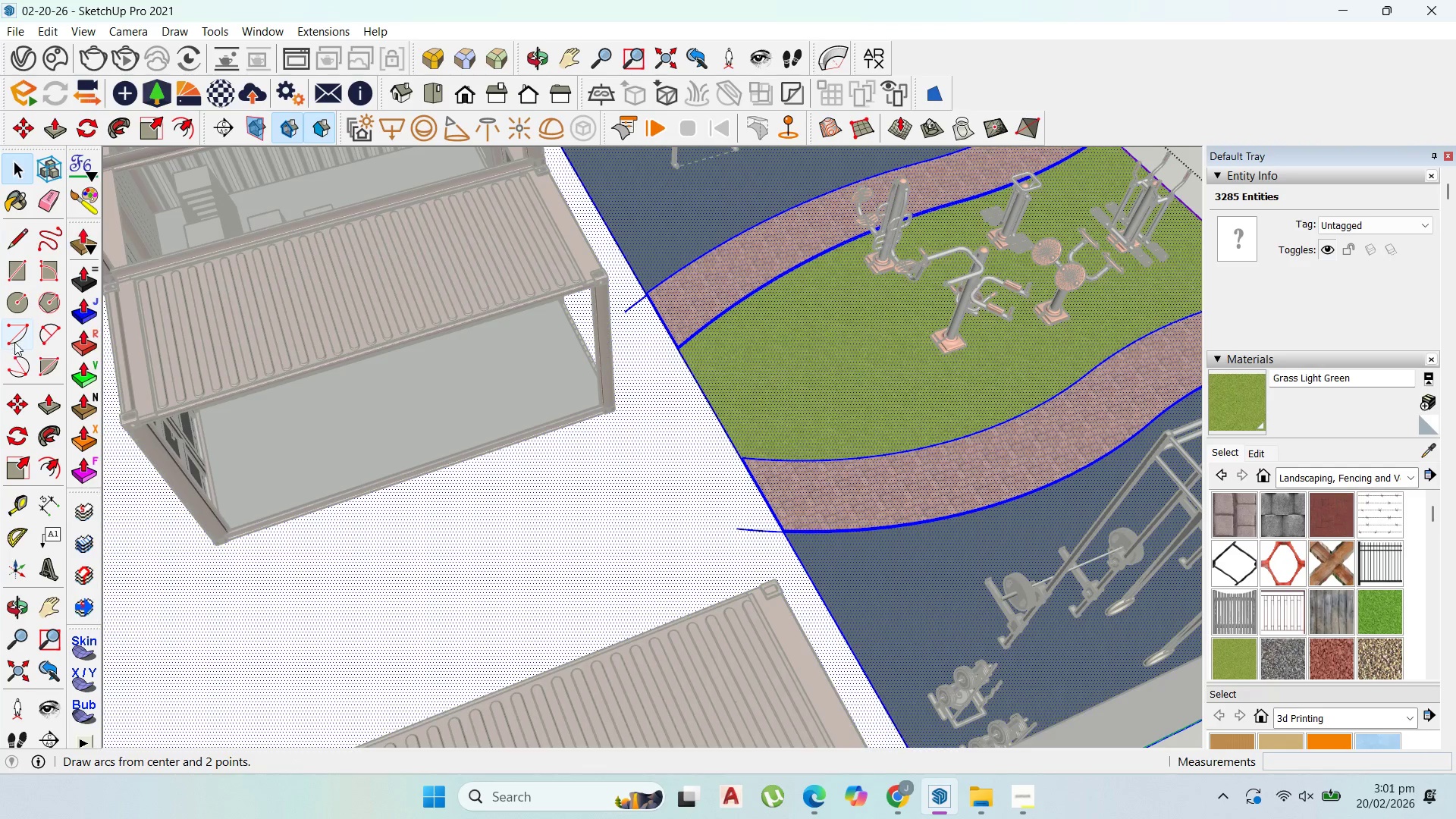 
scroll: coordinate [702, 250], scroll_direction: up, amount: 22.0
 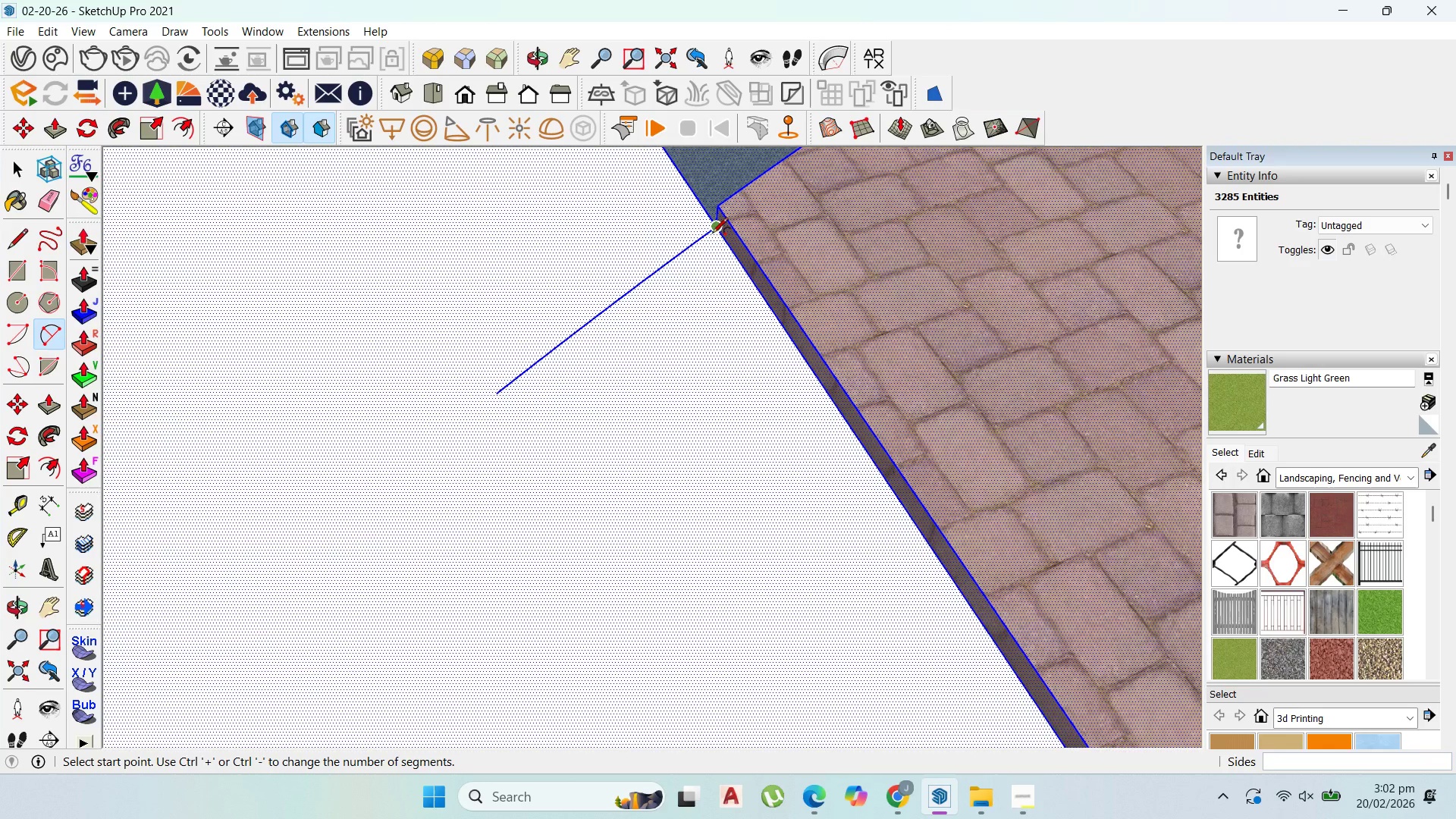 
left_click([712, 234])
 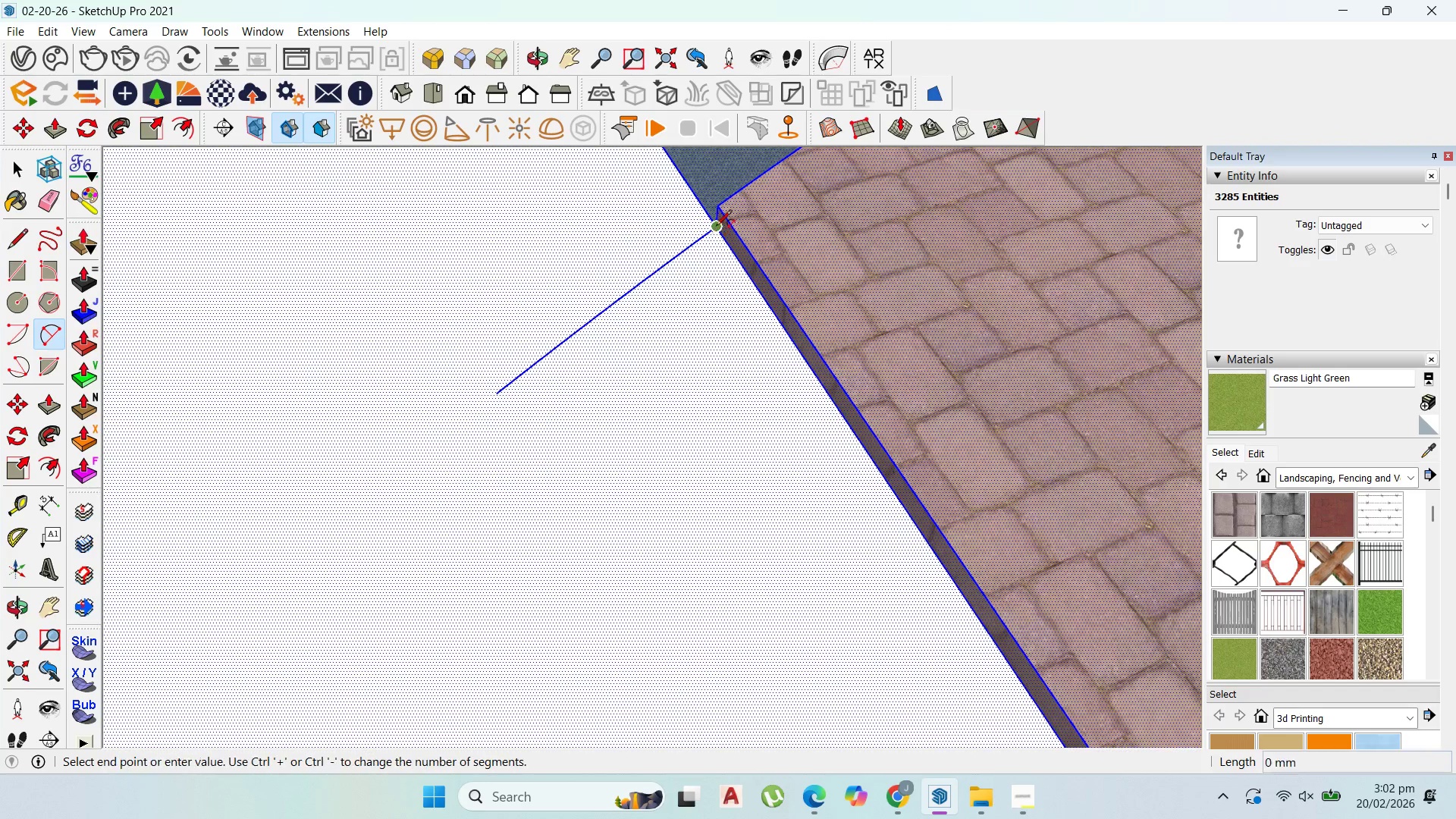 
scroll: coordinate [766, 175], scroll_direction: down, amount: 5.0
 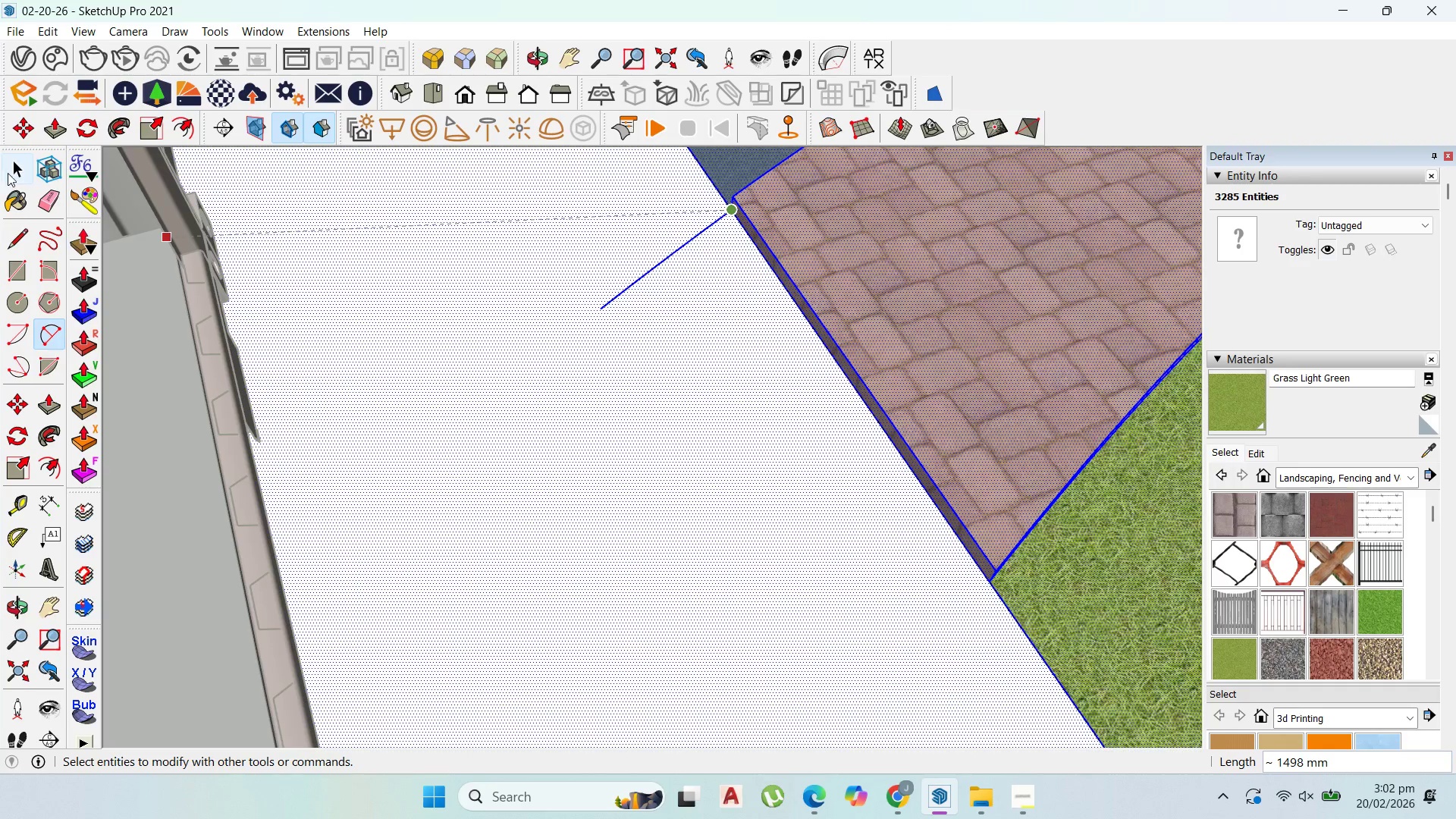 
left_click_drag(start_coordinate=[13, 163], to_coordinate=[23, 163])
 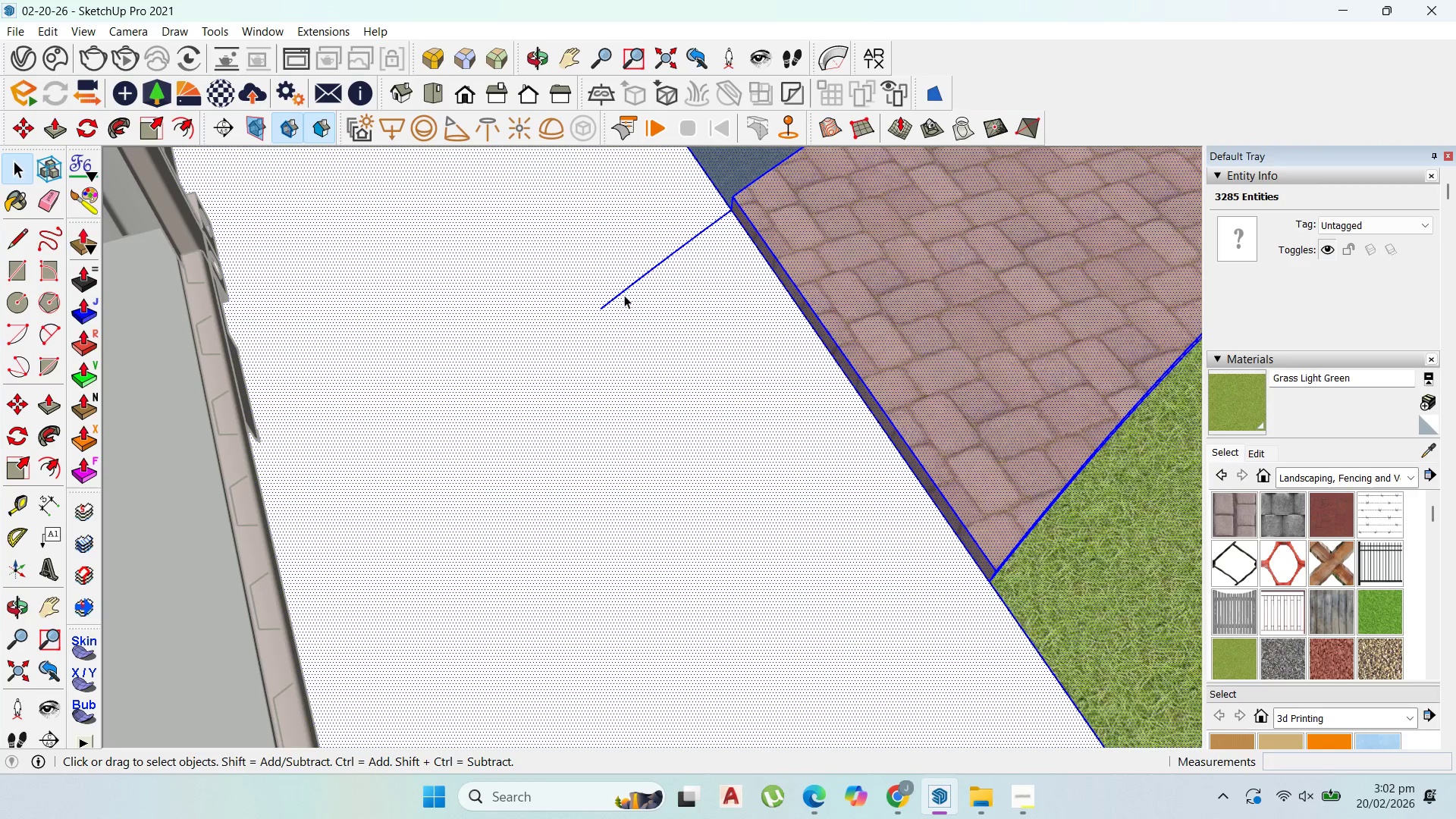 
left_click([624, 290])
 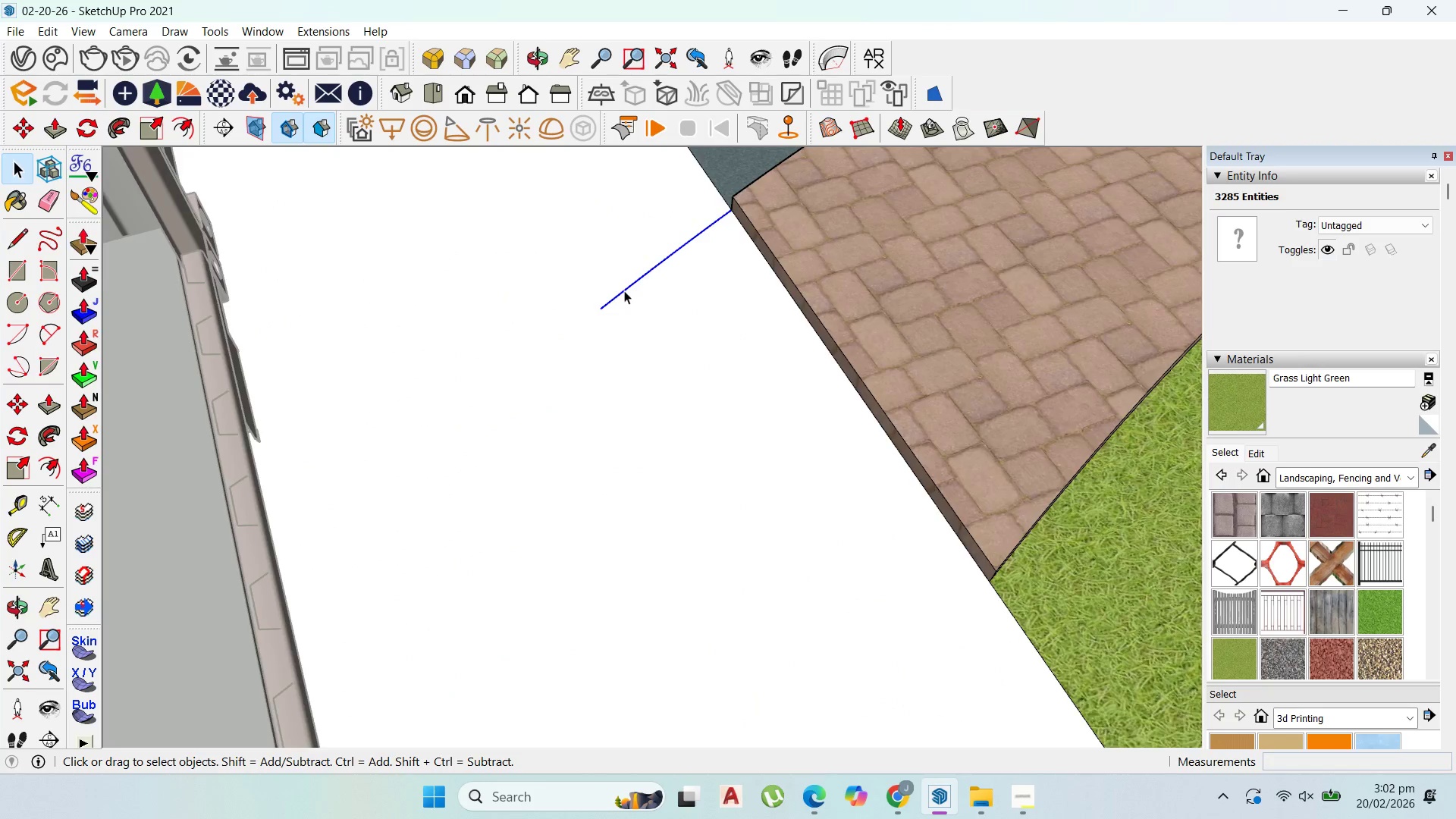 
key(Delete)
 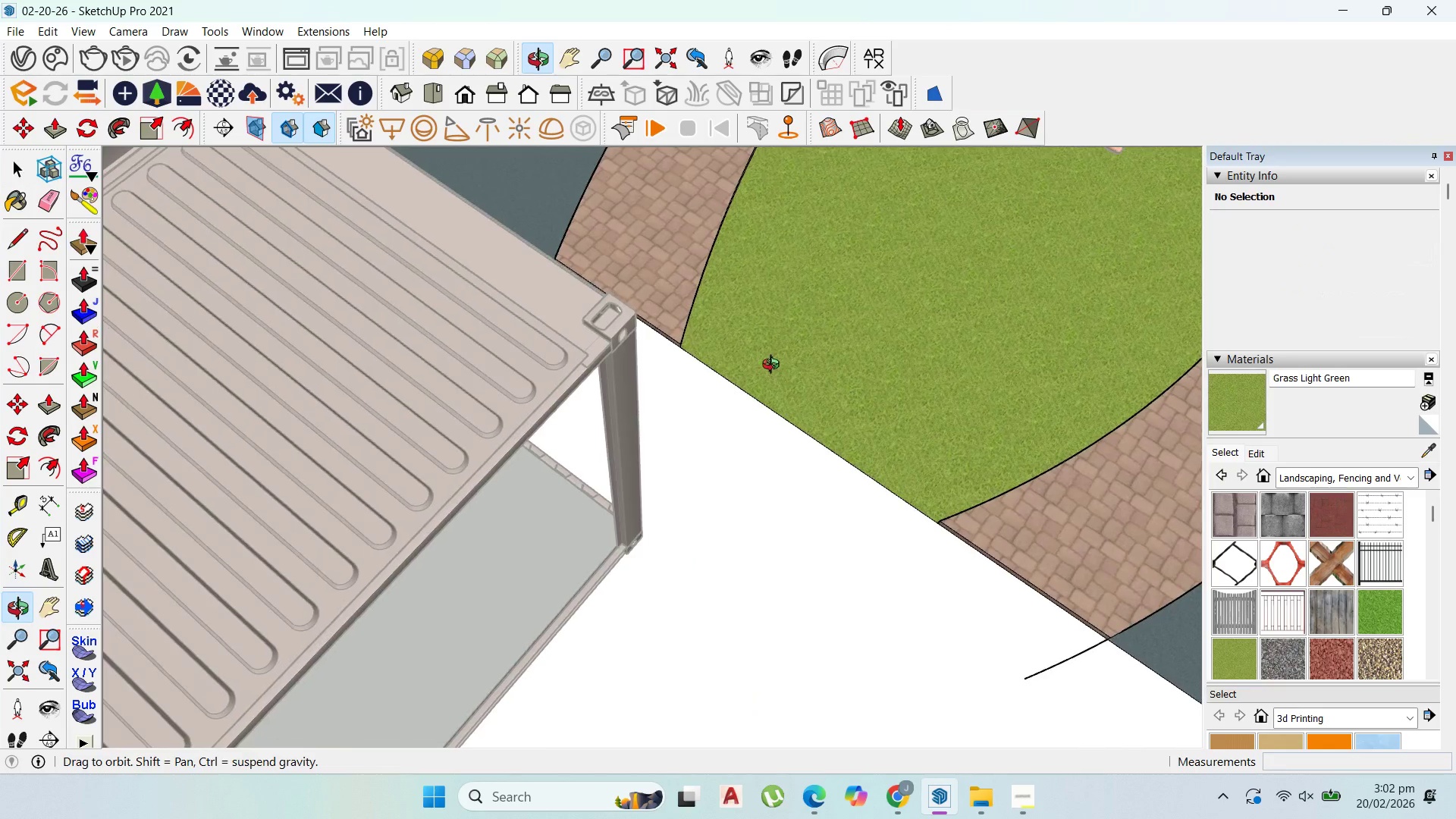 
scroll: coordinate [753, 309], scroll_direction: down, amount: 16.0
 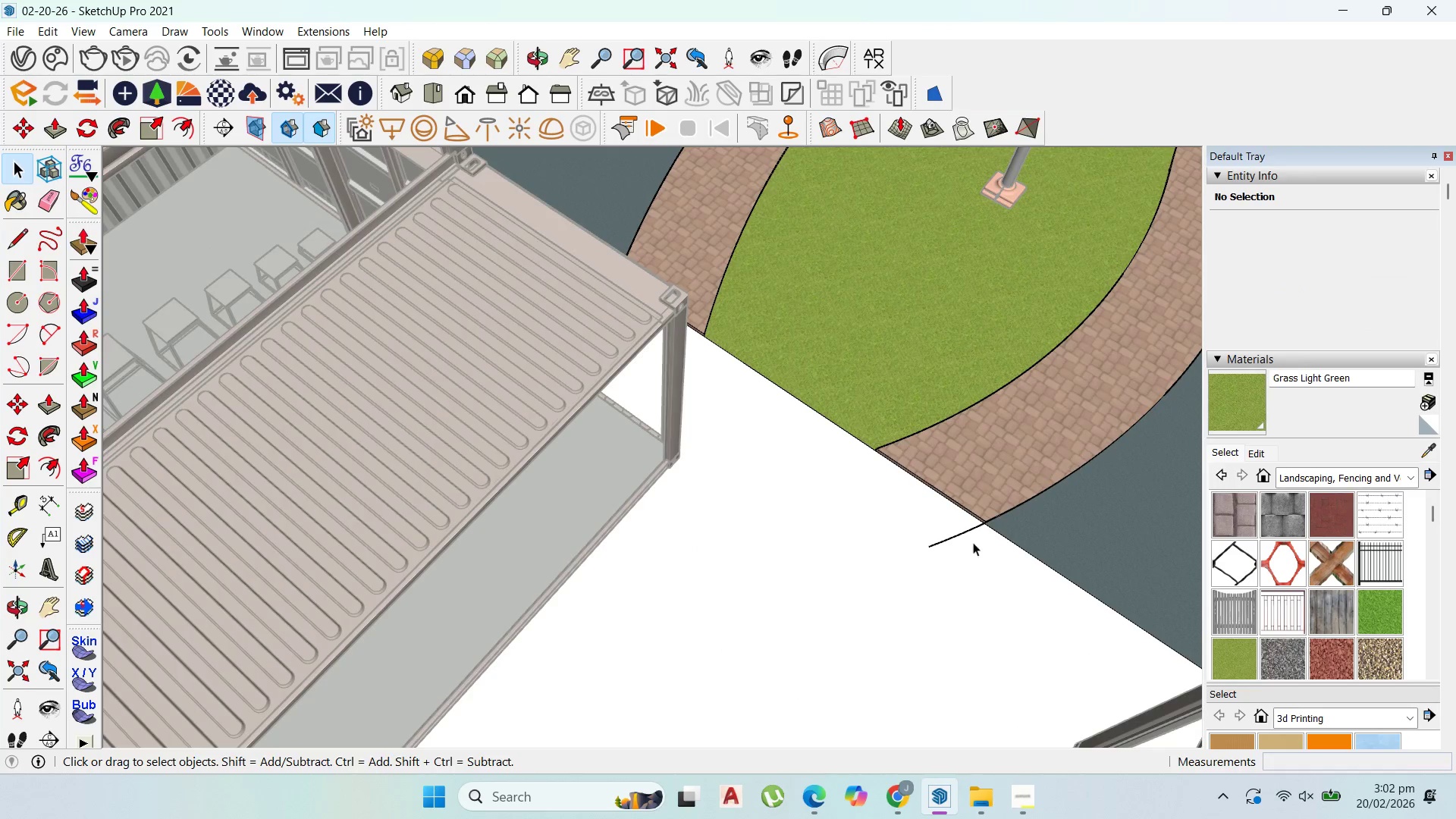 
left_click_drag(start_coordinate=[970, 540], to_coordinate=[965, 538])
 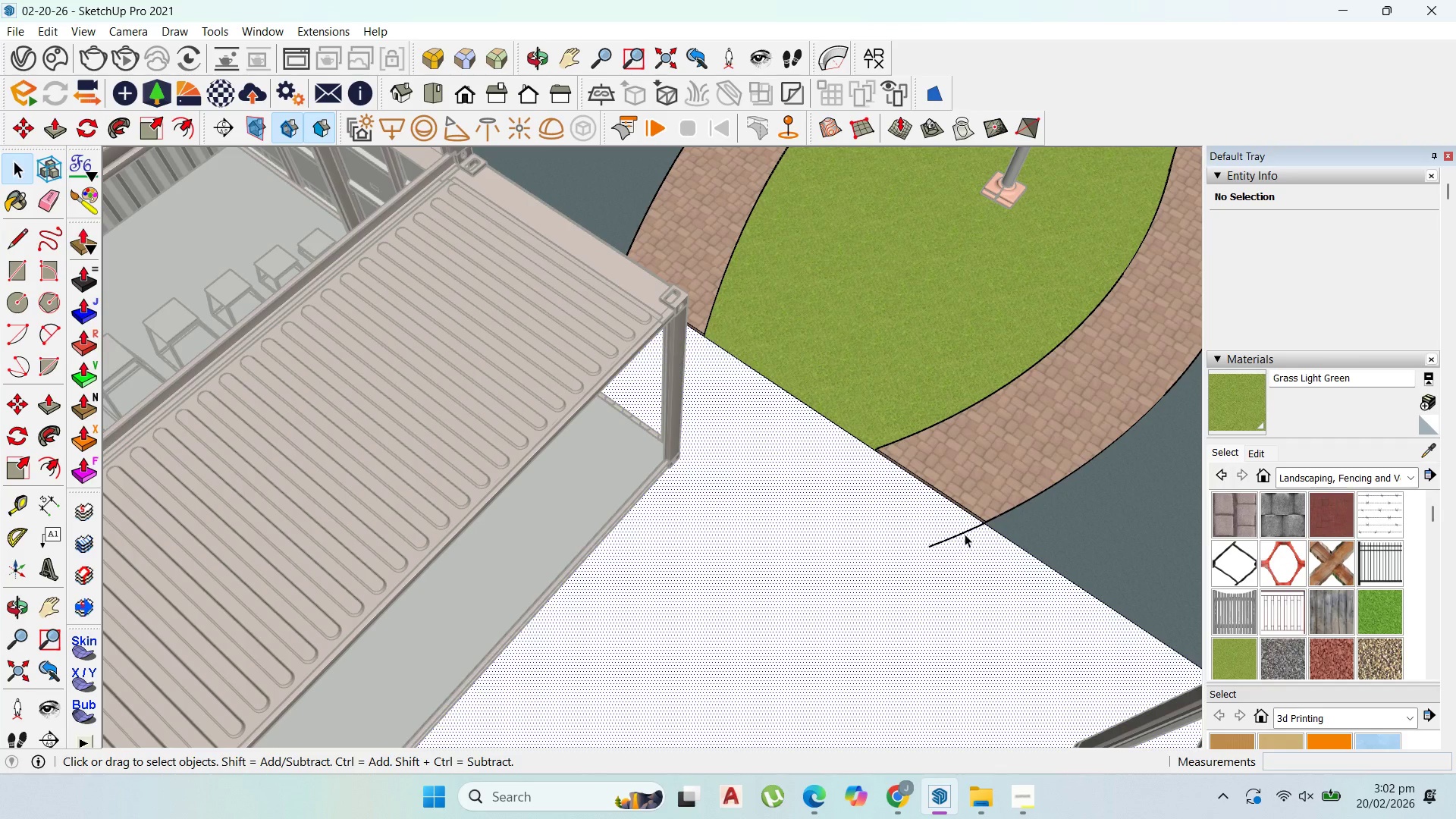 
left_click([965, 534])
 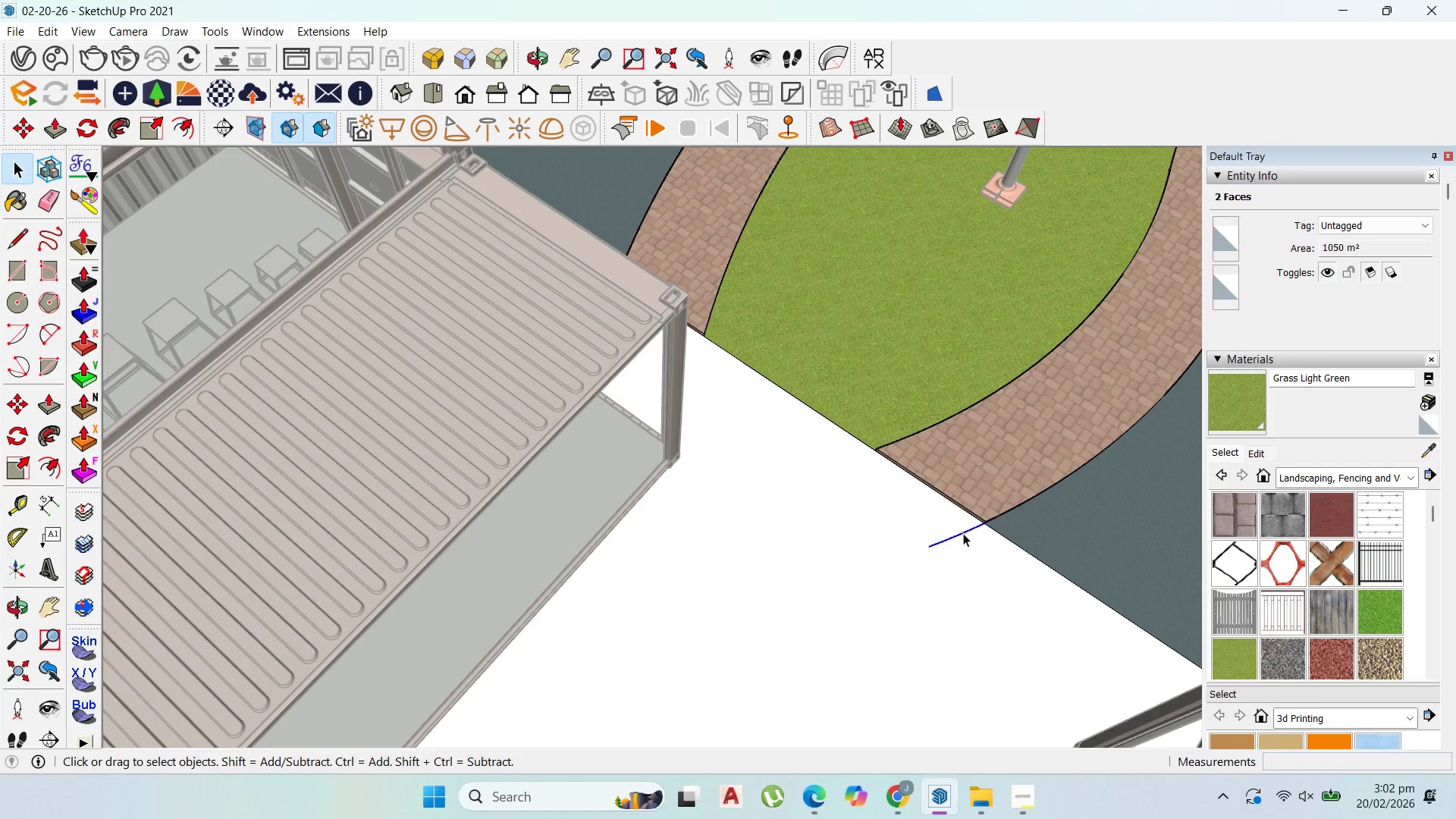 
key(Delete)
 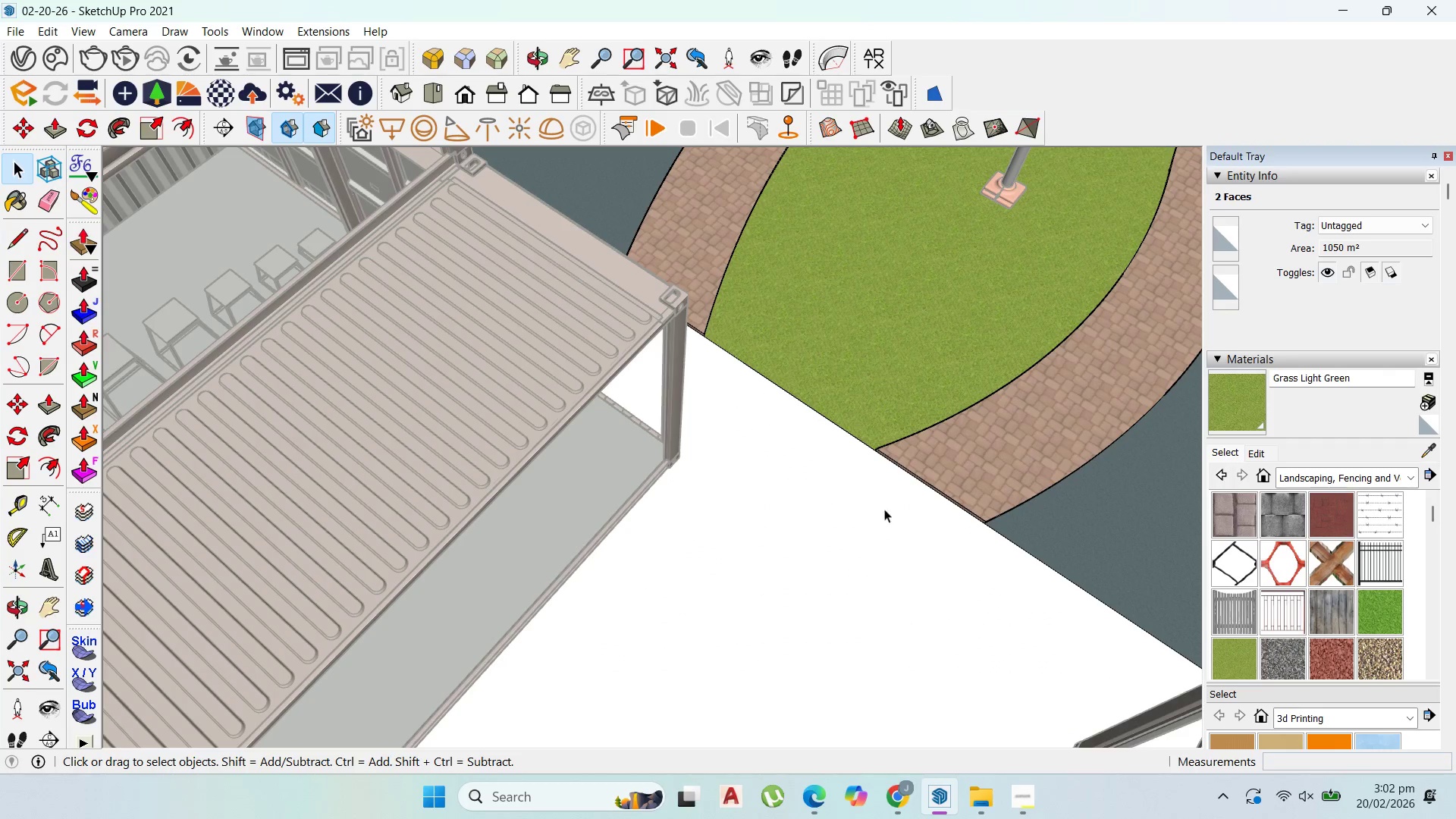 
scroll: coordinate [793, 428], scroll_direction: down, amount: 5.0
 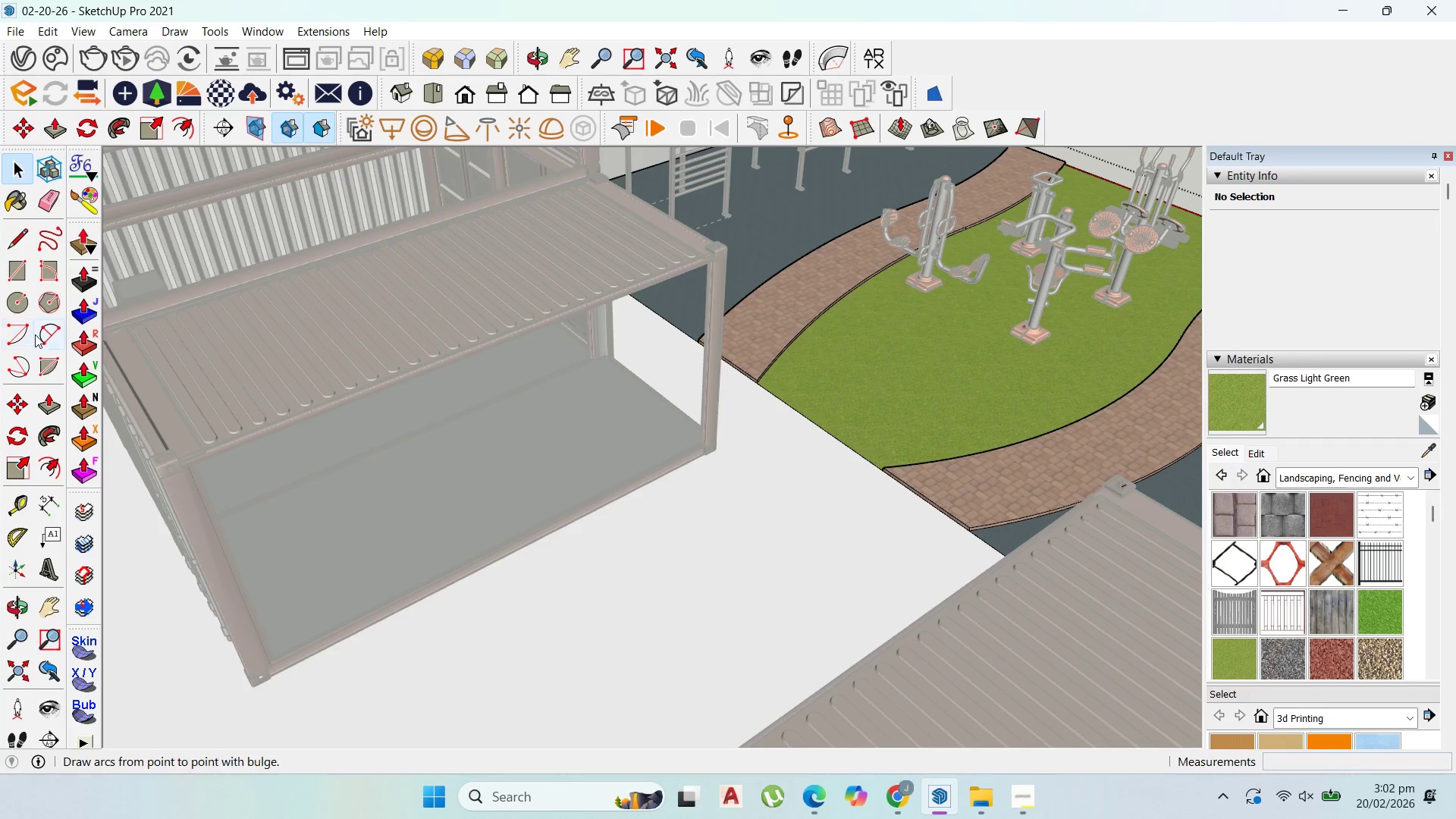 
left_click([704, 336])
 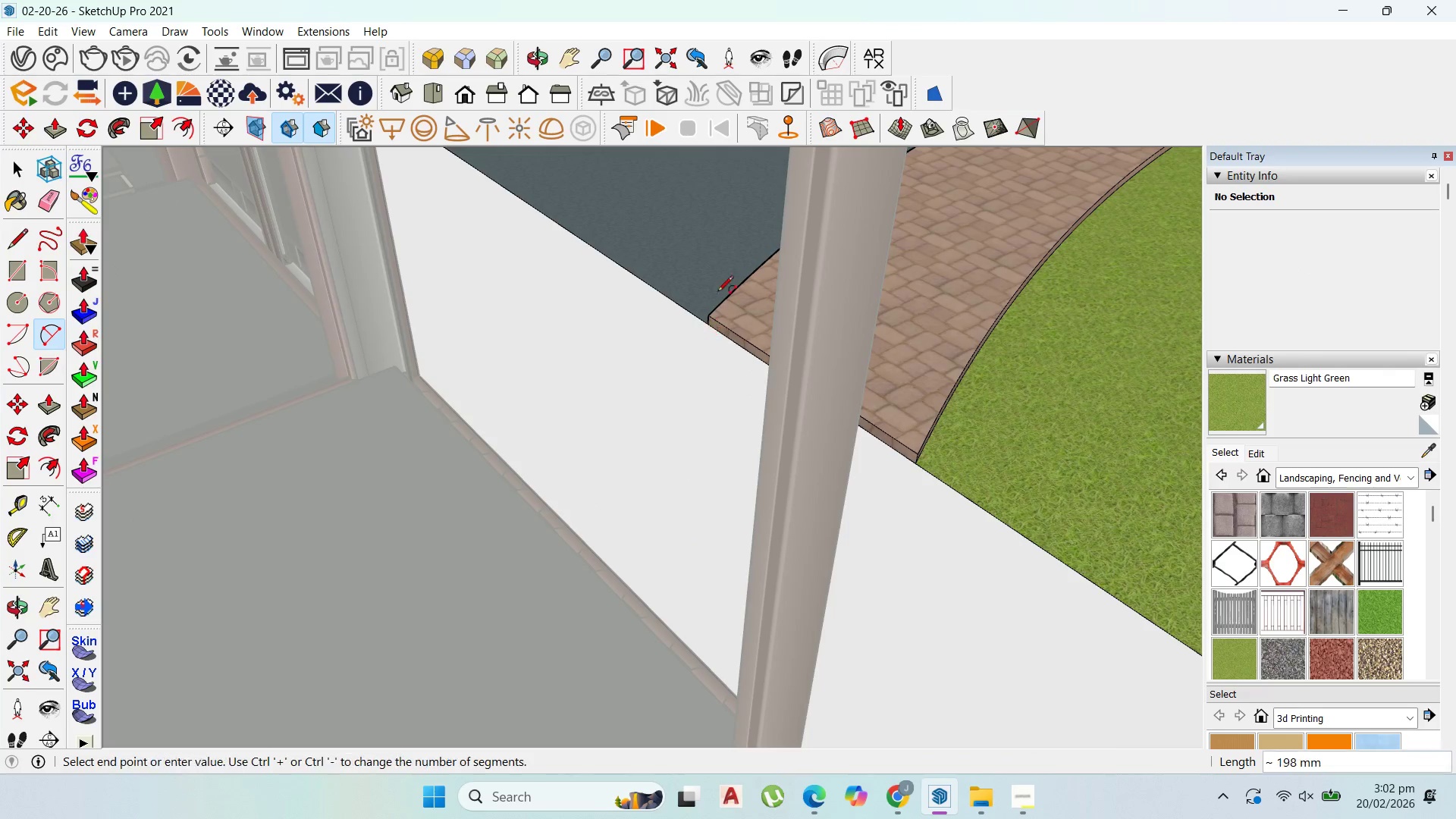 
scroll: coordinate [704, 336], scroll_direction: up, amount: 12.0
 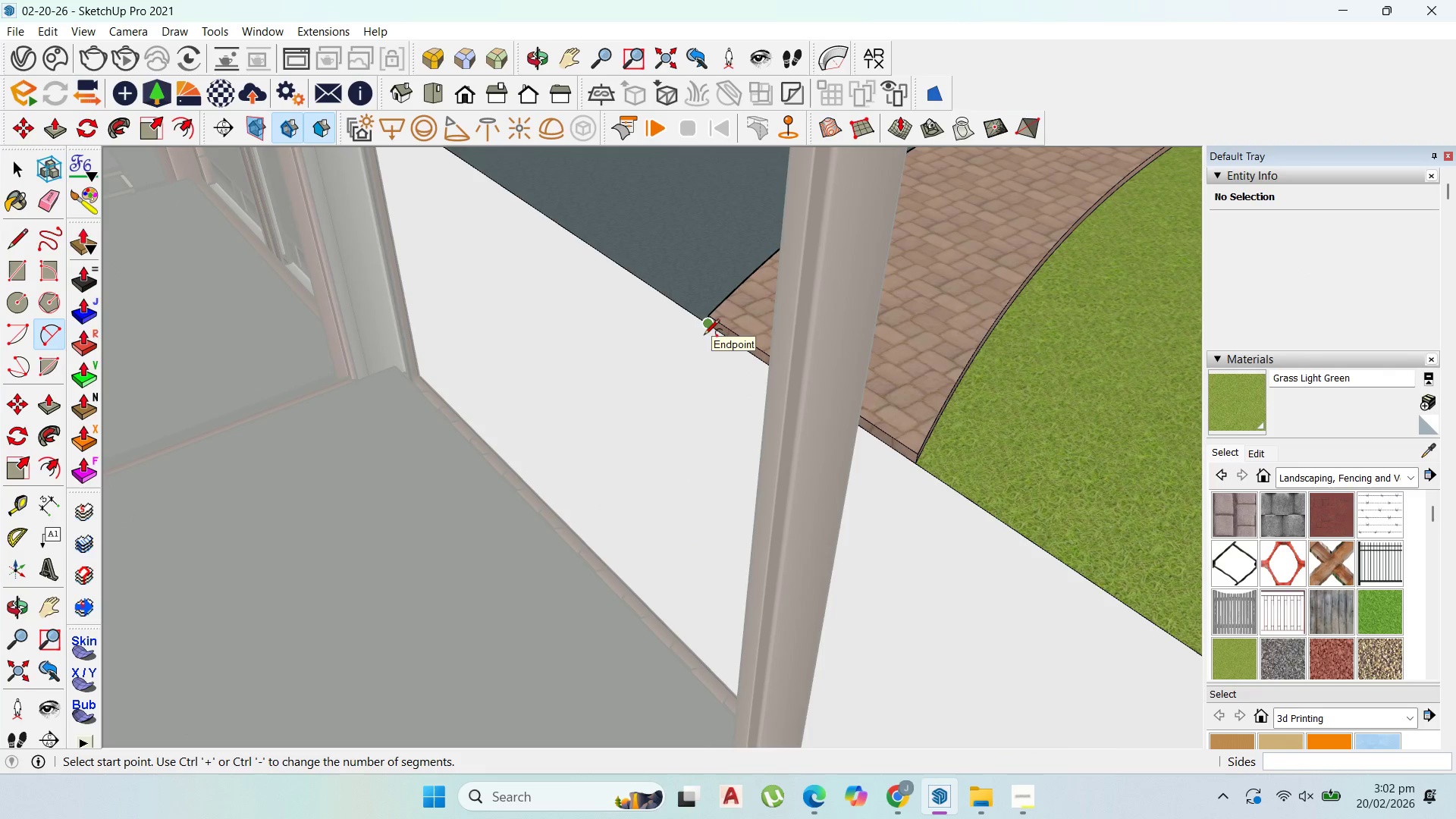 
scroll: coordinate [791, 431], scroll_direction: down, amount: 25.0
 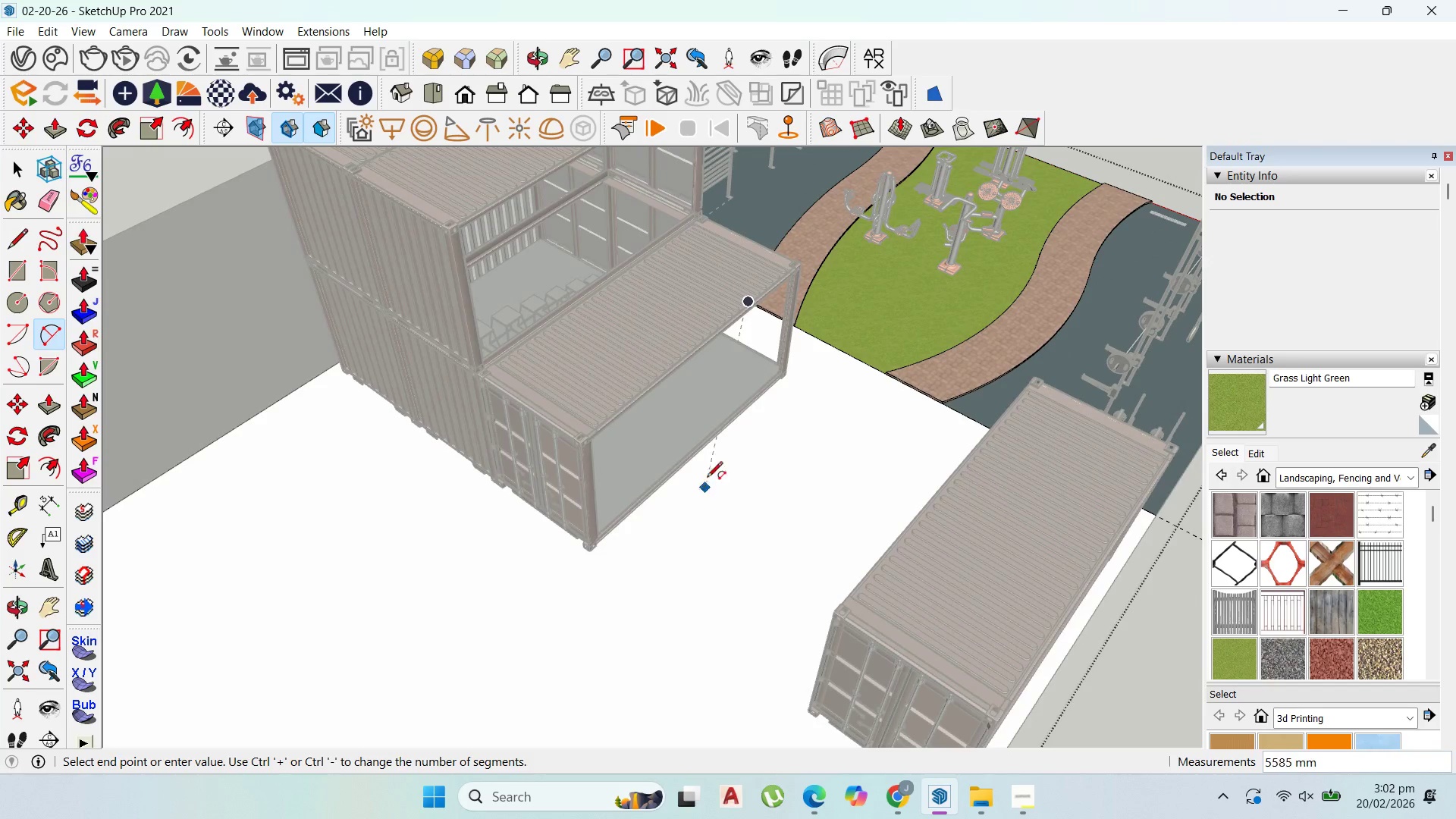 
scroll: coordinate [757, 463], scroll_direction: up, amount: 3.0
 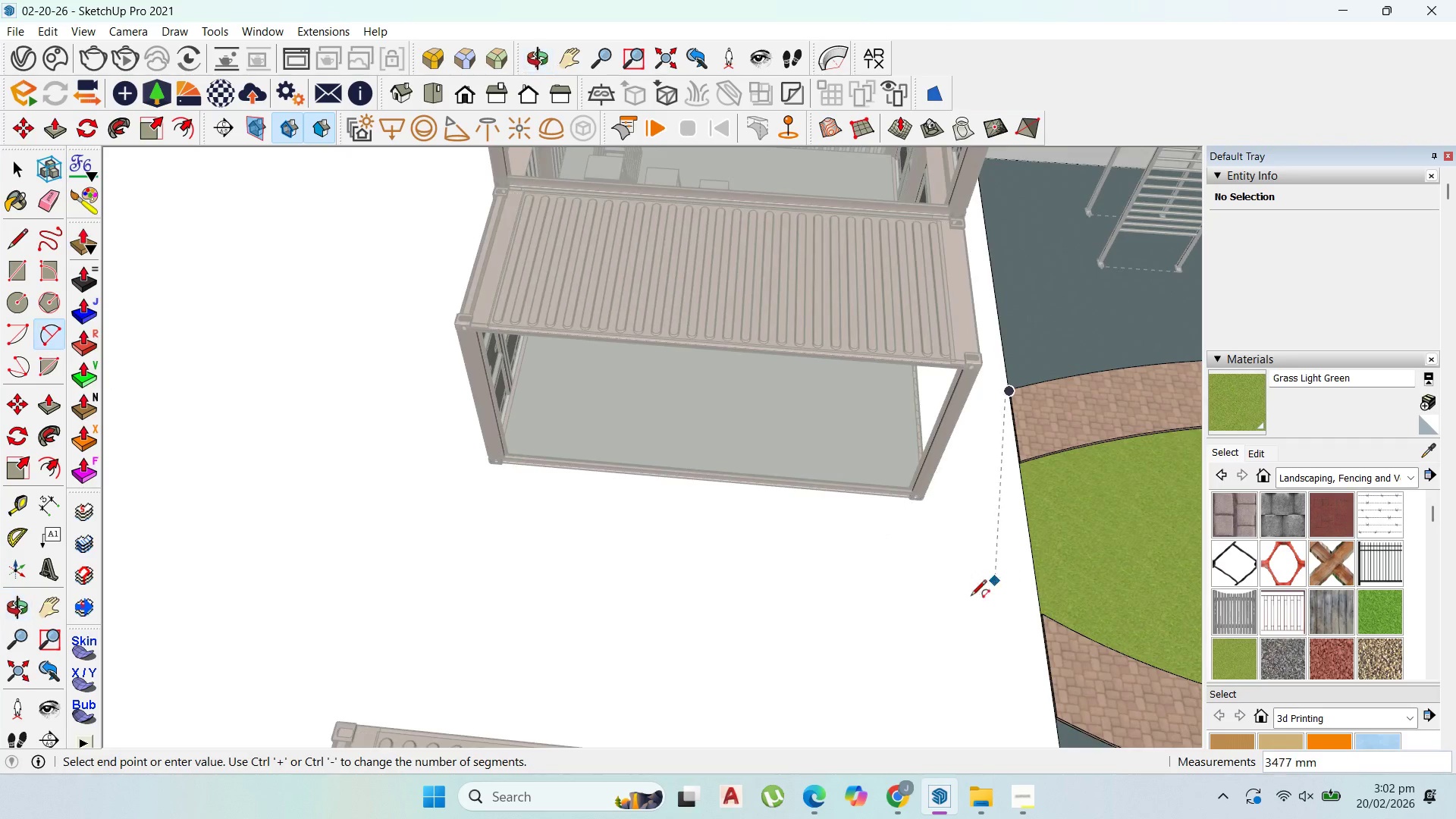 
left_click([796, 573])
 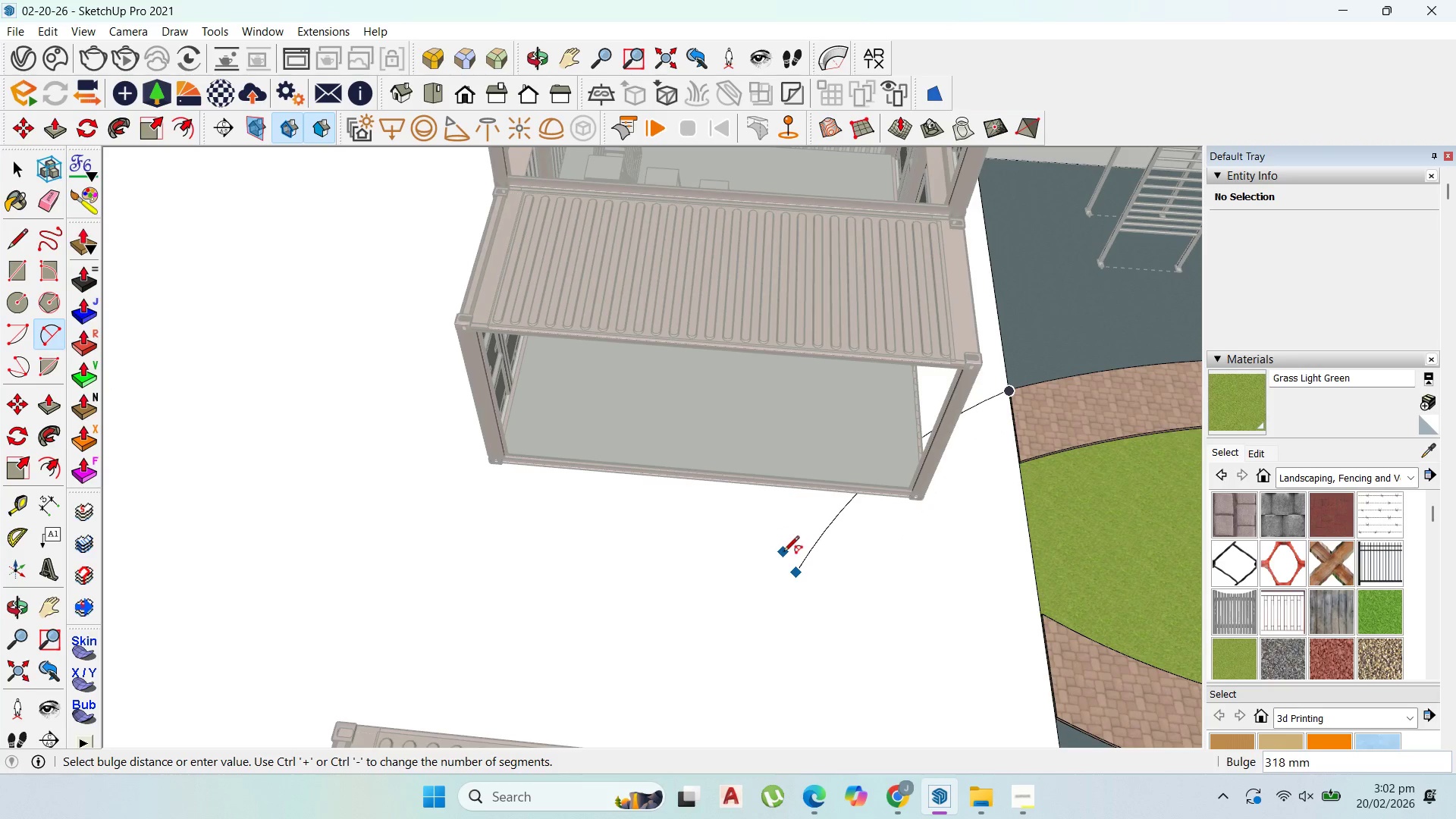 
left_click([783, 553])
 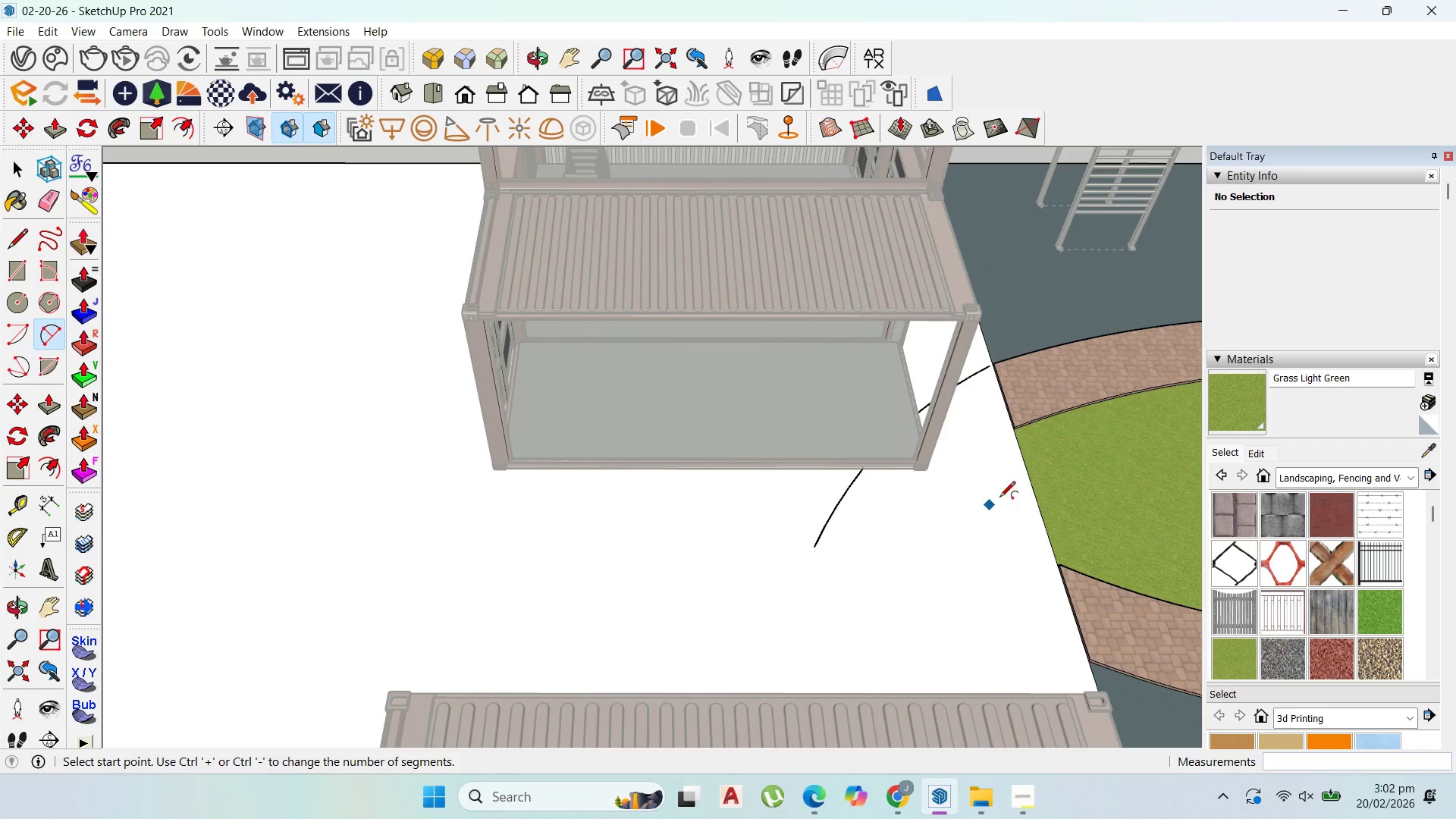 
key(Control+Z)
 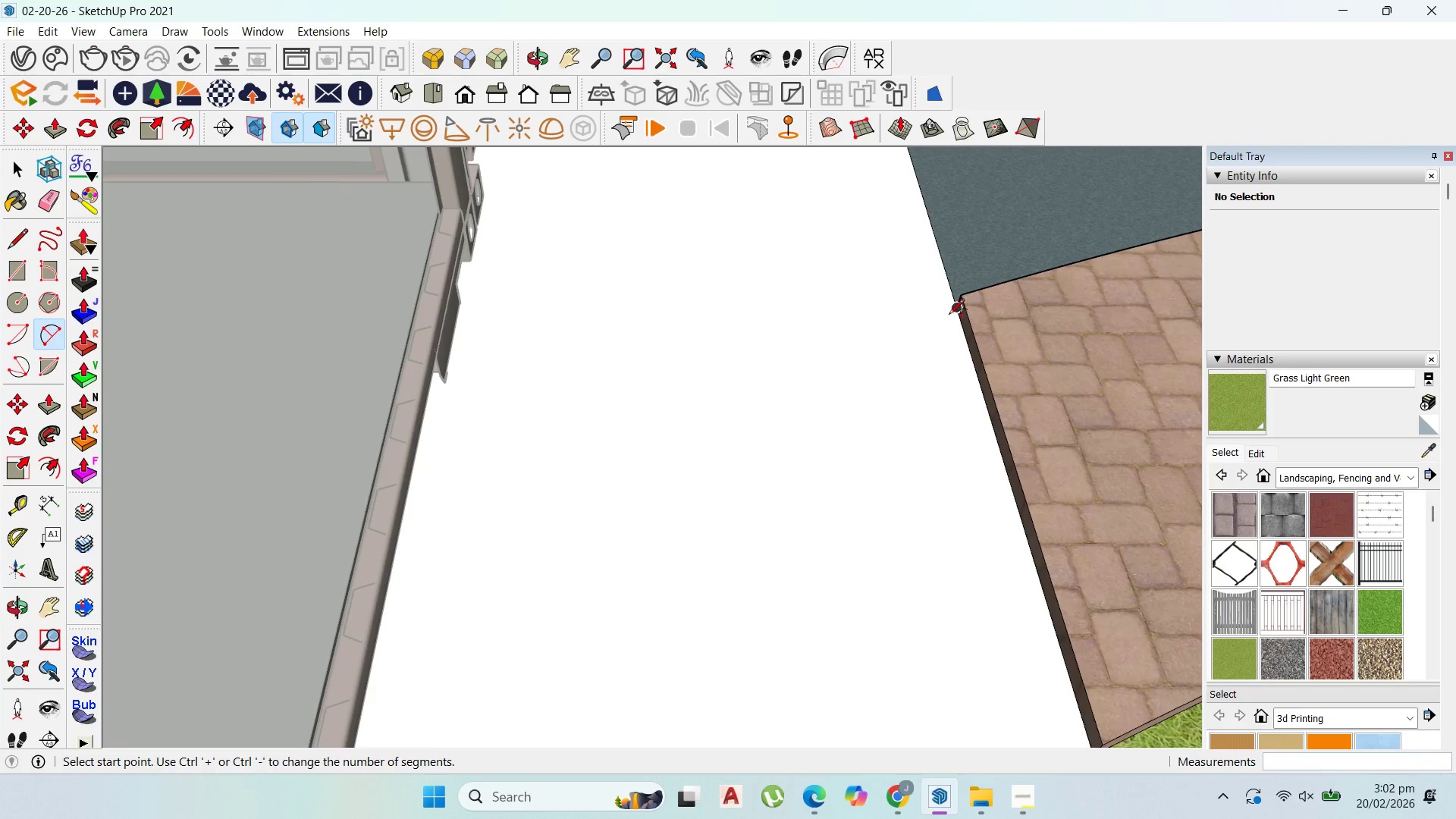 
scroll: coordinate [962, 324], scroll_direction: up, amount: 18.0
 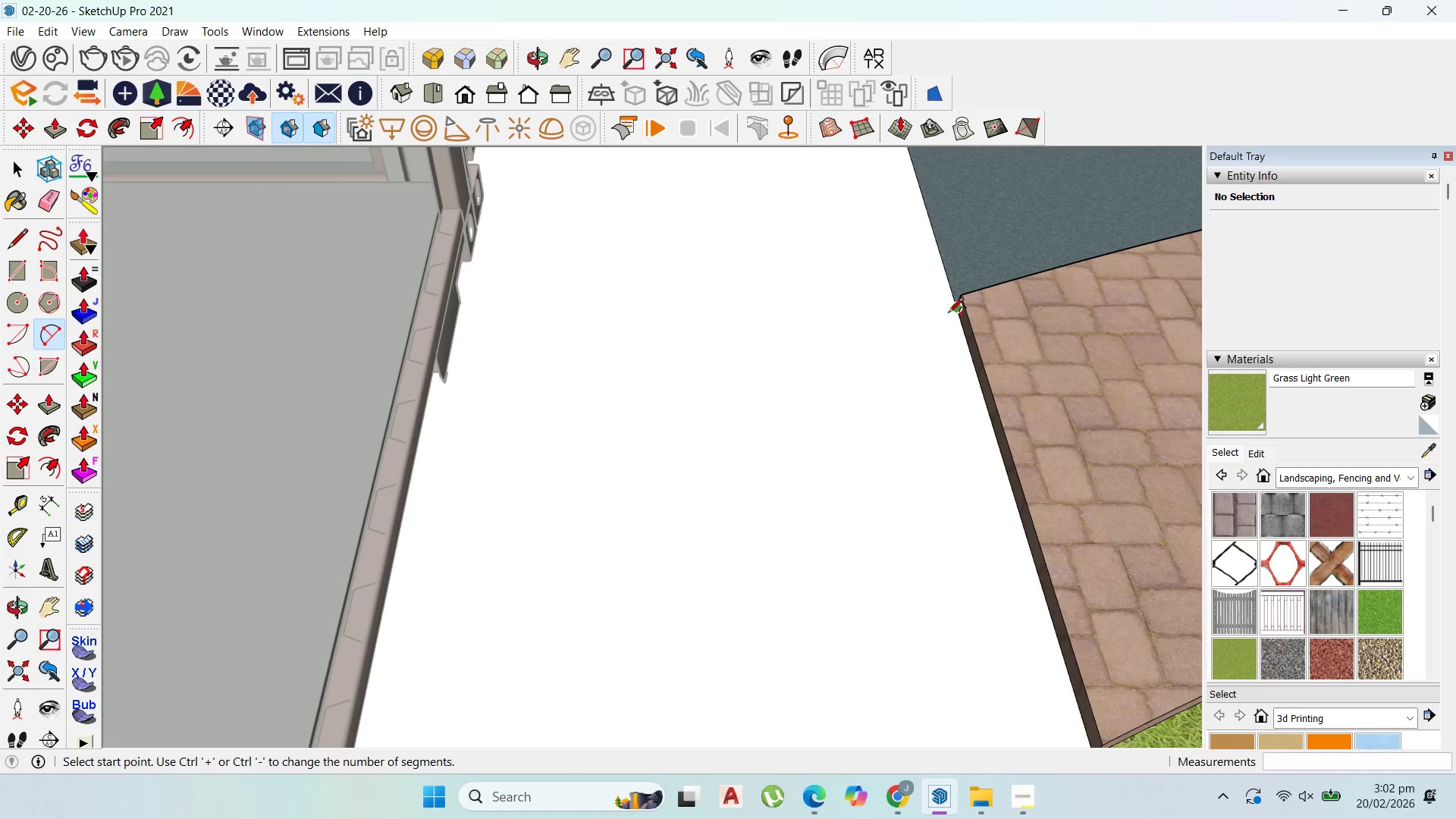 
left_click([948, 314])
 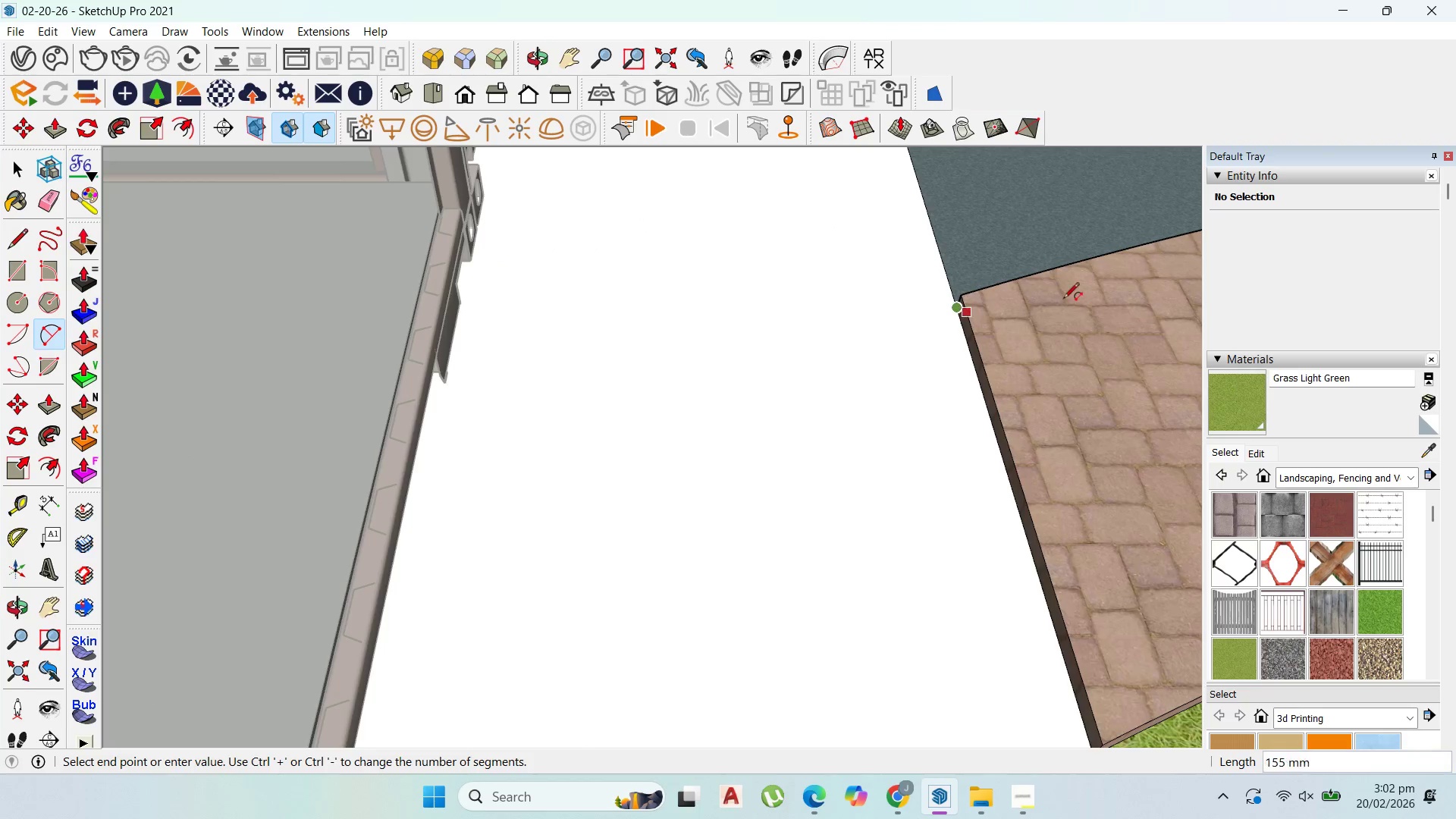 
scroll: coordinate [1042, 318], scroll_direction: down, amount: 14.0
 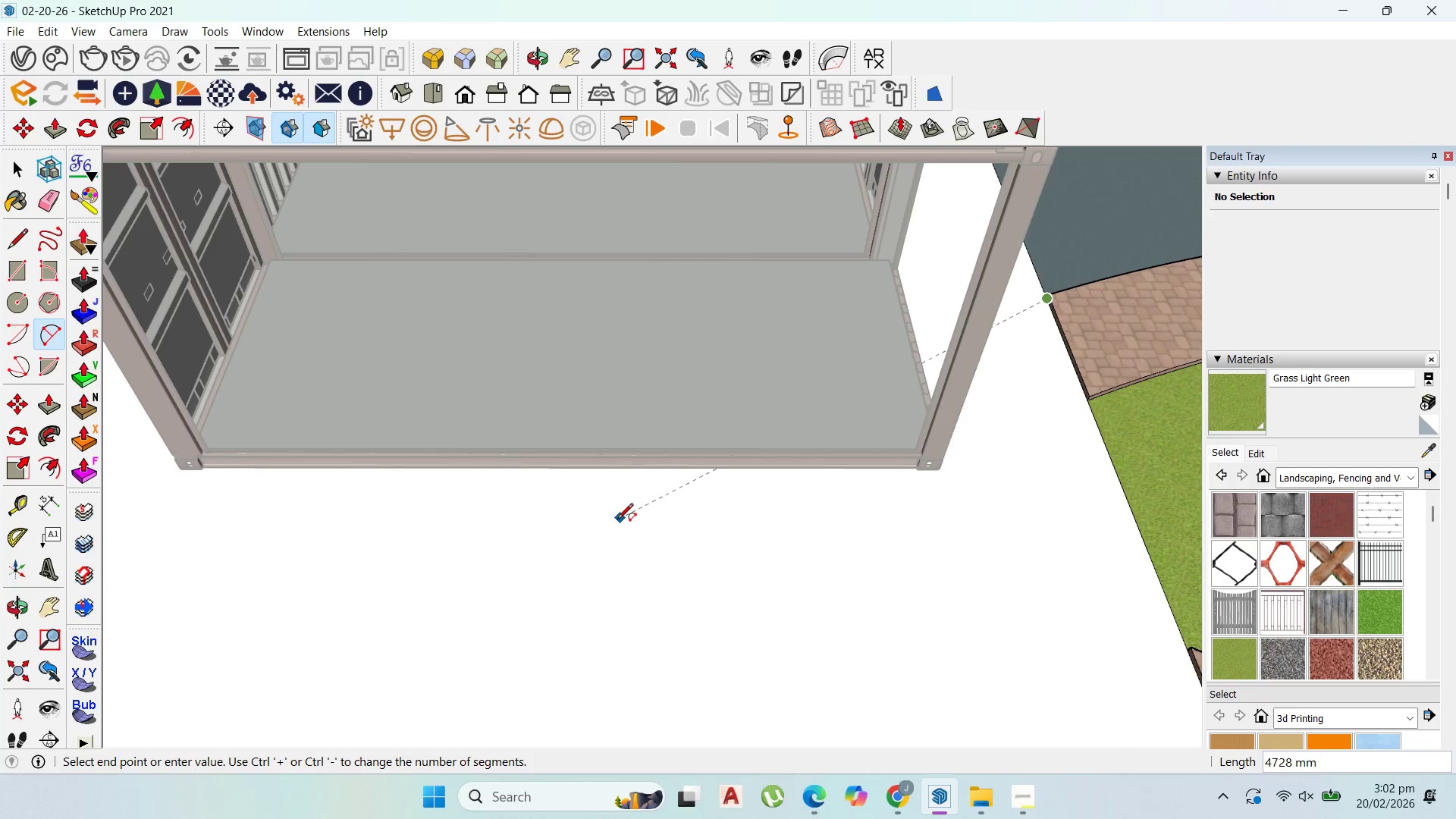 
left_click([608, 525])
 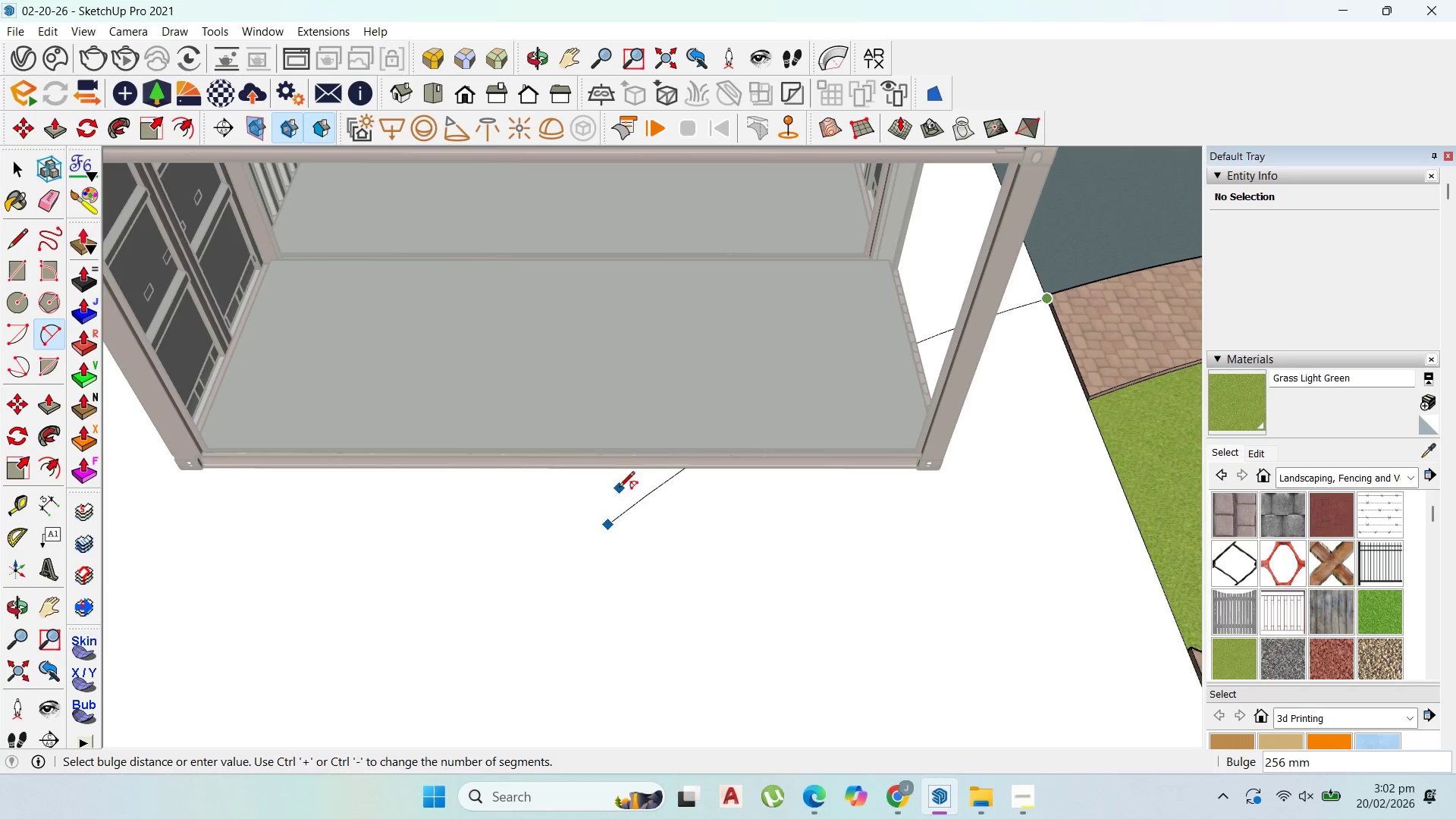 
scroll: coordinate [619, 485], scroll_direction: down, amount: 2.0
 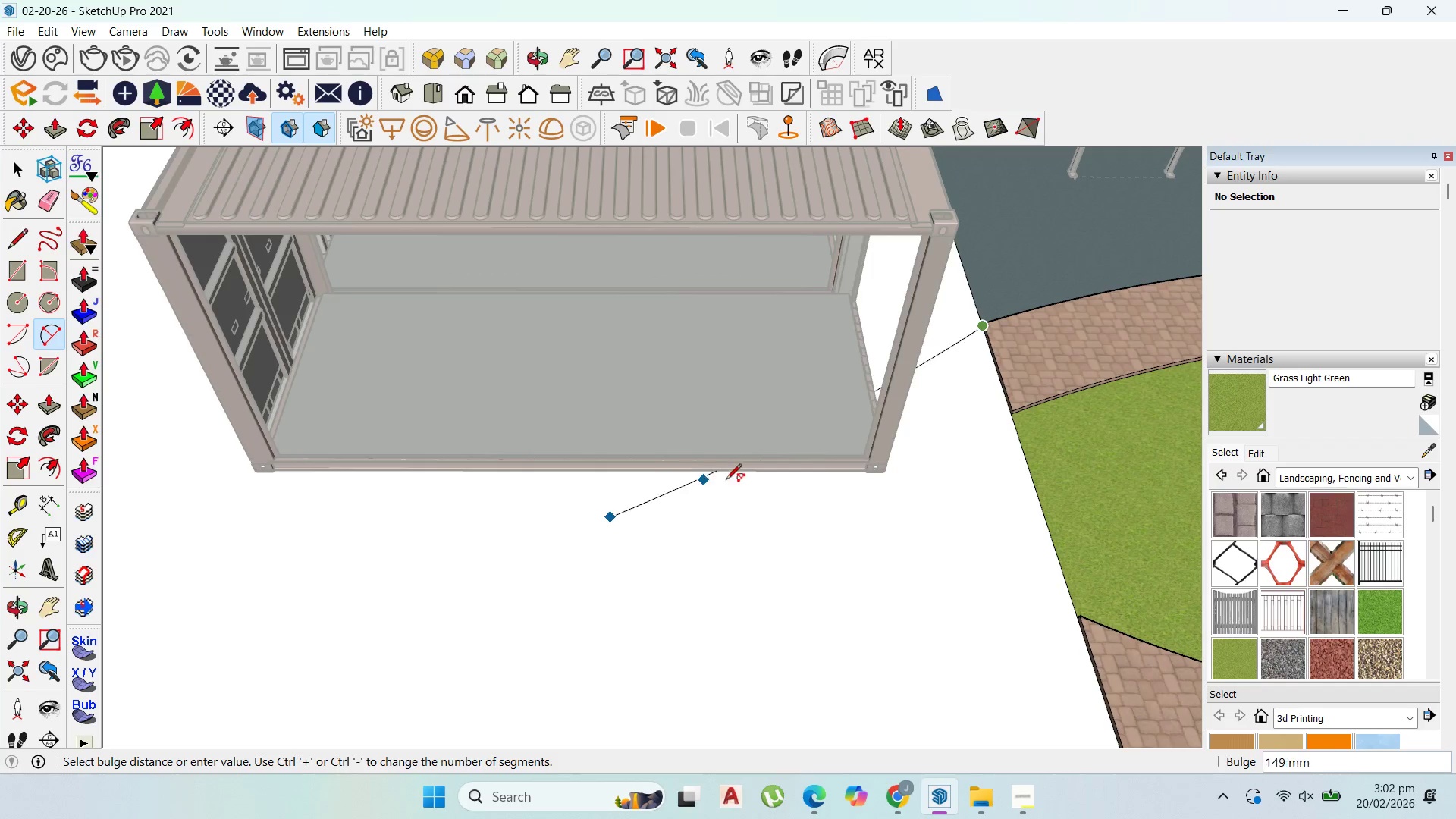 
key(Escape)
 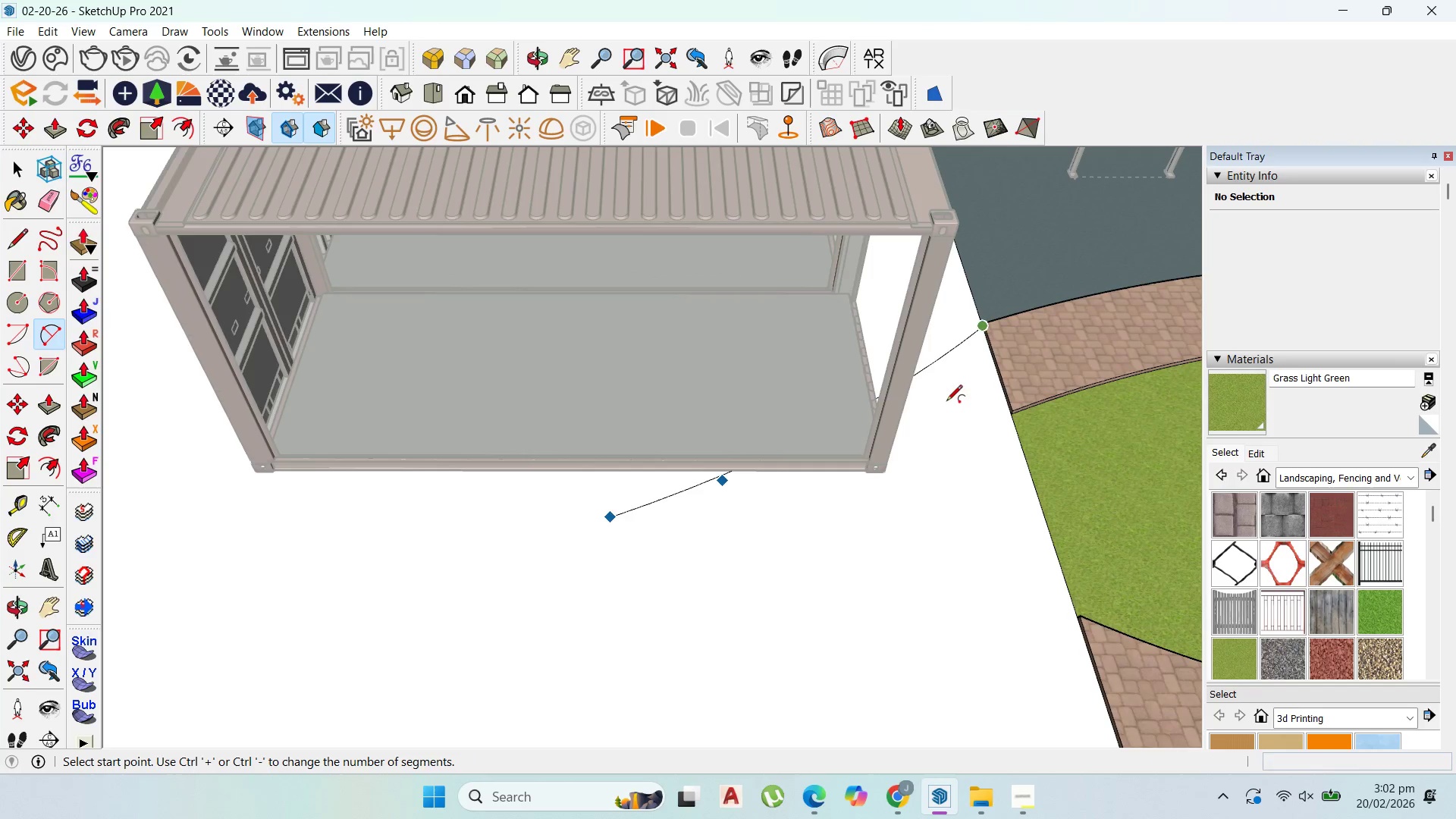 
scroll: coordinate [989, 318], scroll_direction: up, amount: 8.0
 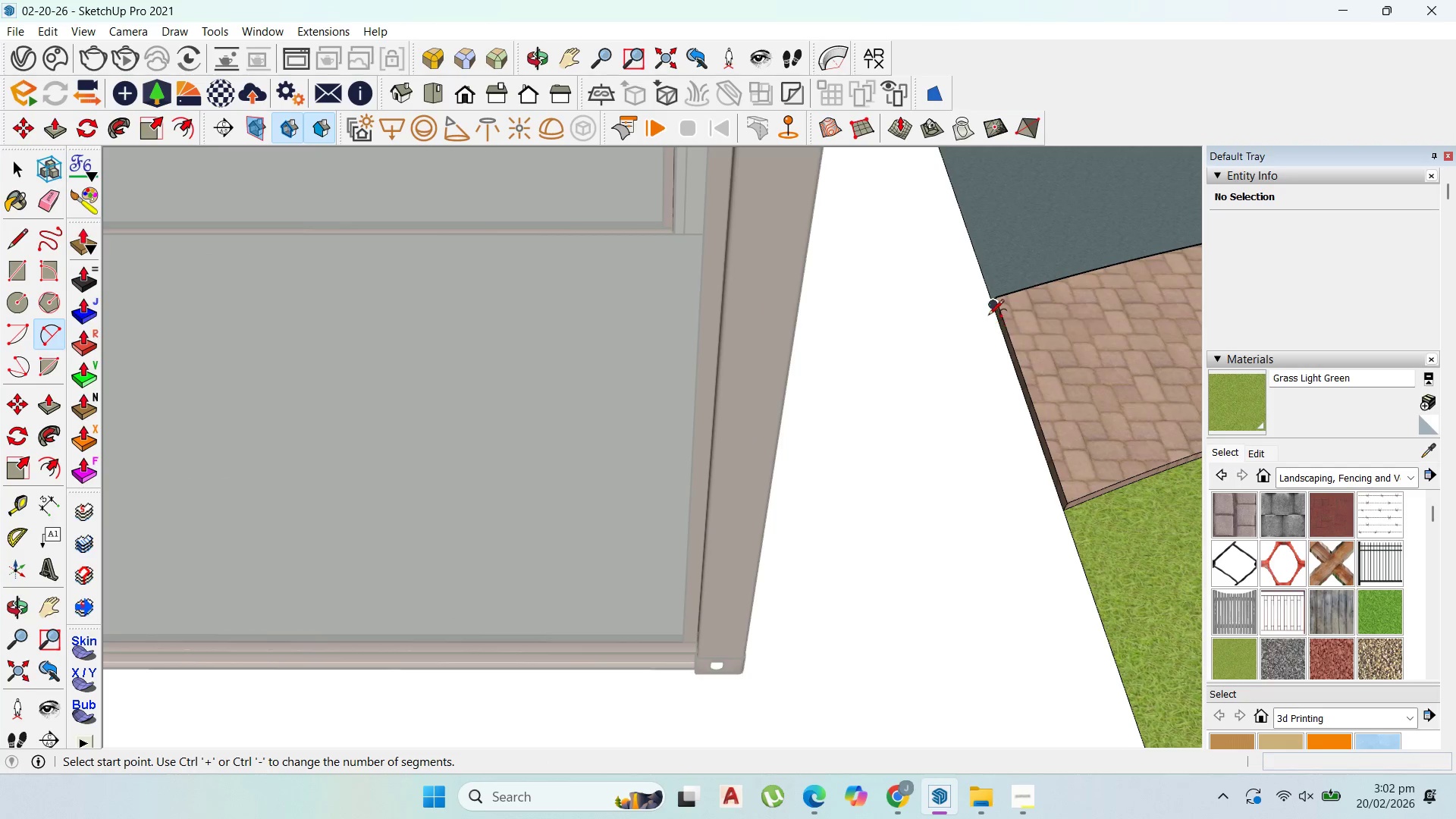 
left_click([988, 314])
 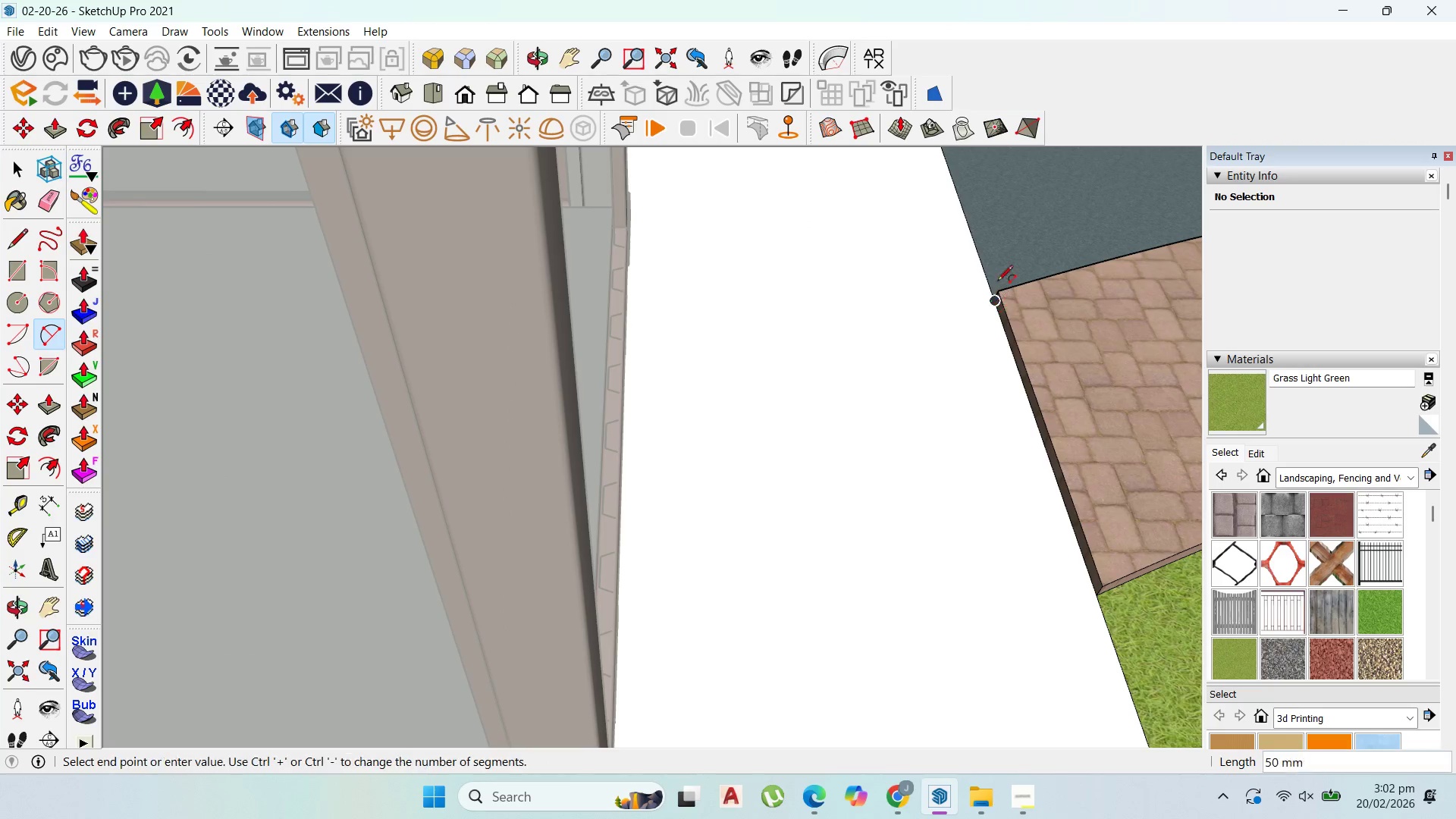 
scroll: coordinate [988, 316], scroll_direction: up, amount: 3.0
 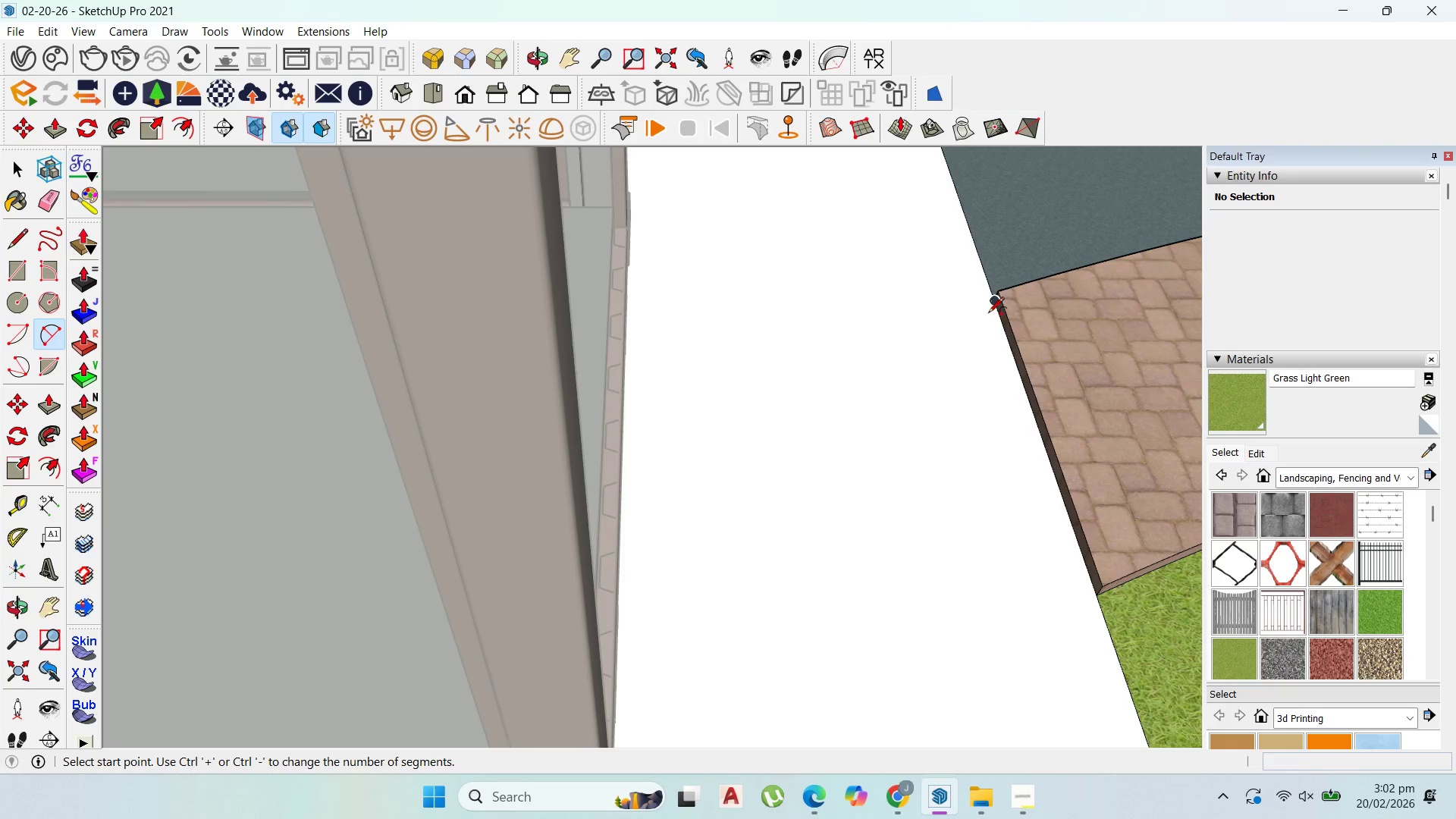 
scroll: coordinate [991, 306], scroll_direction: down, amount: 11.0
 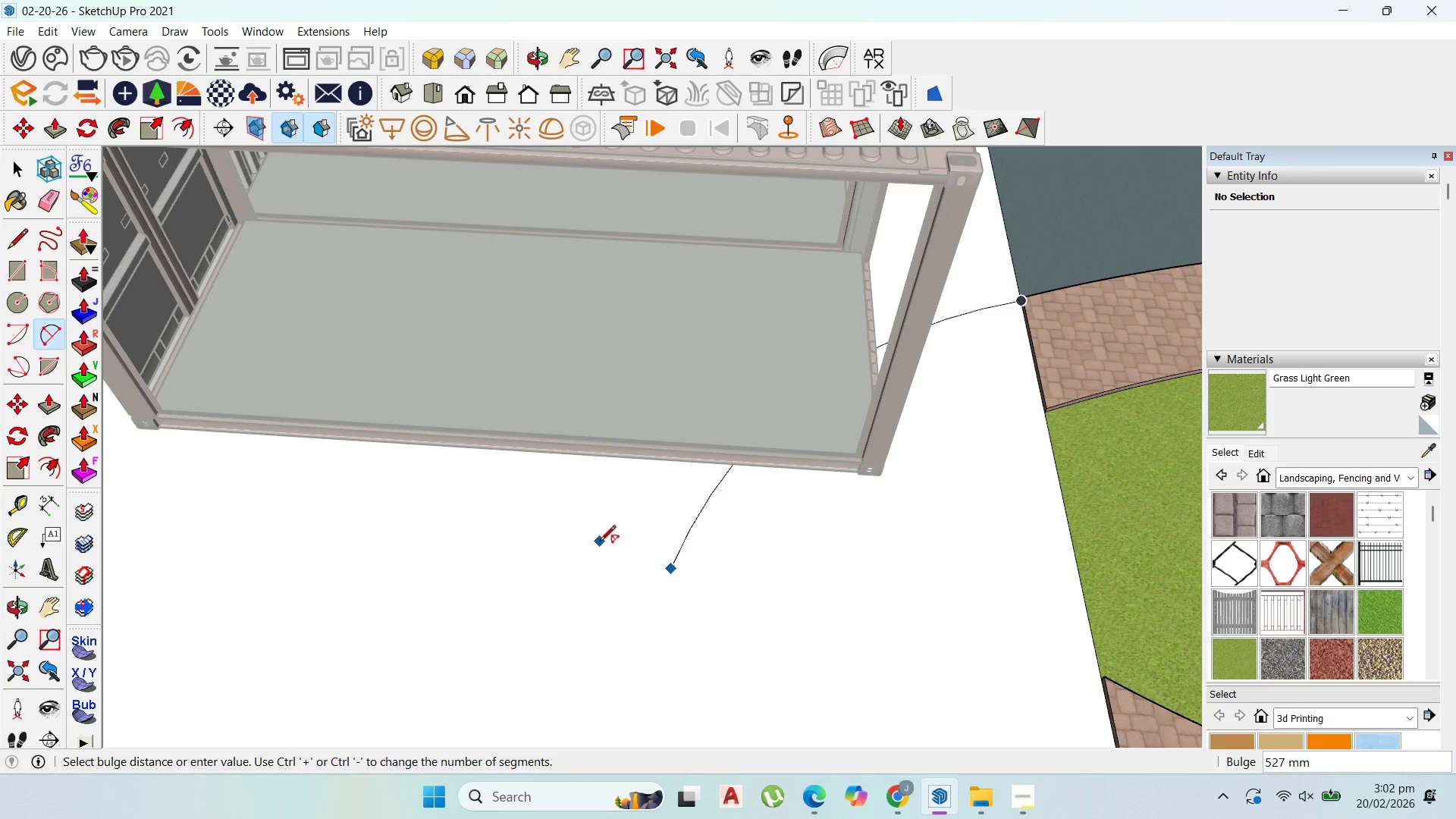 
left_click([604, 557])
 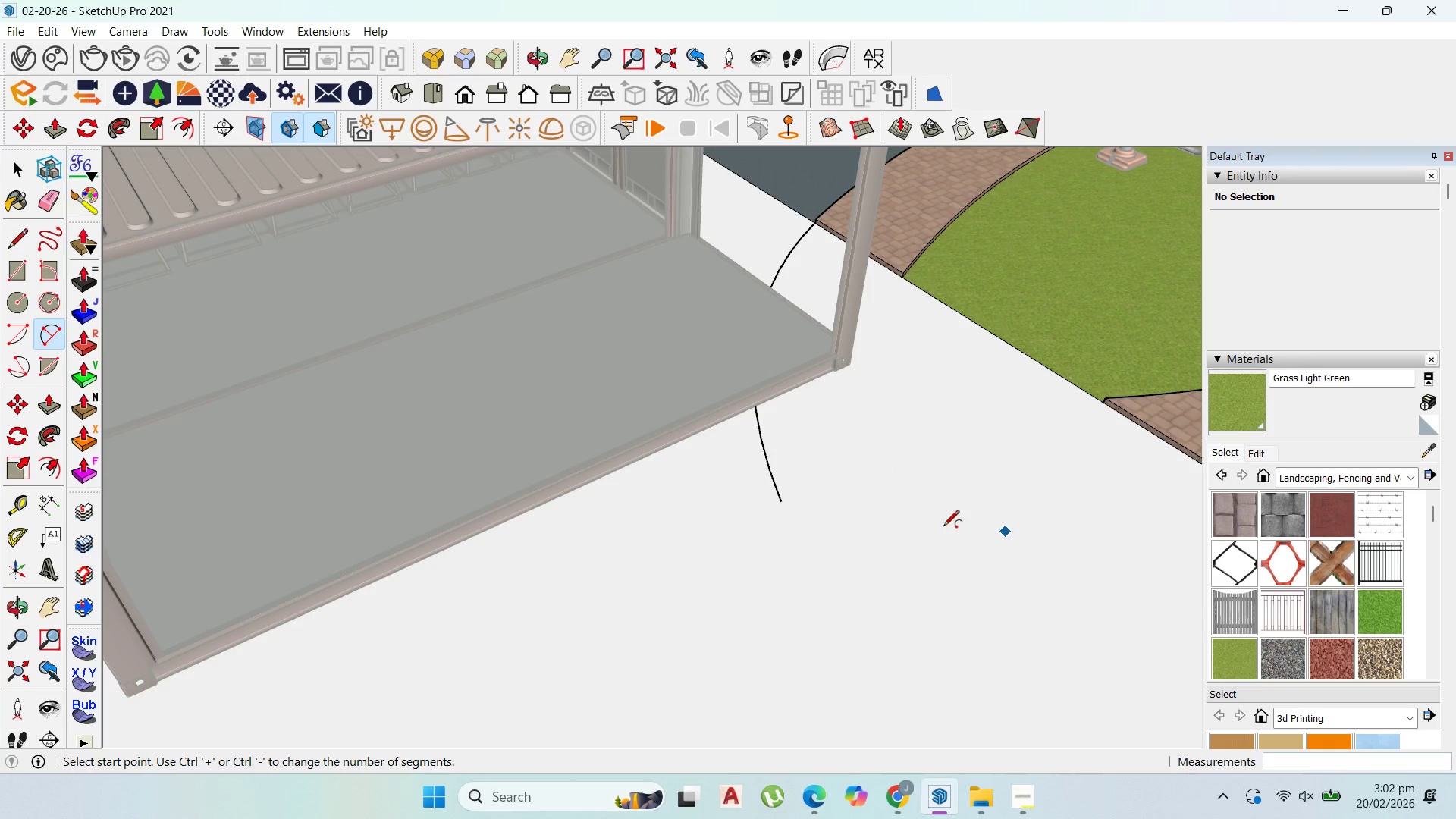 
key(Control+Z)
 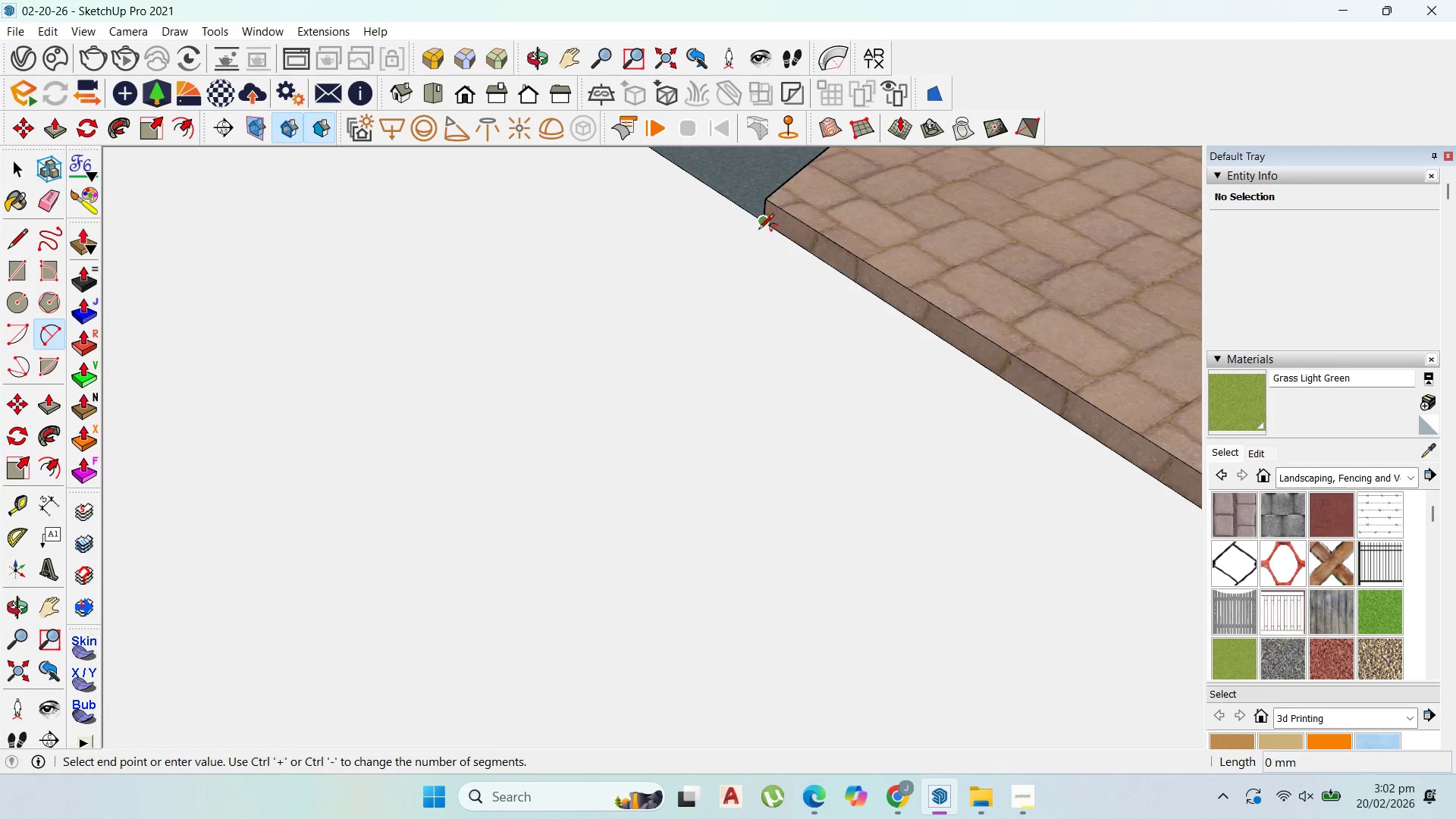 
scroll: coordinate [783, 208], scroll_direction: up, amount: 18.0
 